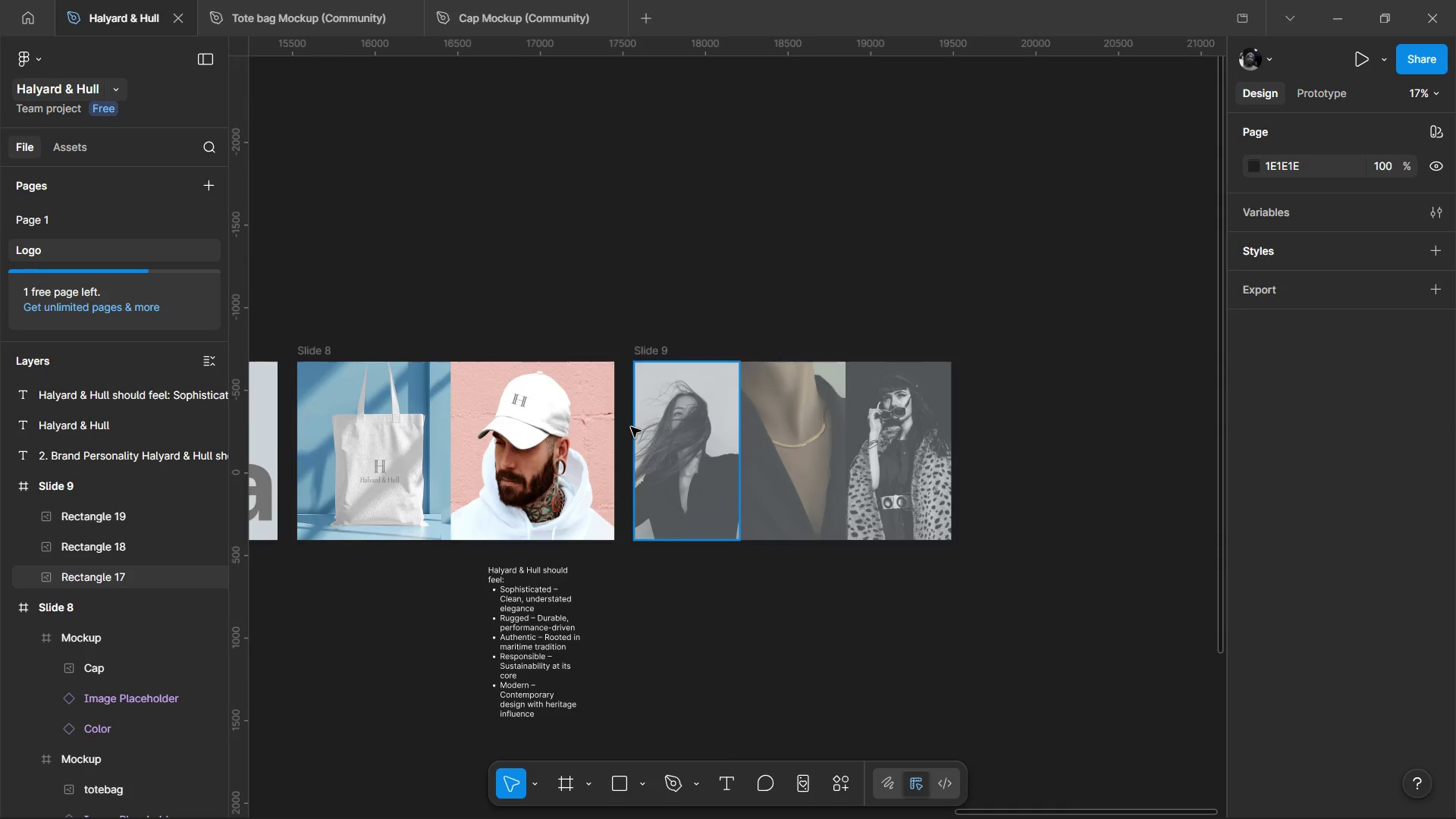 
scroll: coordinate [631, 427], scroll_direction: up, amount: 4.0
 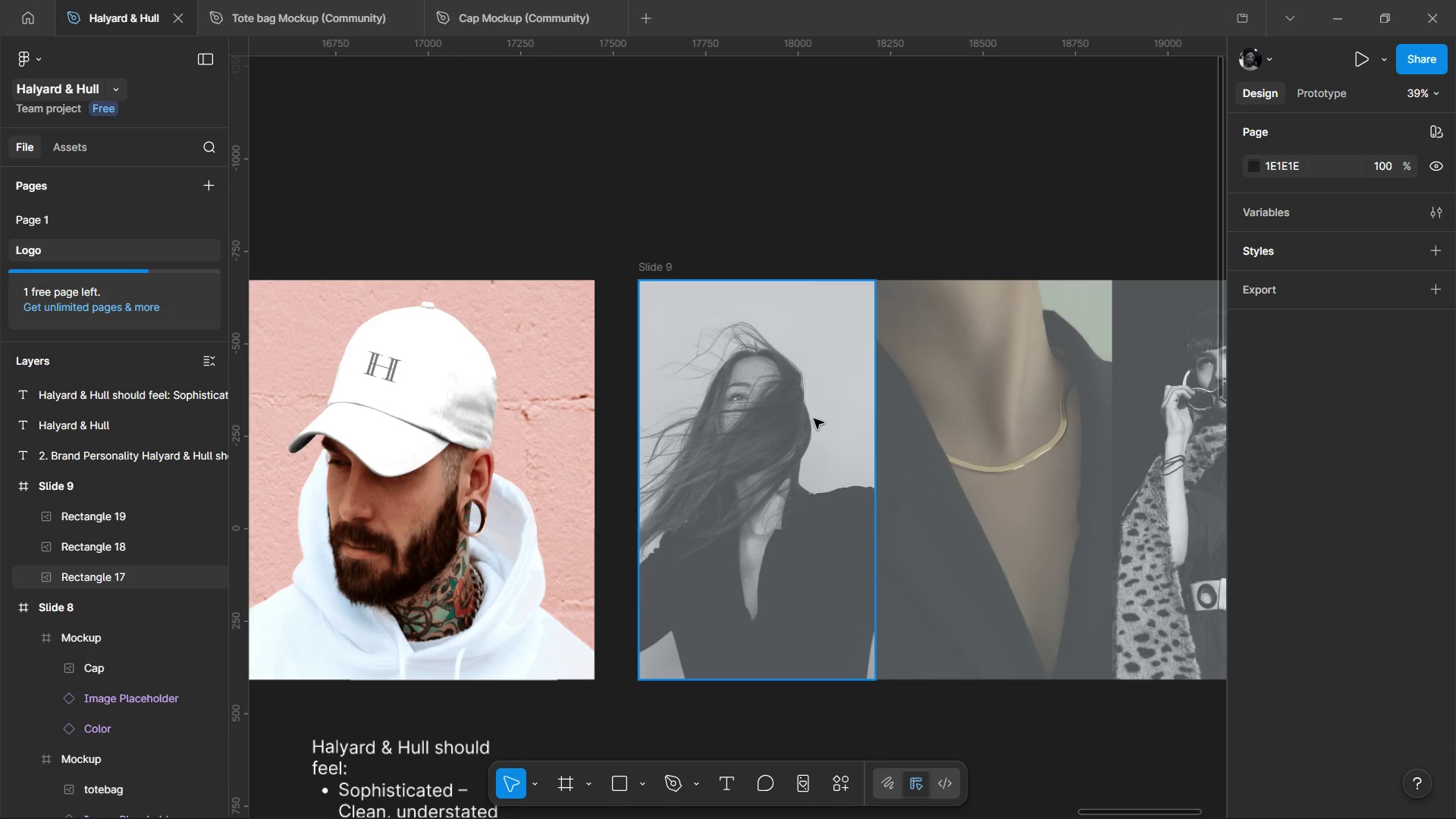 
hold_key(key=ControlLeft, duration=1.61)
scroll: coordinate [713, 499], scroll_direction: down, amount: 3.0
 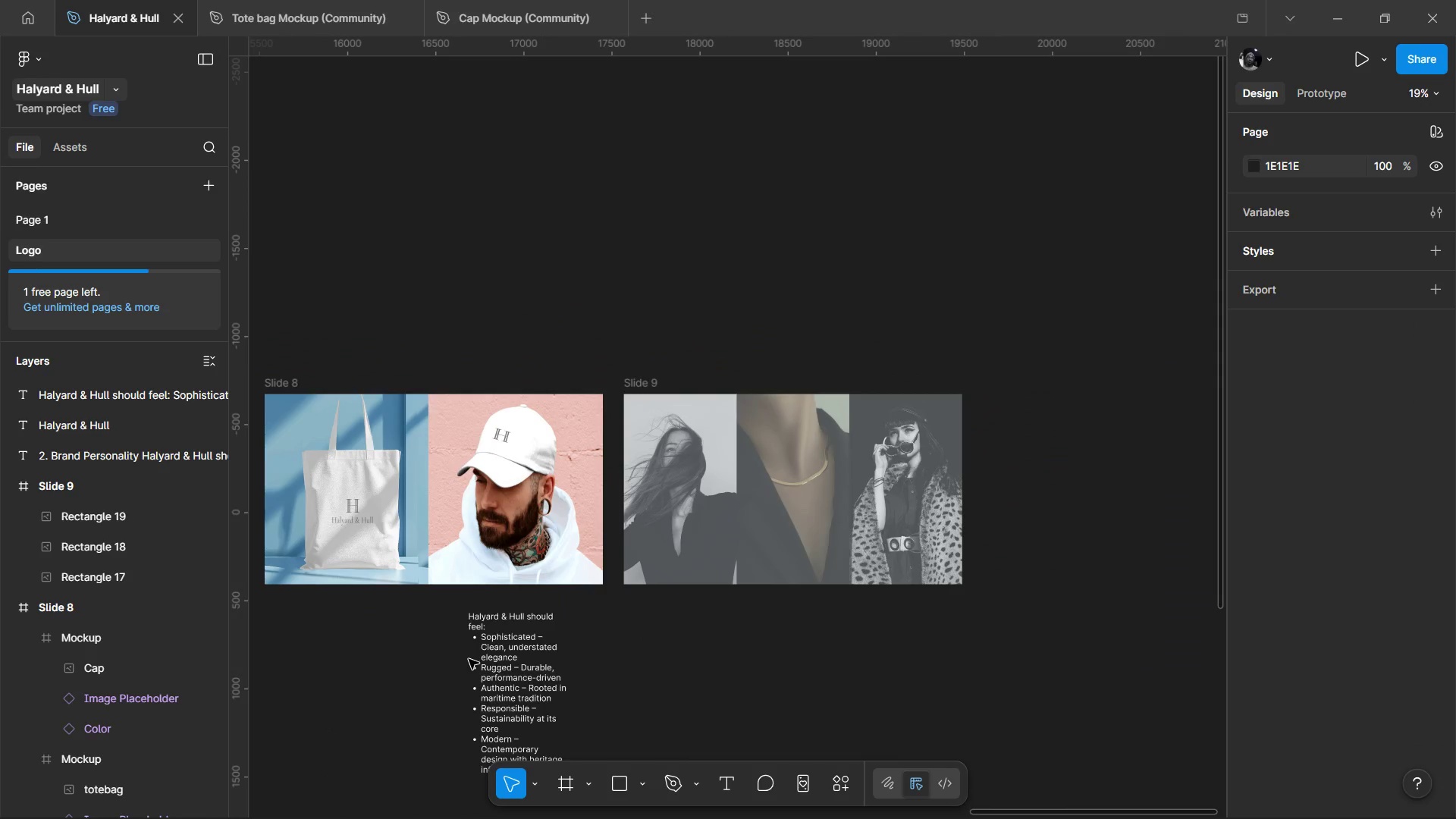 
key(Control+ControlLeft)
 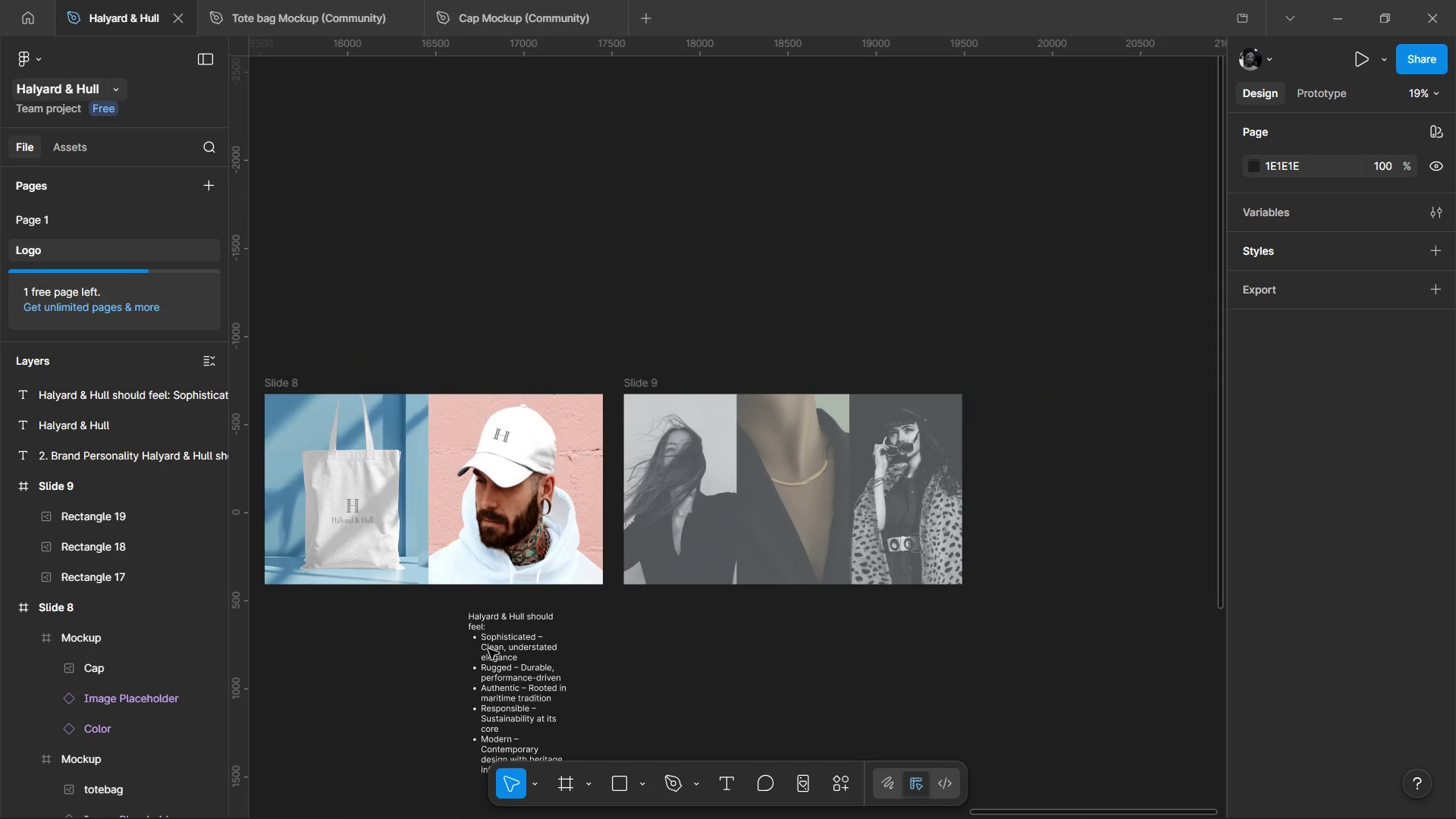 
key(Control+ControlLeft)
 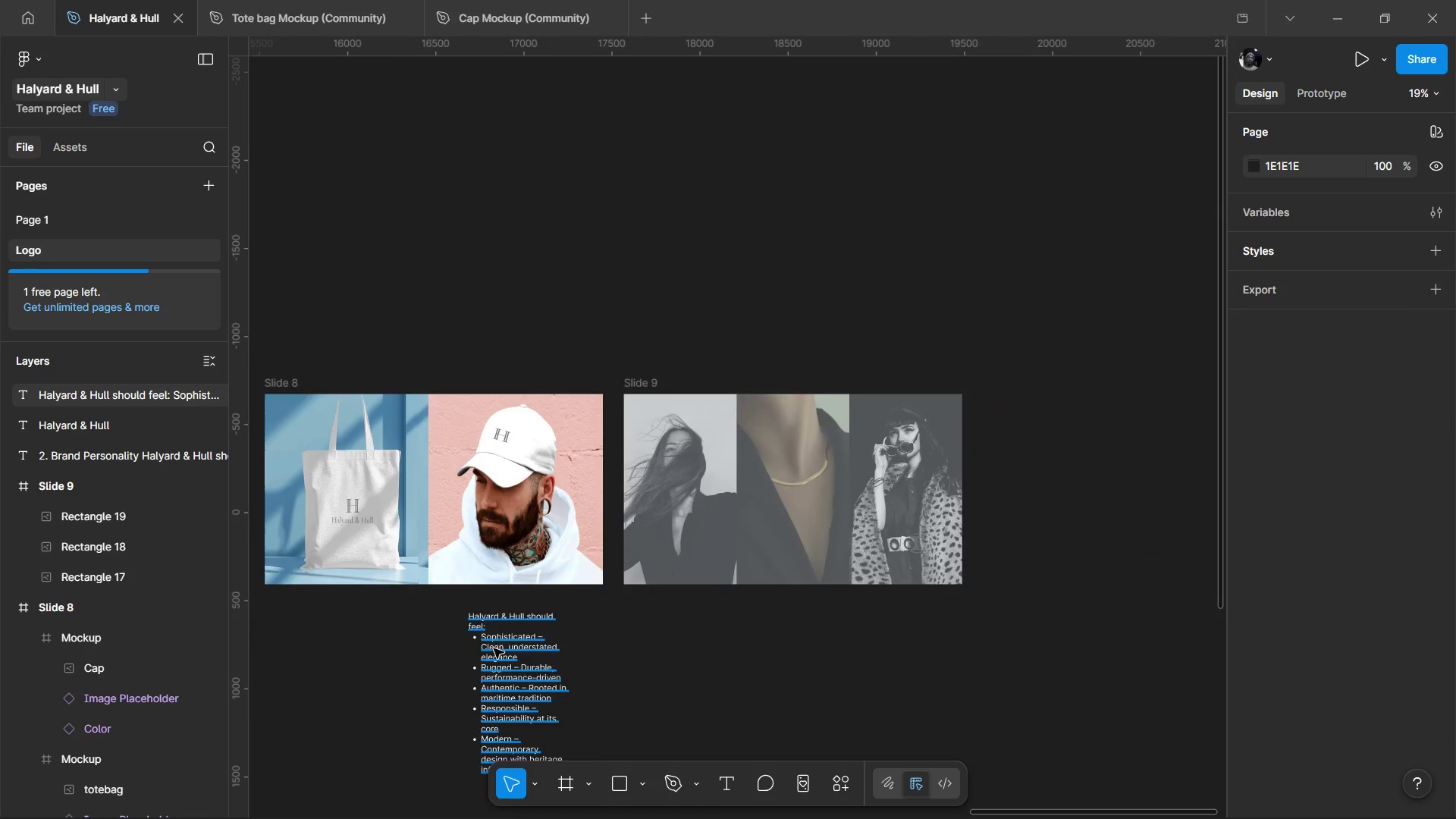 
key(Control+ControlLeft)
 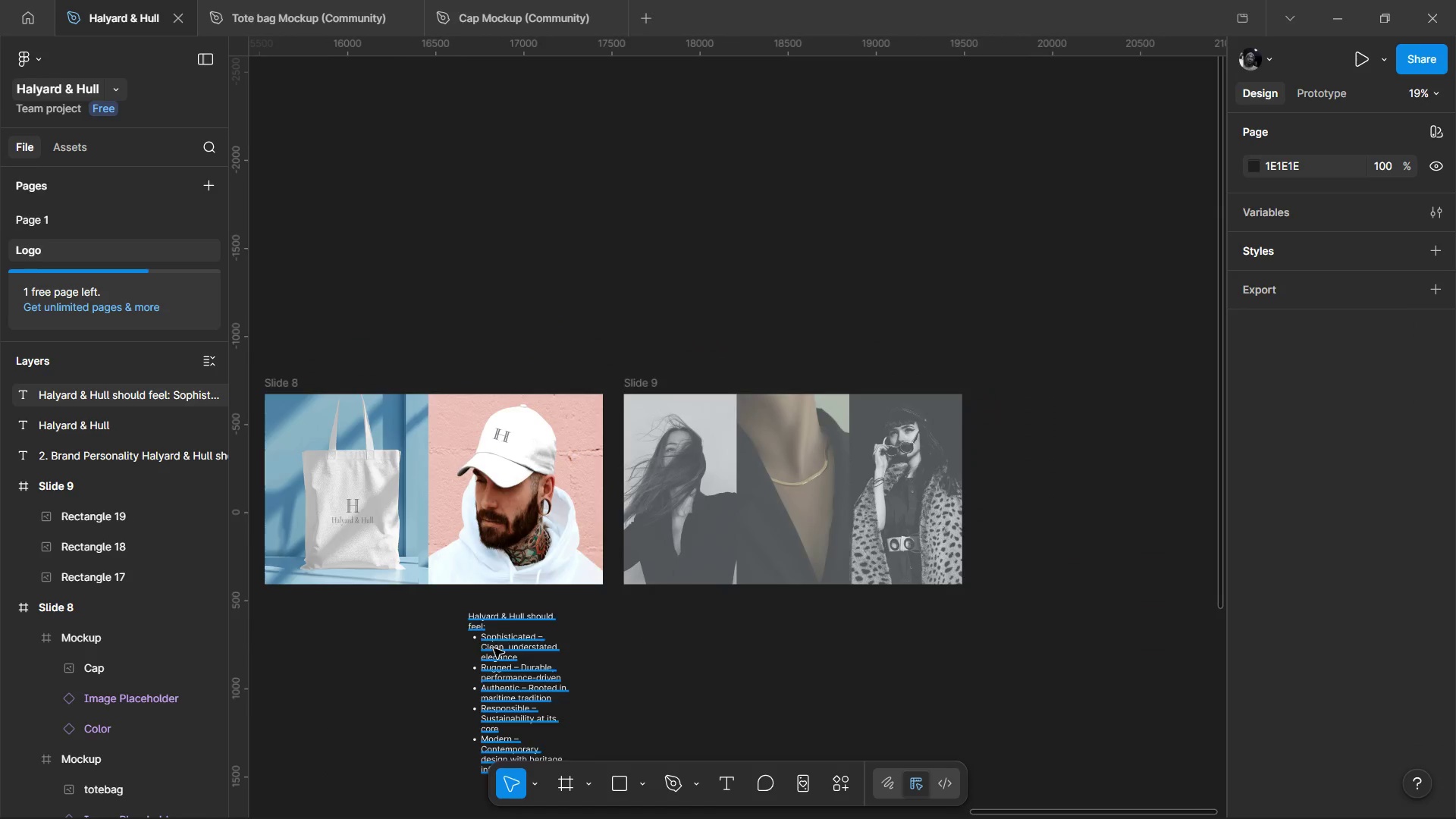 
key(Control+ControlLeft)
 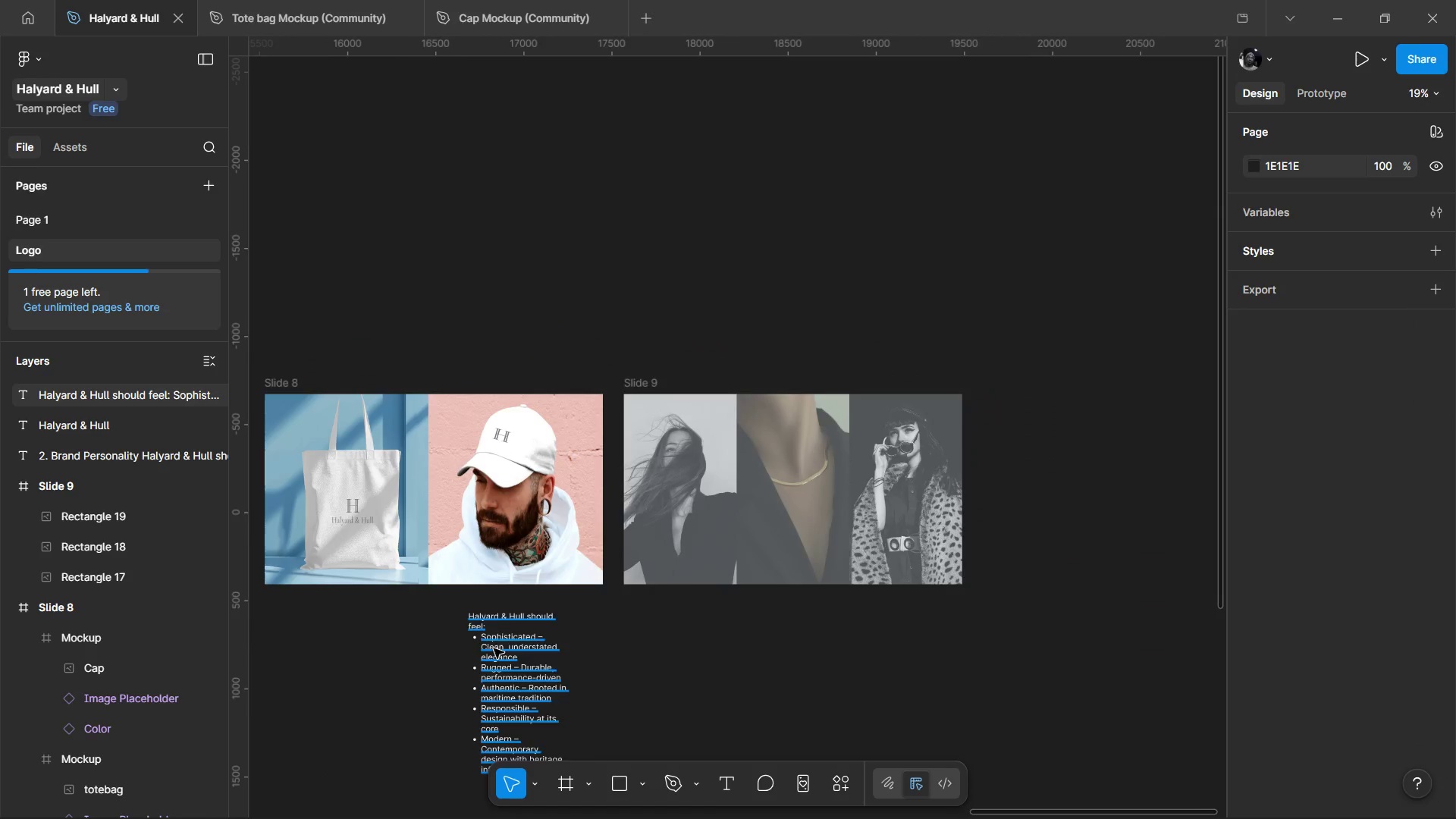 
key(Control+ControlLeft)
 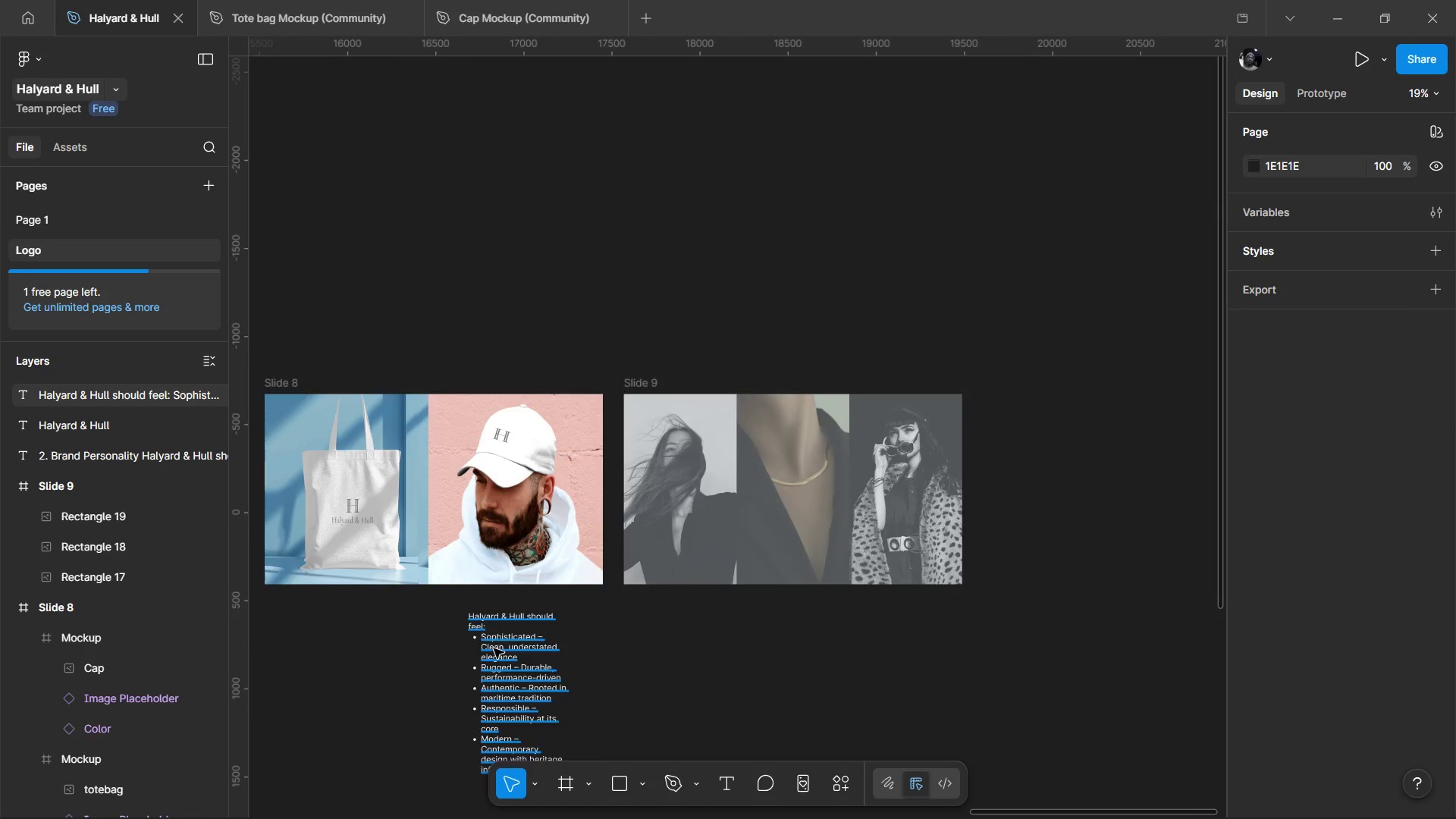 
key(Control+ControlLeft)
 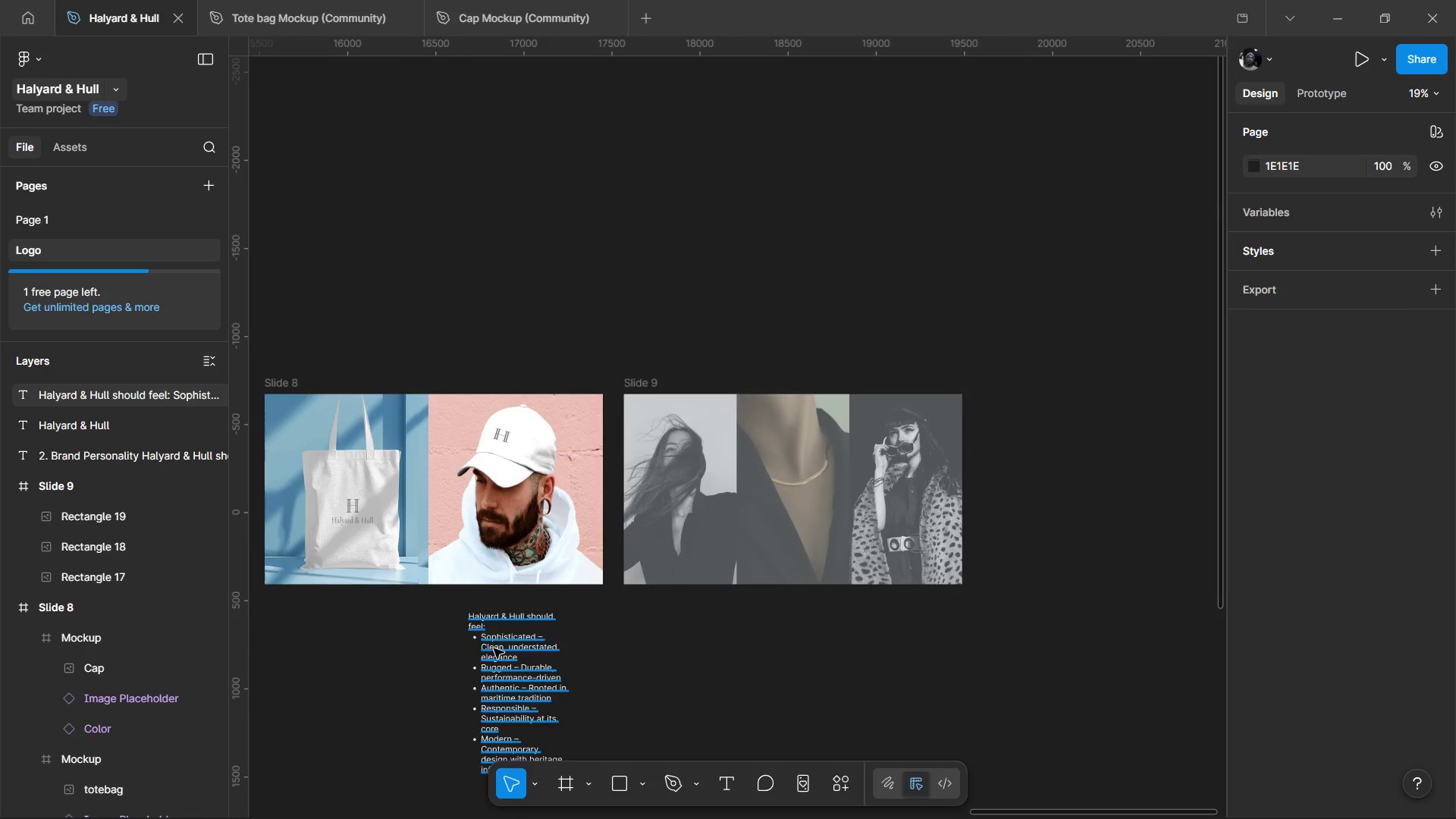 
key(Control+ControlLeft)
 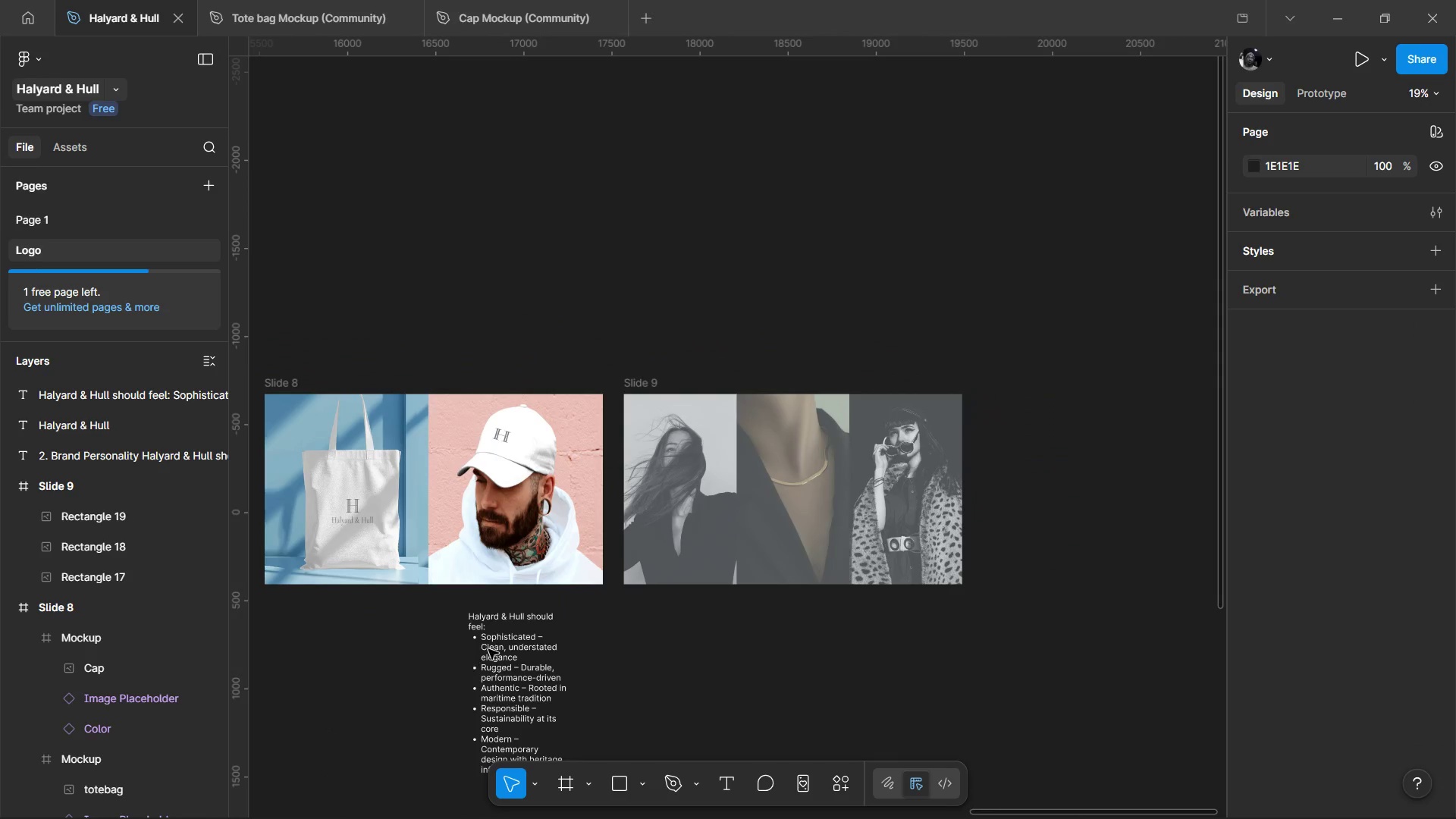 
key(Control+ControlLeft)
 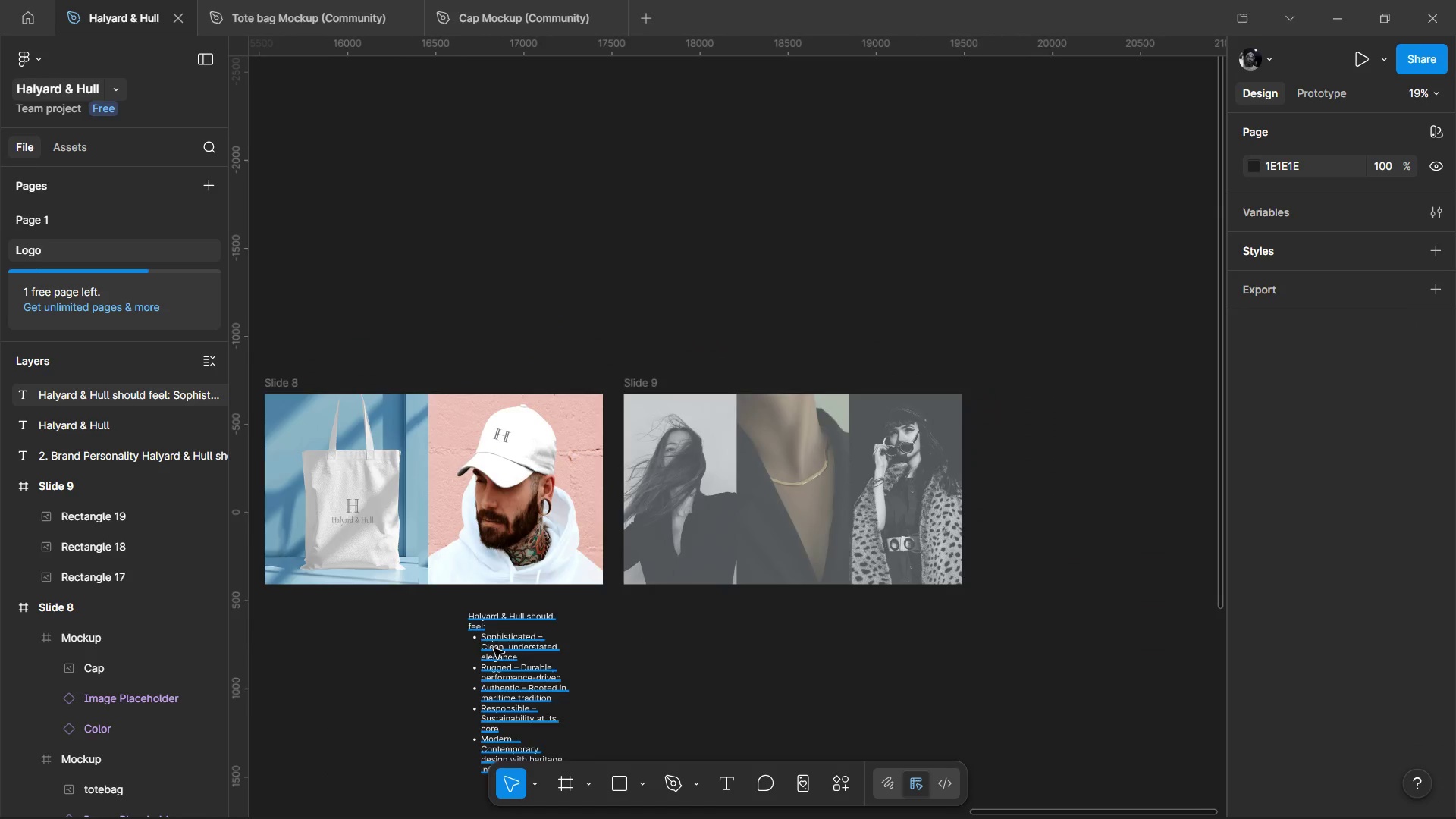 
key(Control+ControlLeft)
 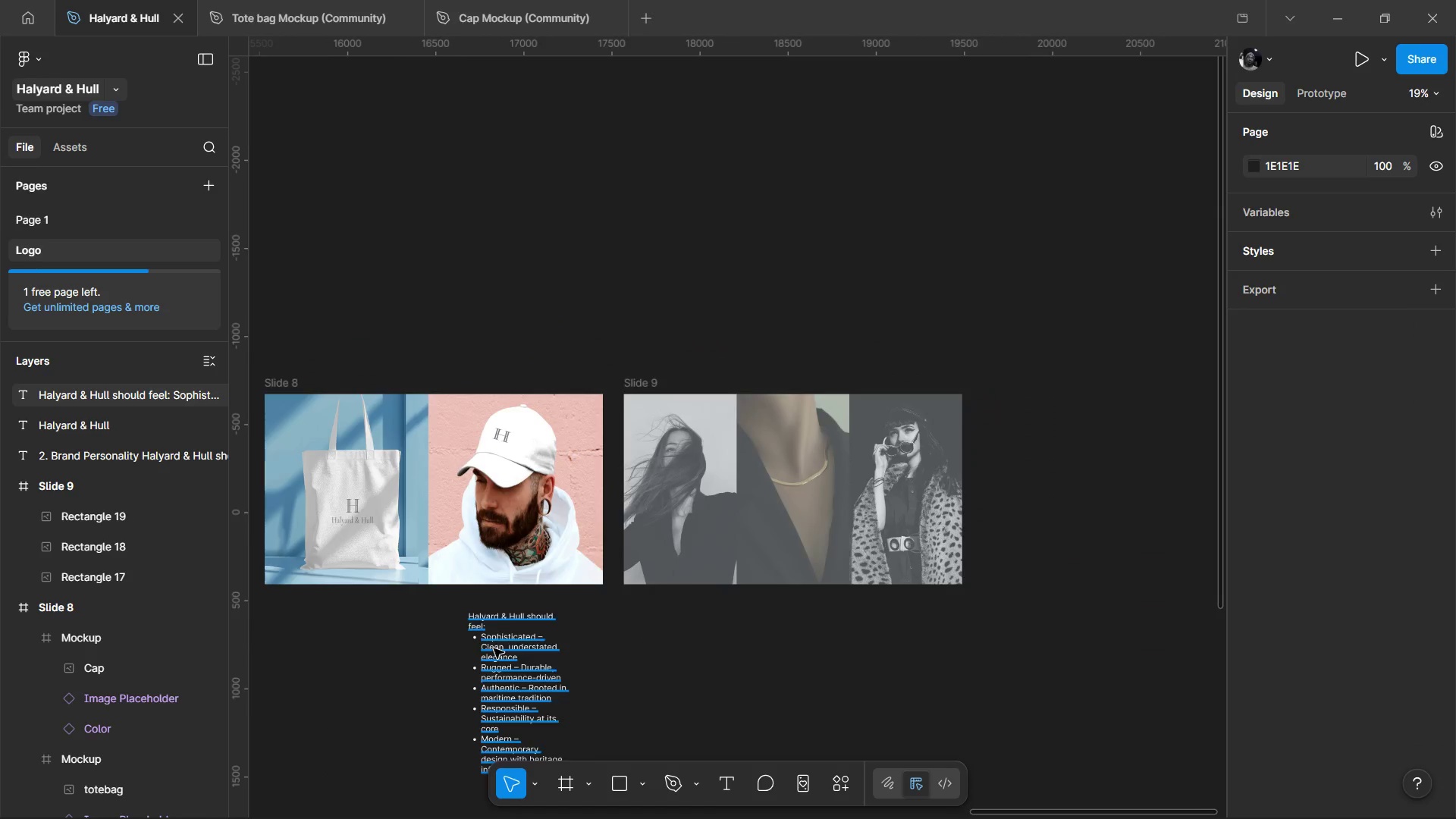 
key(Control+ControlLeft)
 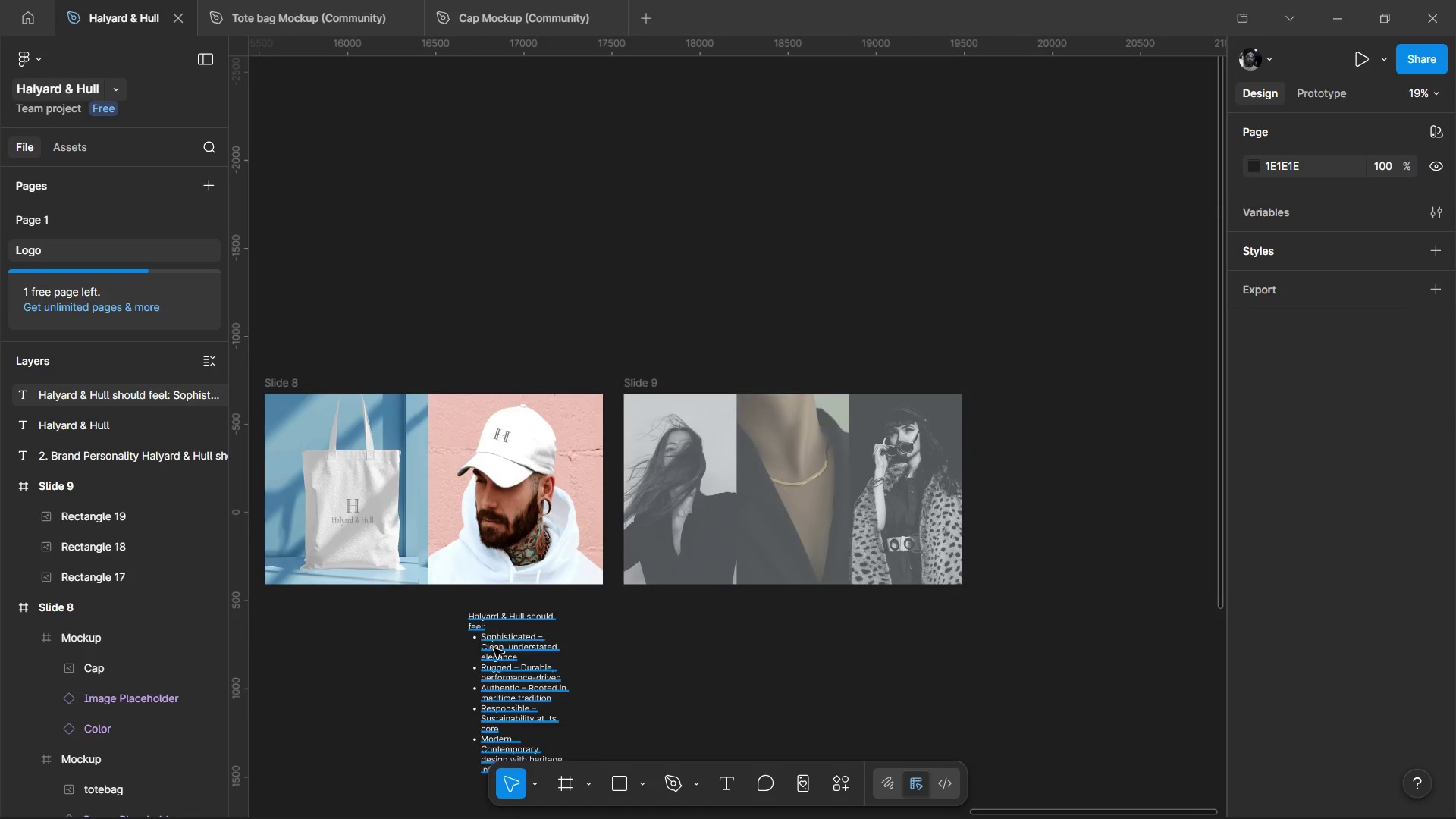 
key(Control+ControlLeft)
 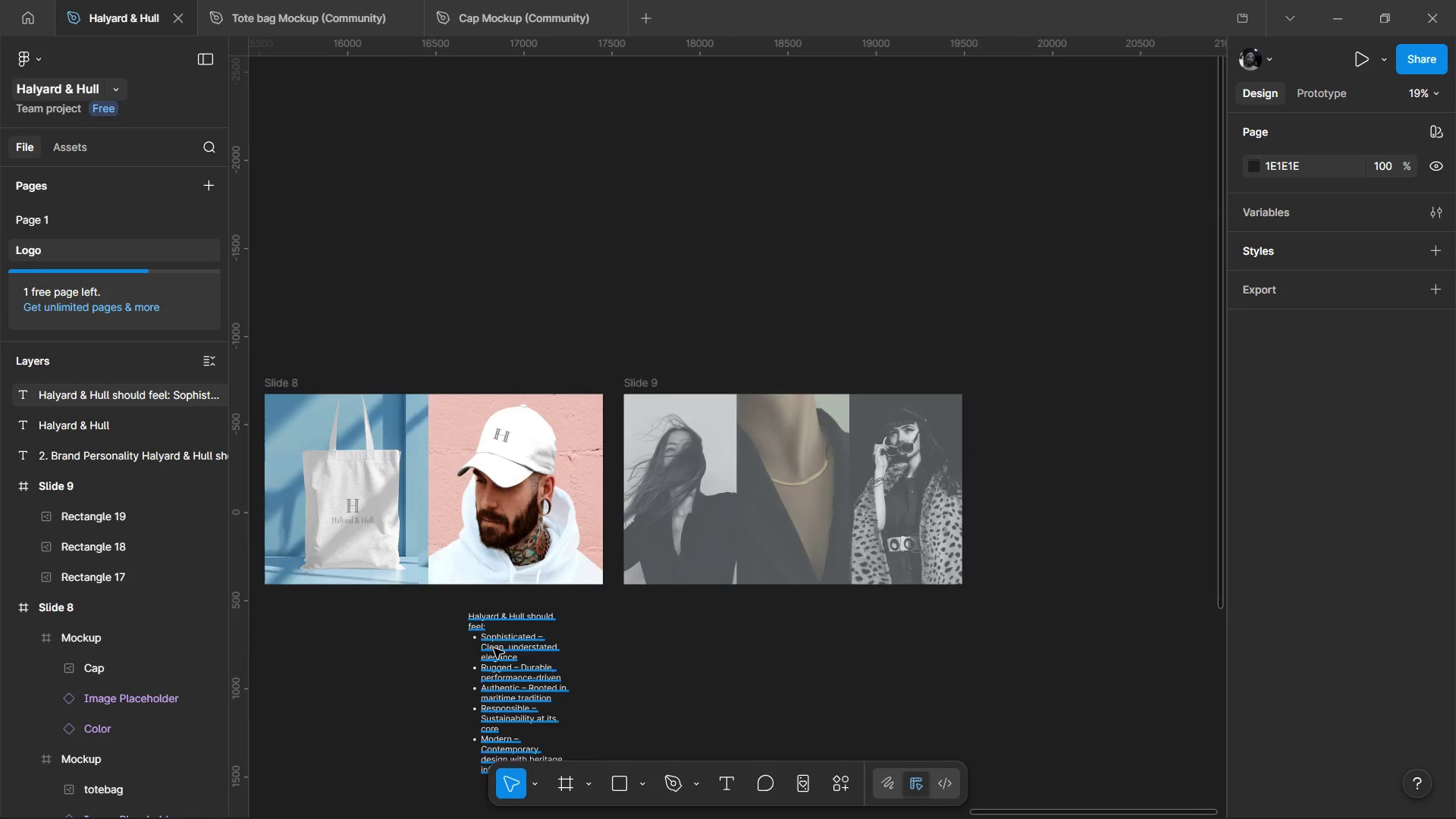 
key(Control+ControlLeft)
 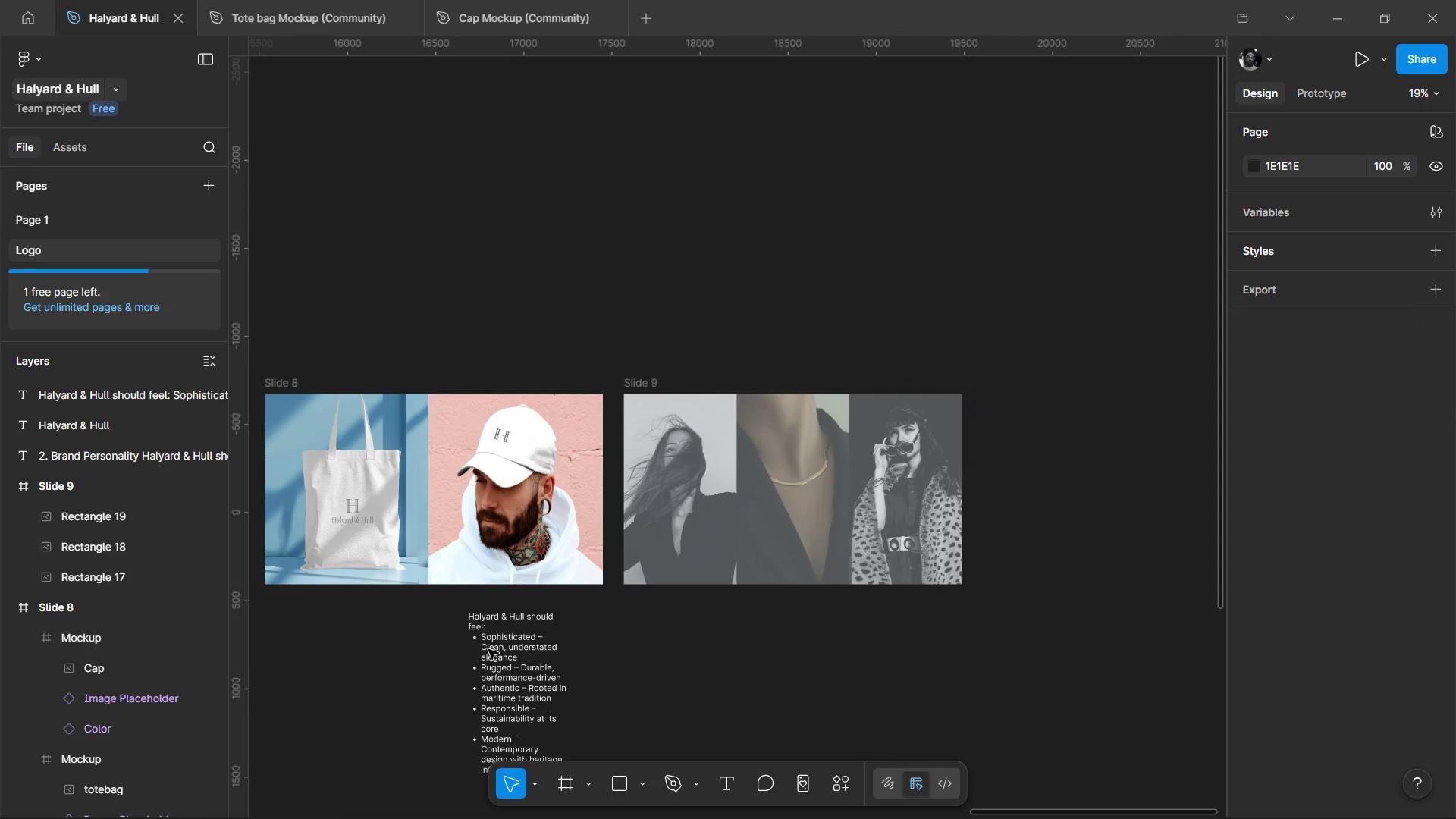 
key(Control+ControlLeft)
 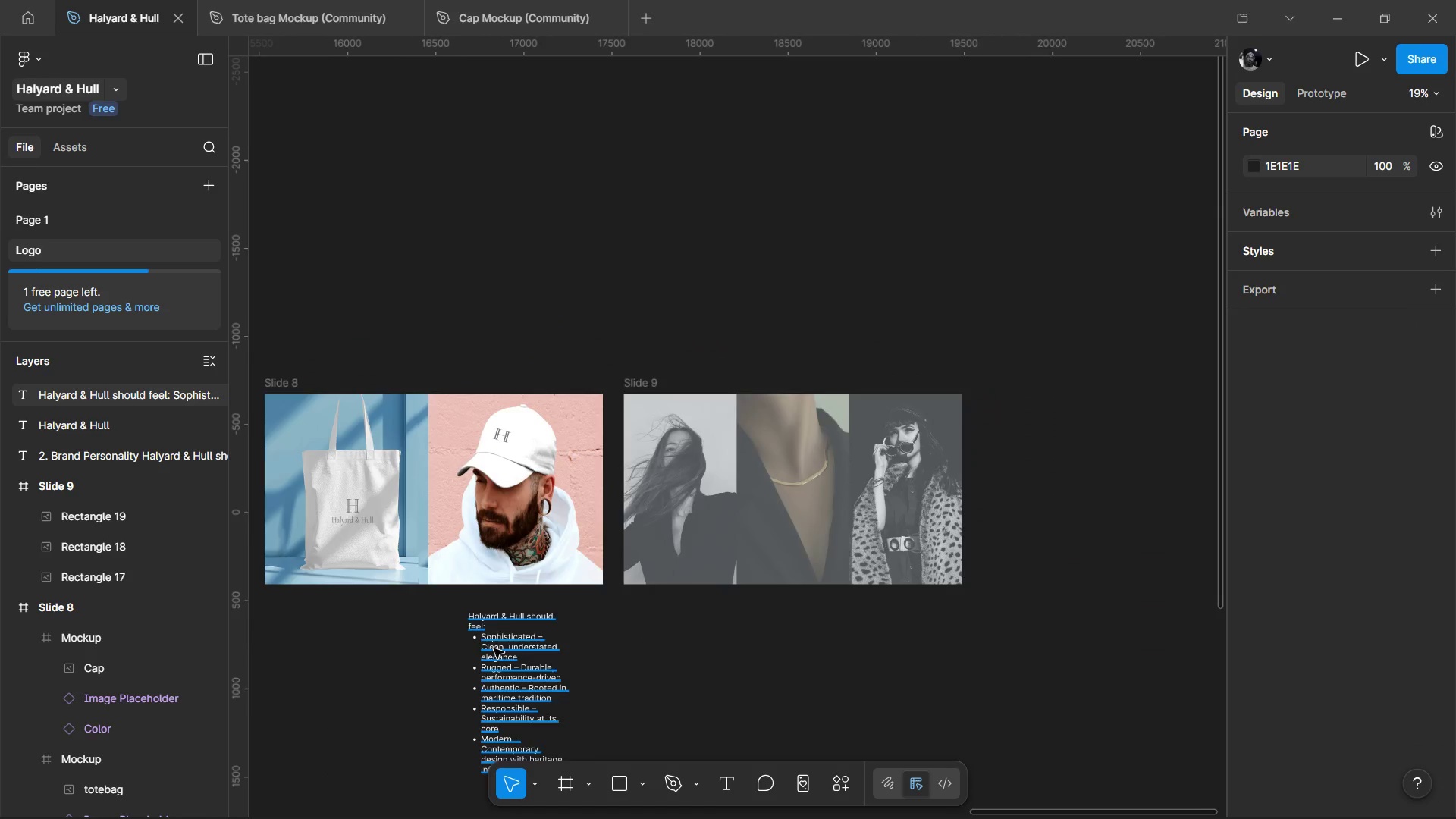 
key(Control+ControlLeft)
 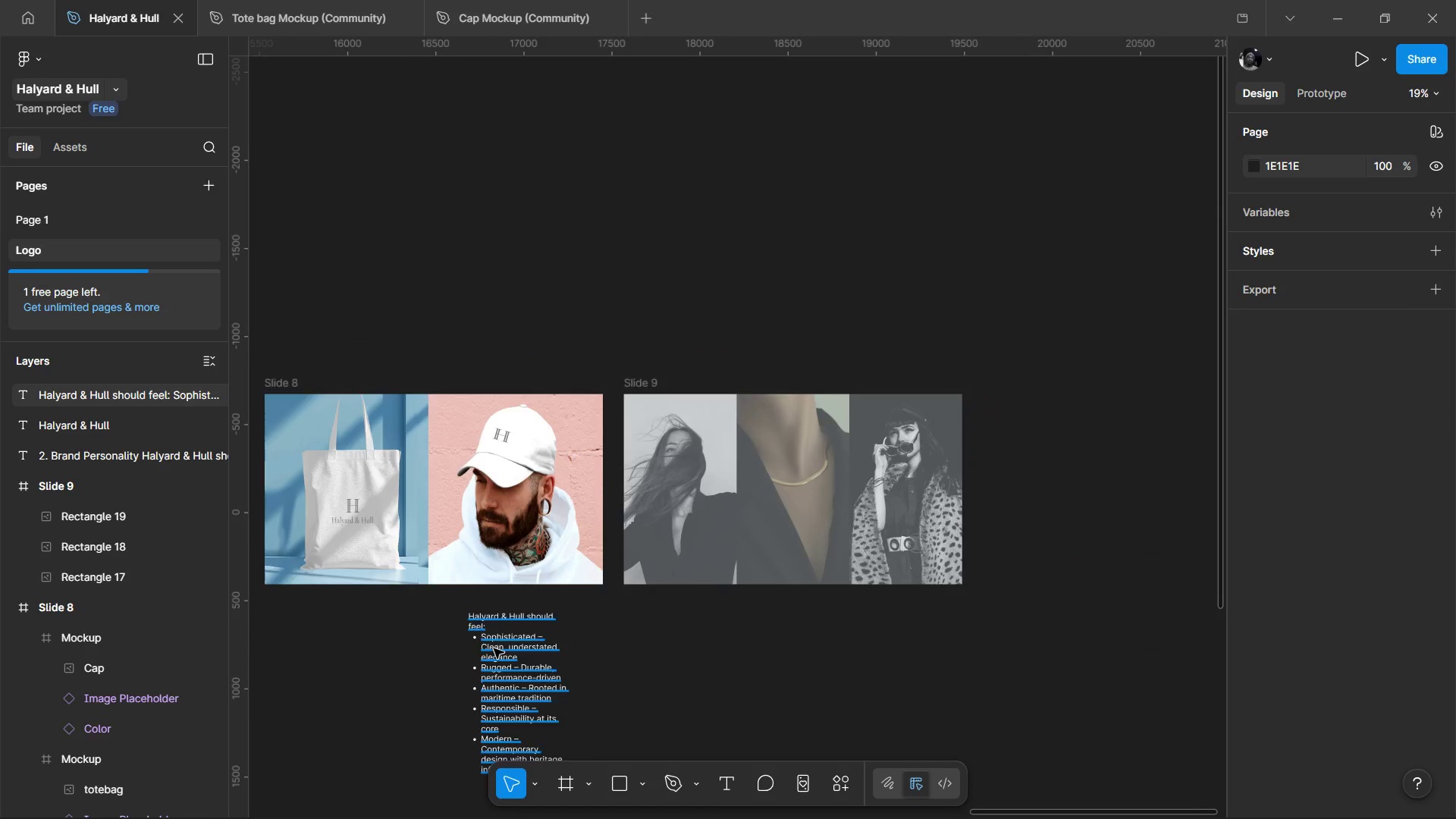 
hold_key(key=ControlLeft, duration=1.56)
scroll: coordinate [498, 646], scroll_direction: up, amount: 5.0
 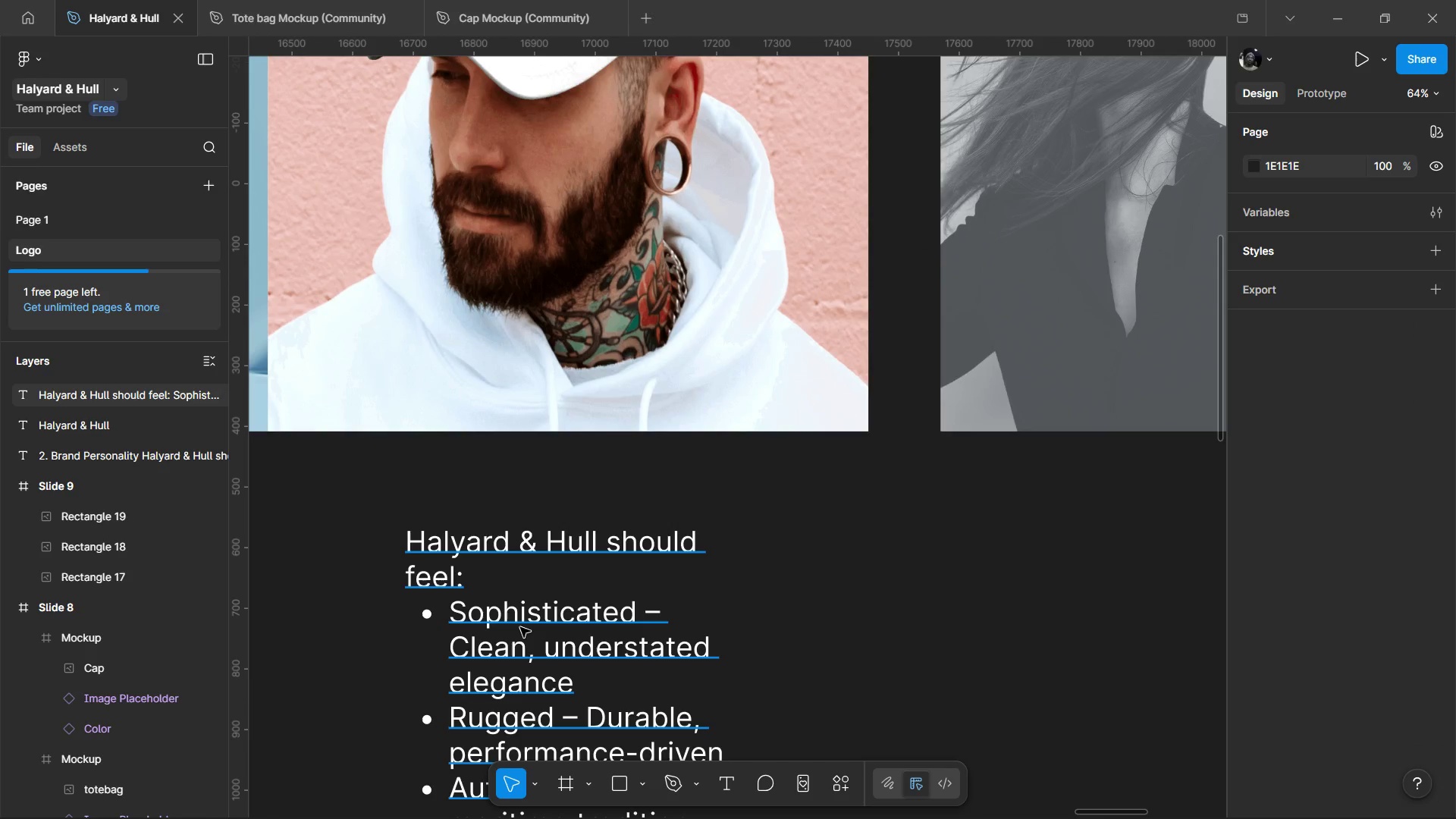 
left_click([520, 627])
 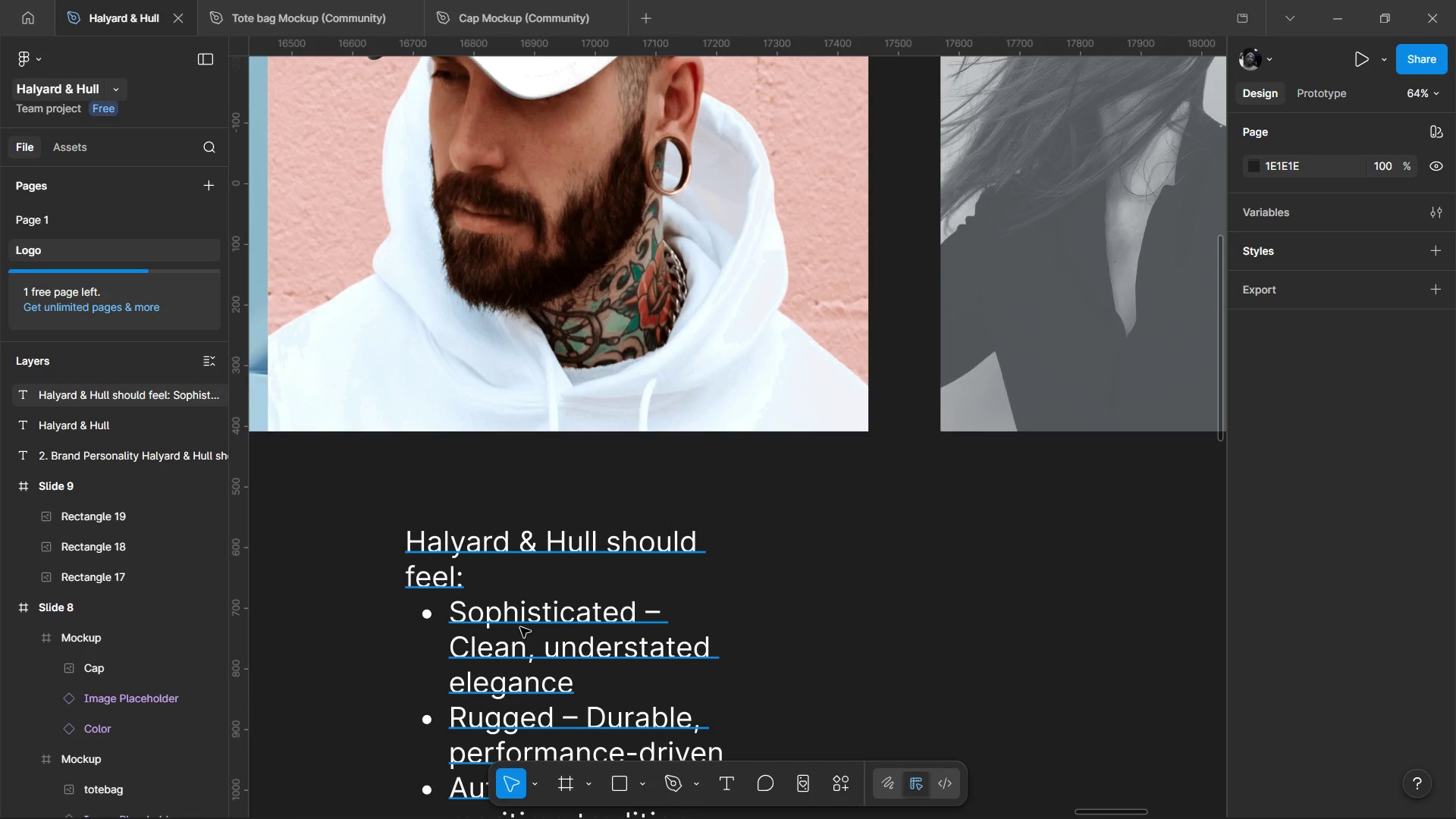 
key(Control+ControlLeft)
 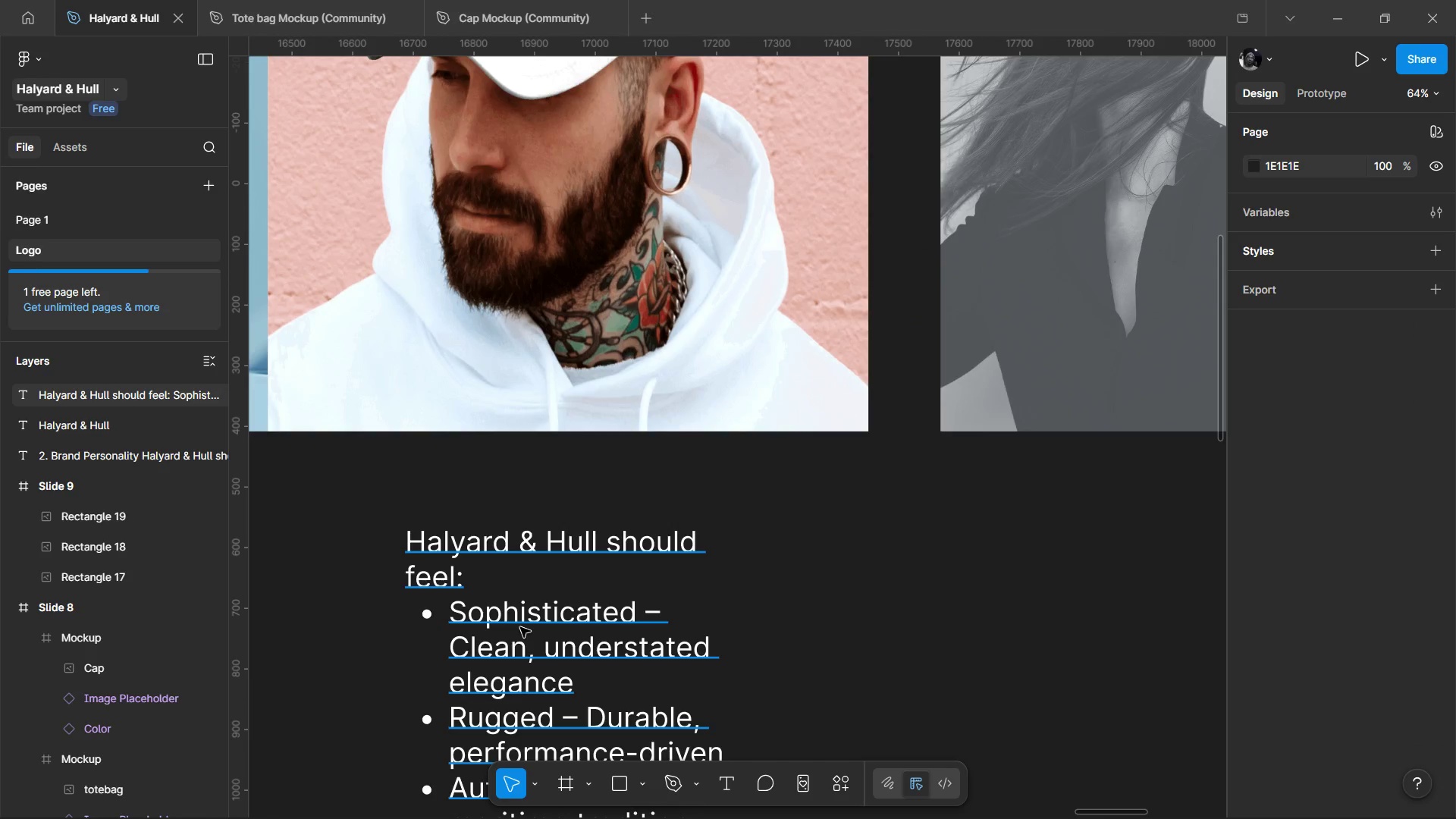 
key(Control+ControlLeft)
 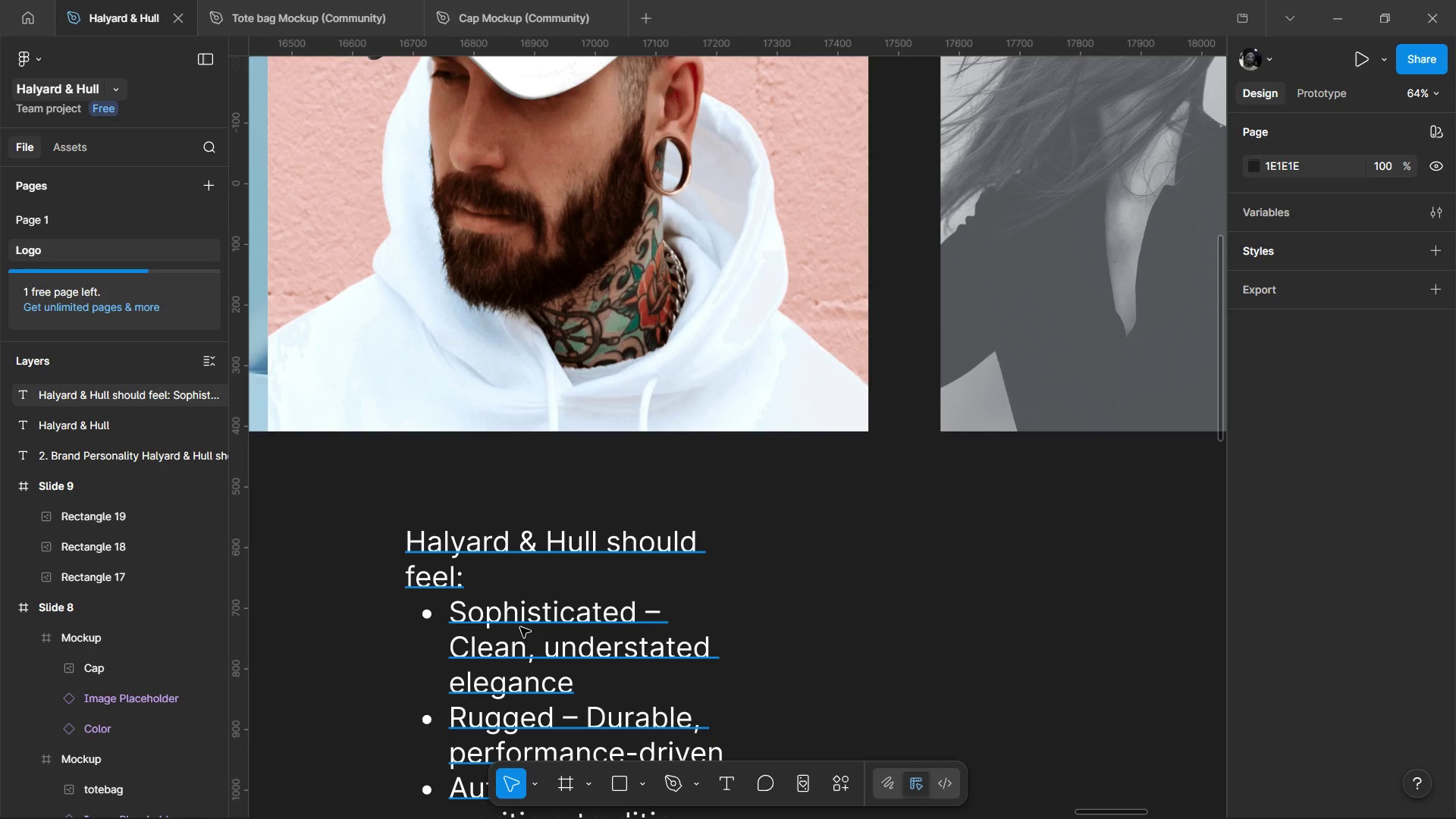 
double_click([520, 627])
 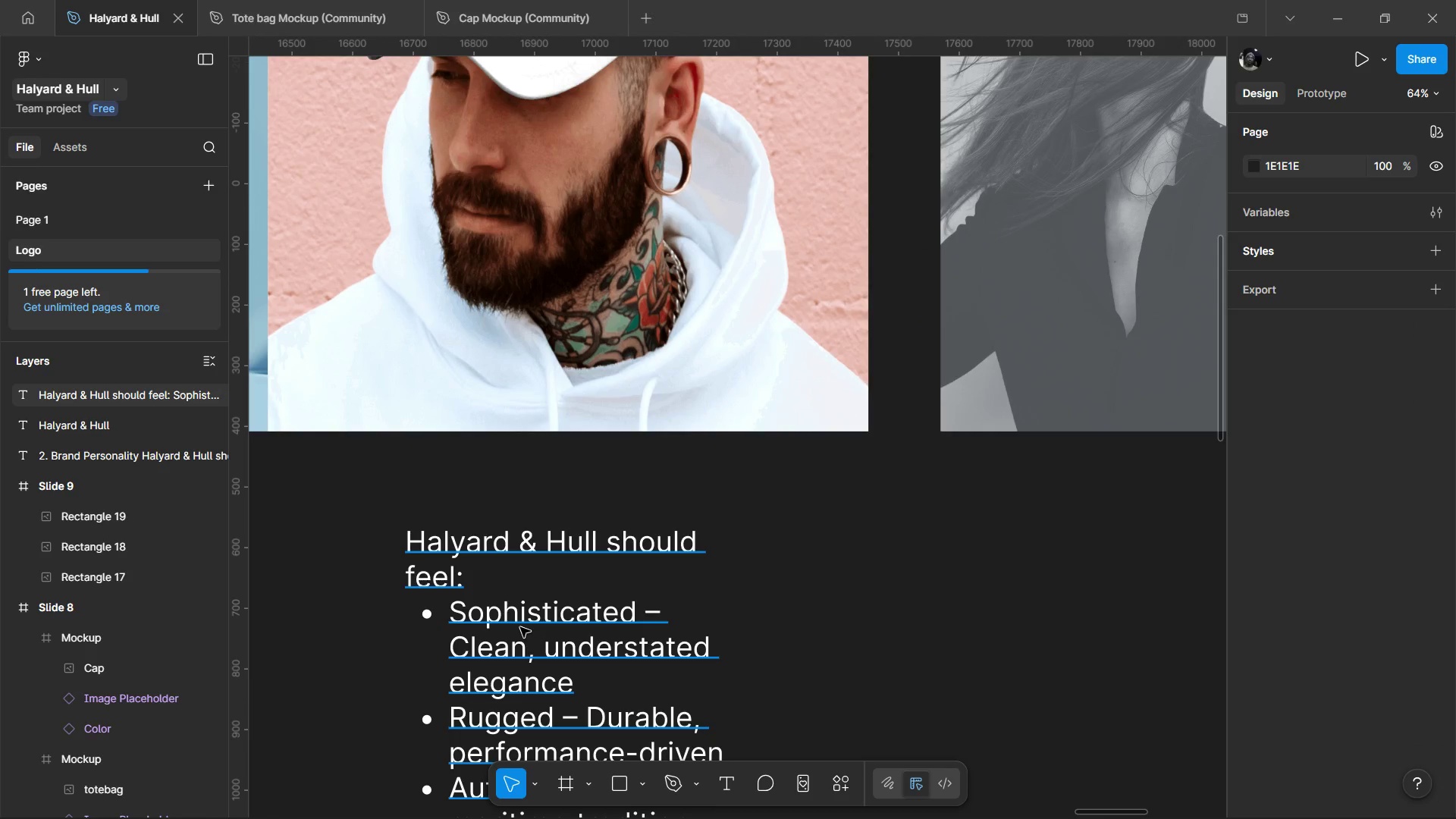 
key(Control+ControlLeft)
 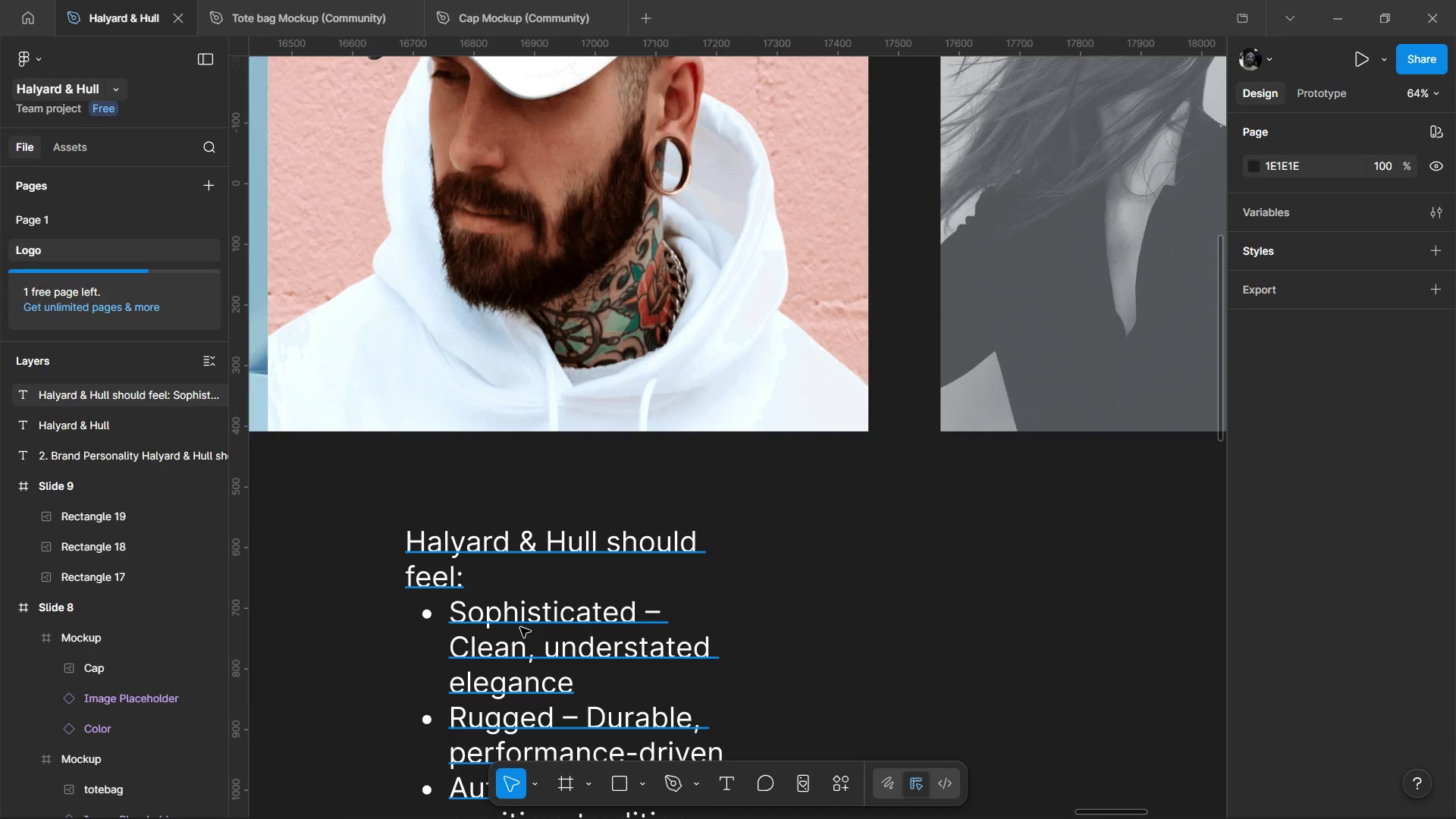 
triple_click([520, 627])
 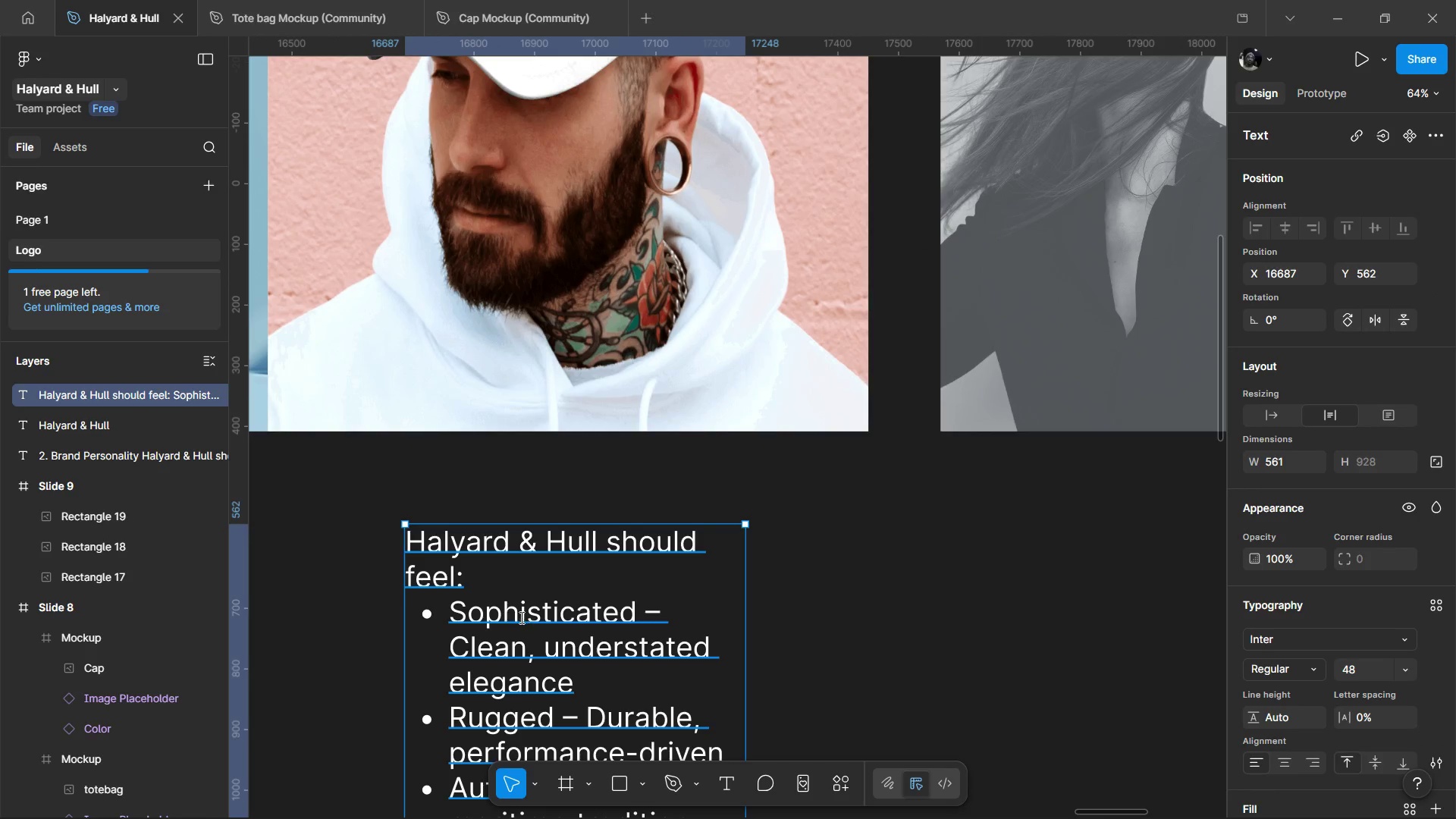 
double_click([520, 617])
 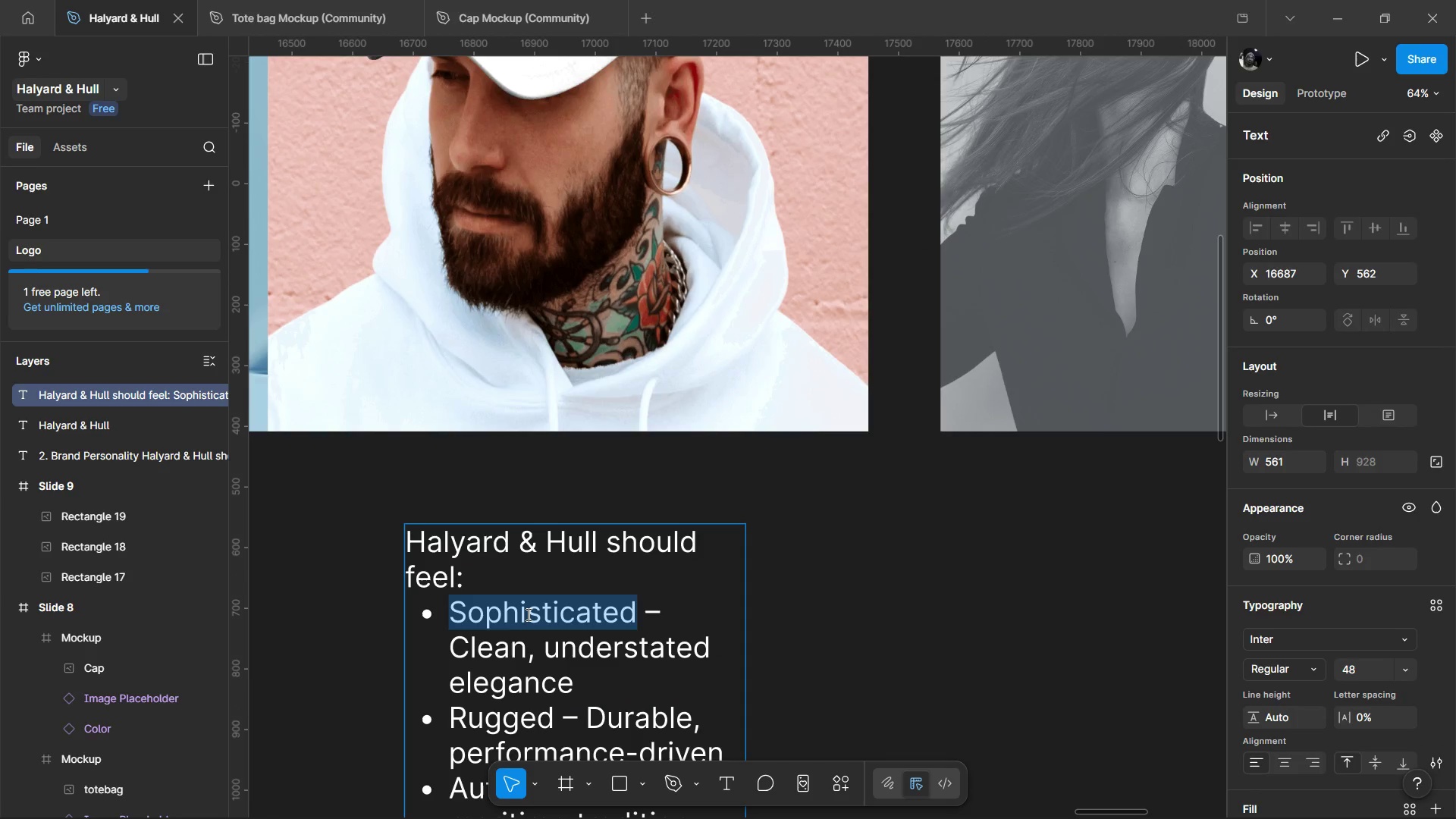 
key(Control+C)
 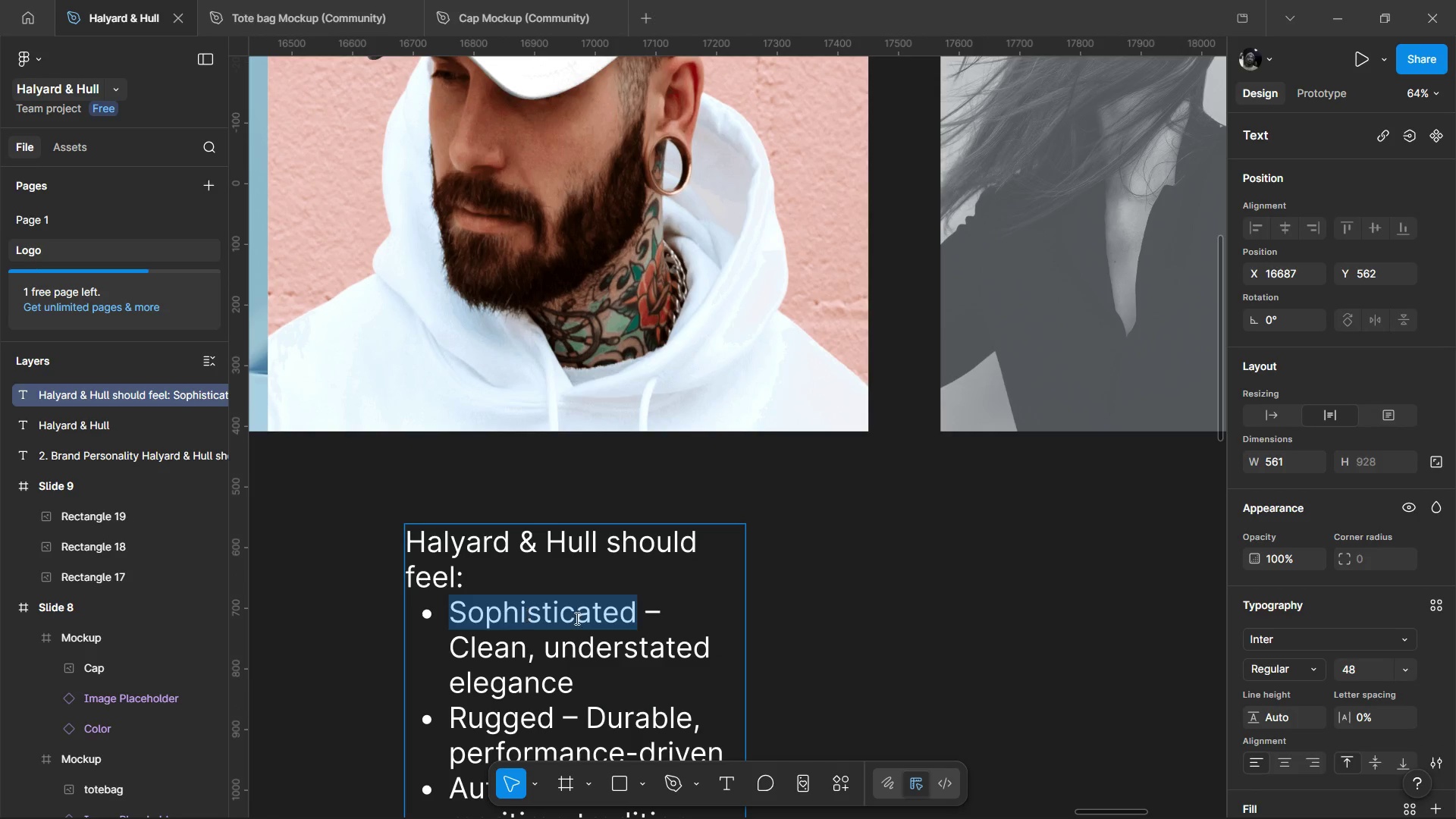 
key(Control+C)
 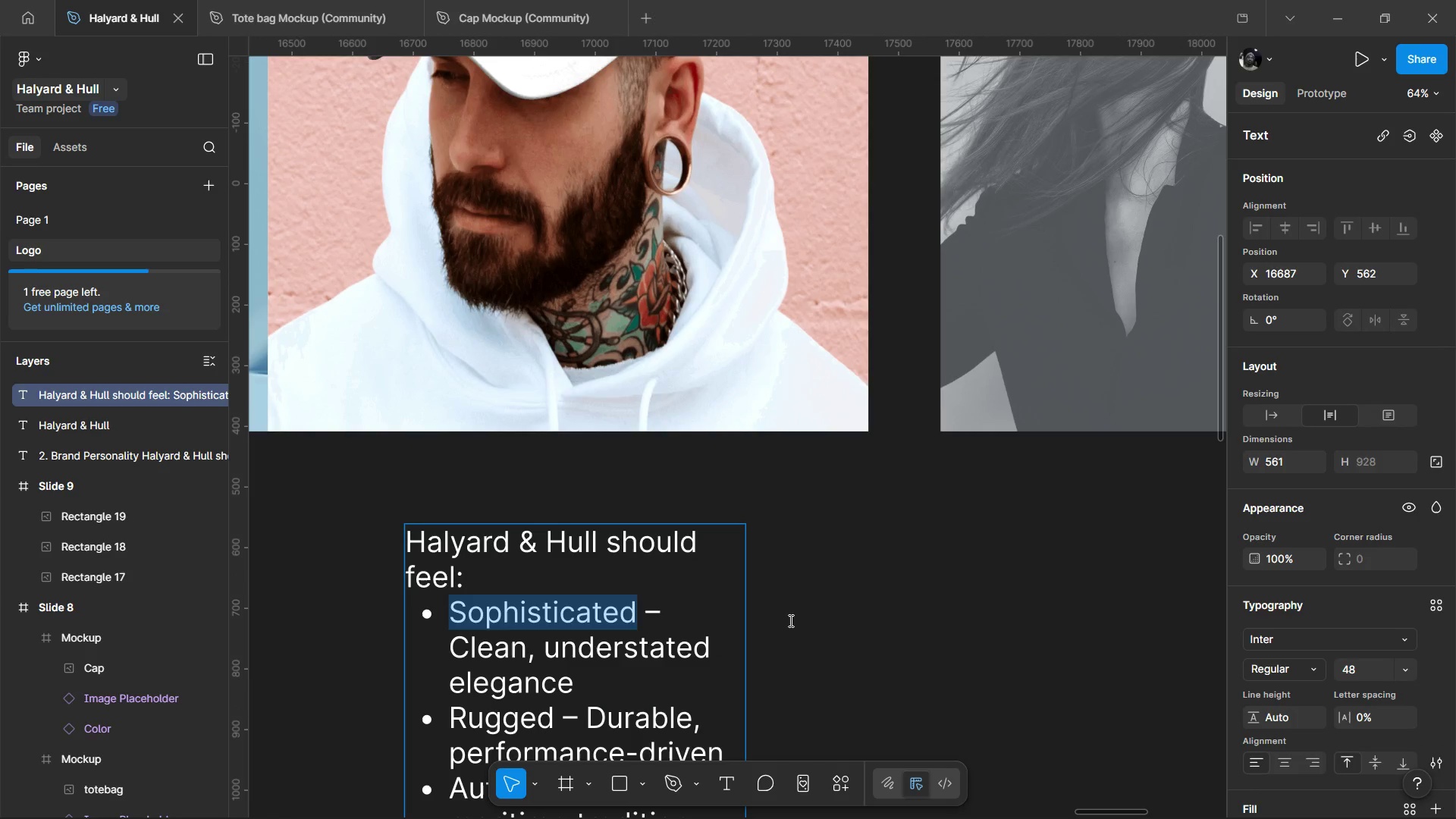 
scroll: coordinate [787, 632], scroll_direction: down, amount: 3.0
 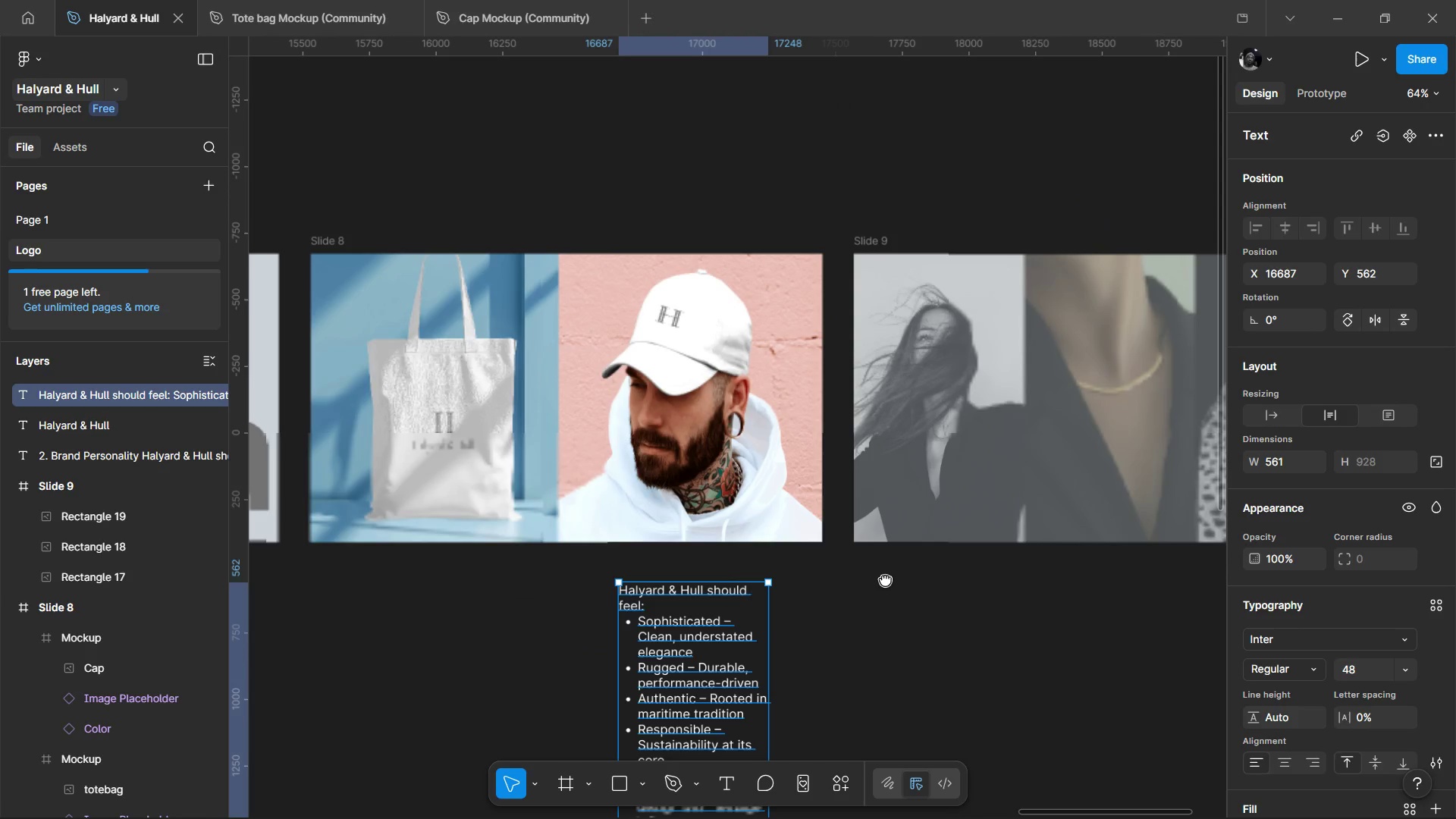 
hold_key(key=ControlLeft, duration=0.5)
 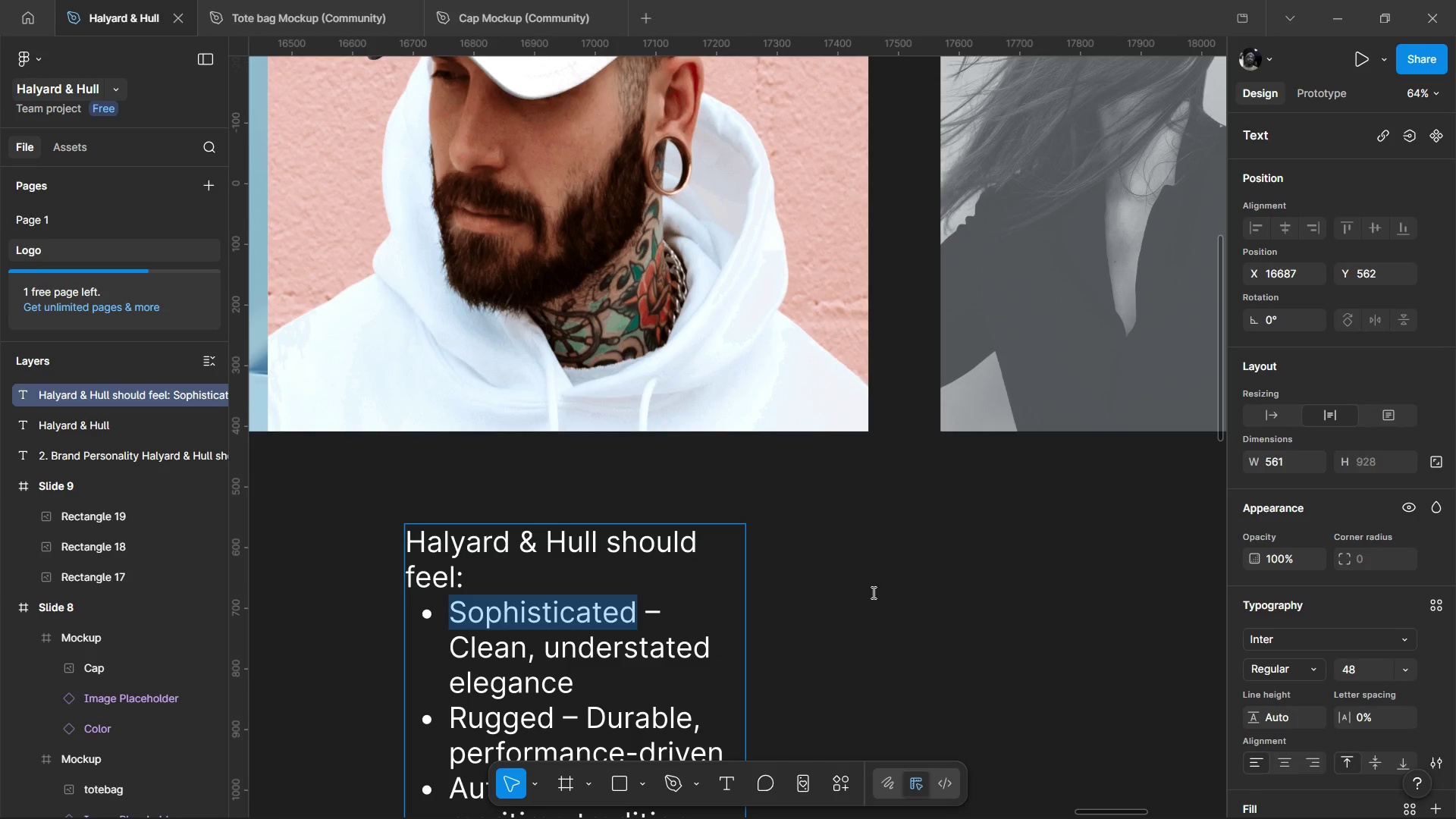 
hold_key(key=ControlLeft, duration=1.24)
left_click([888, 378])
 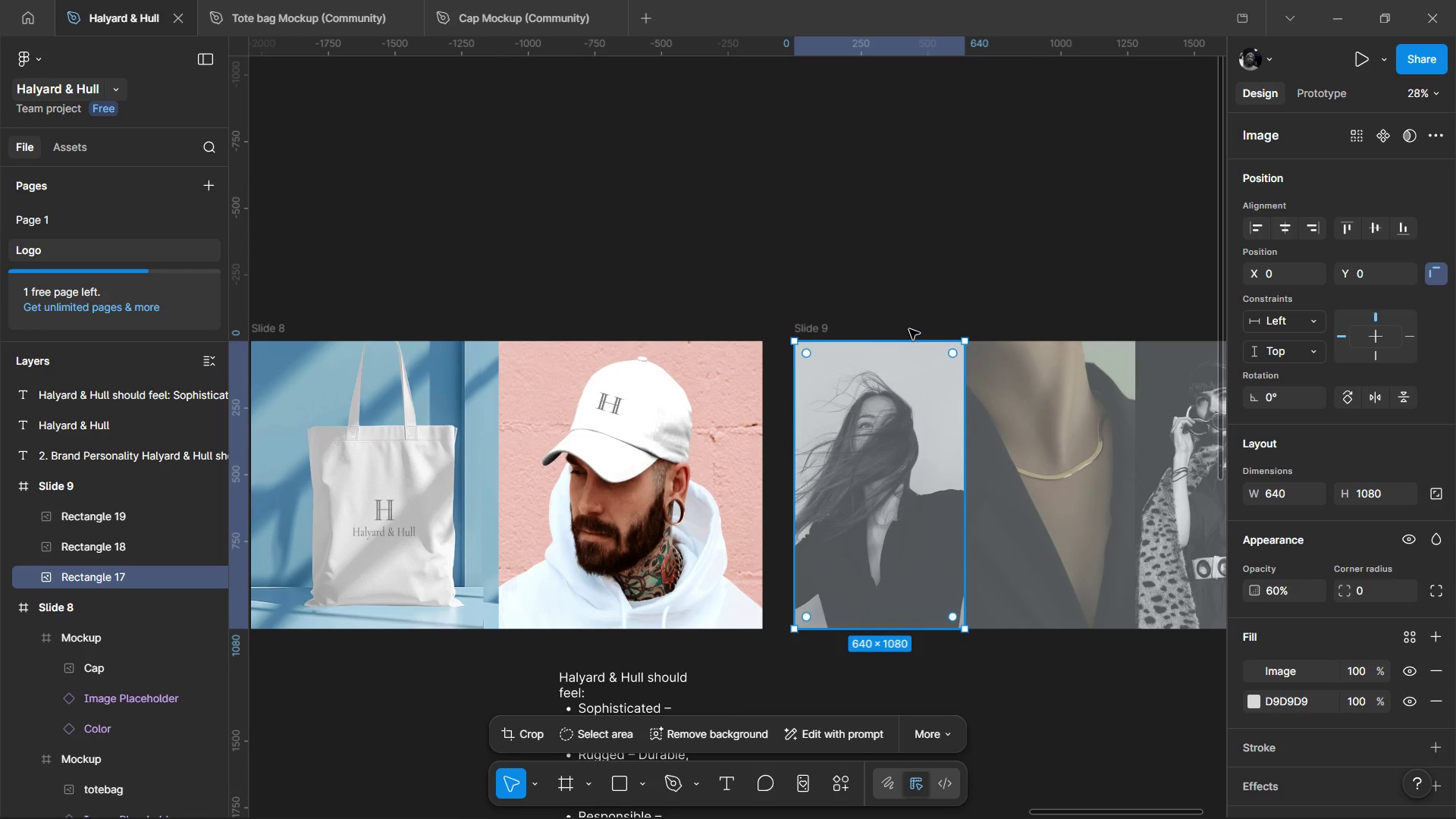 
key(Control+V)
 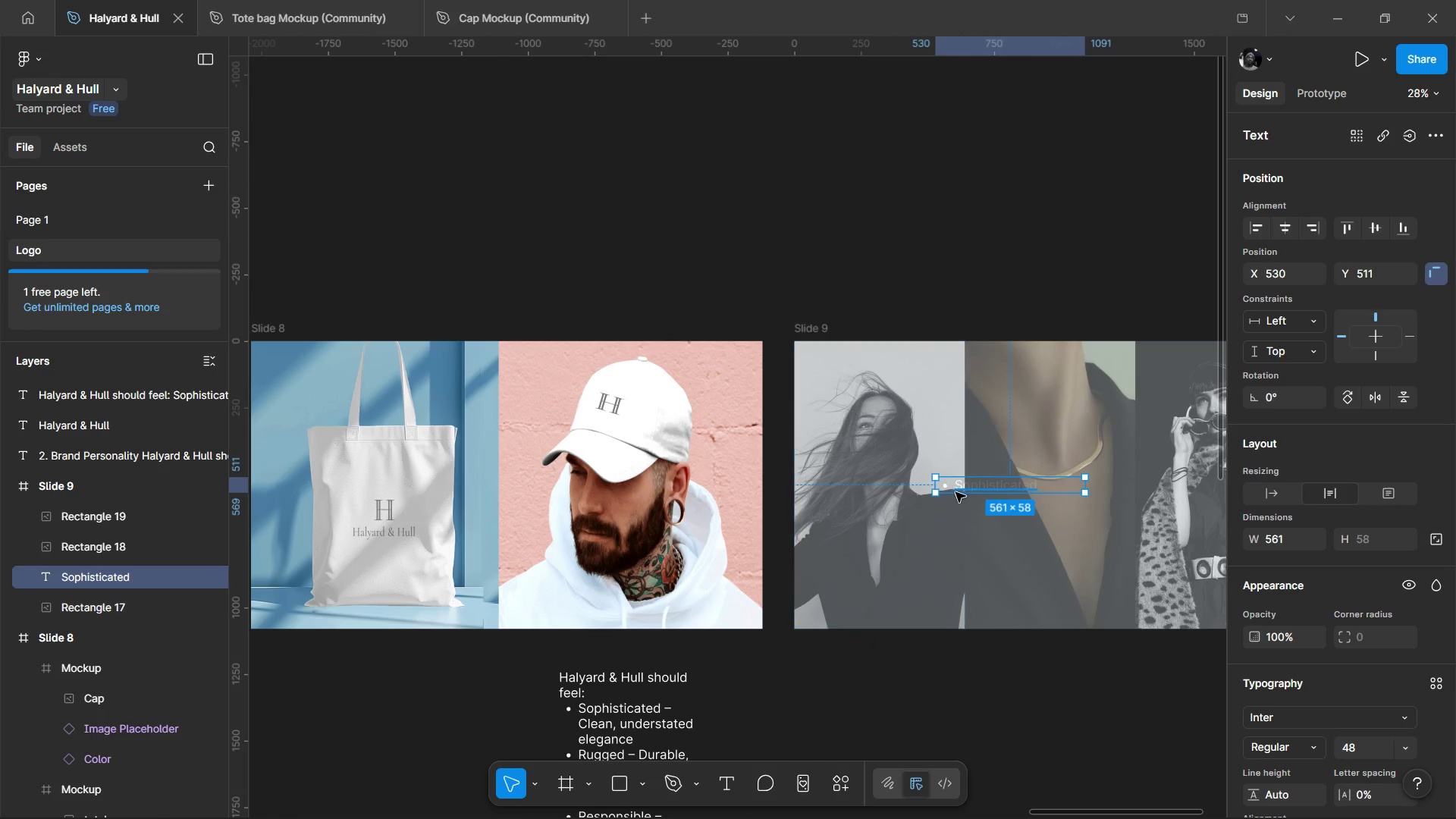 
left_click_drag(start_coordinate=[962, 487], to_coordinate=[855, 375])
 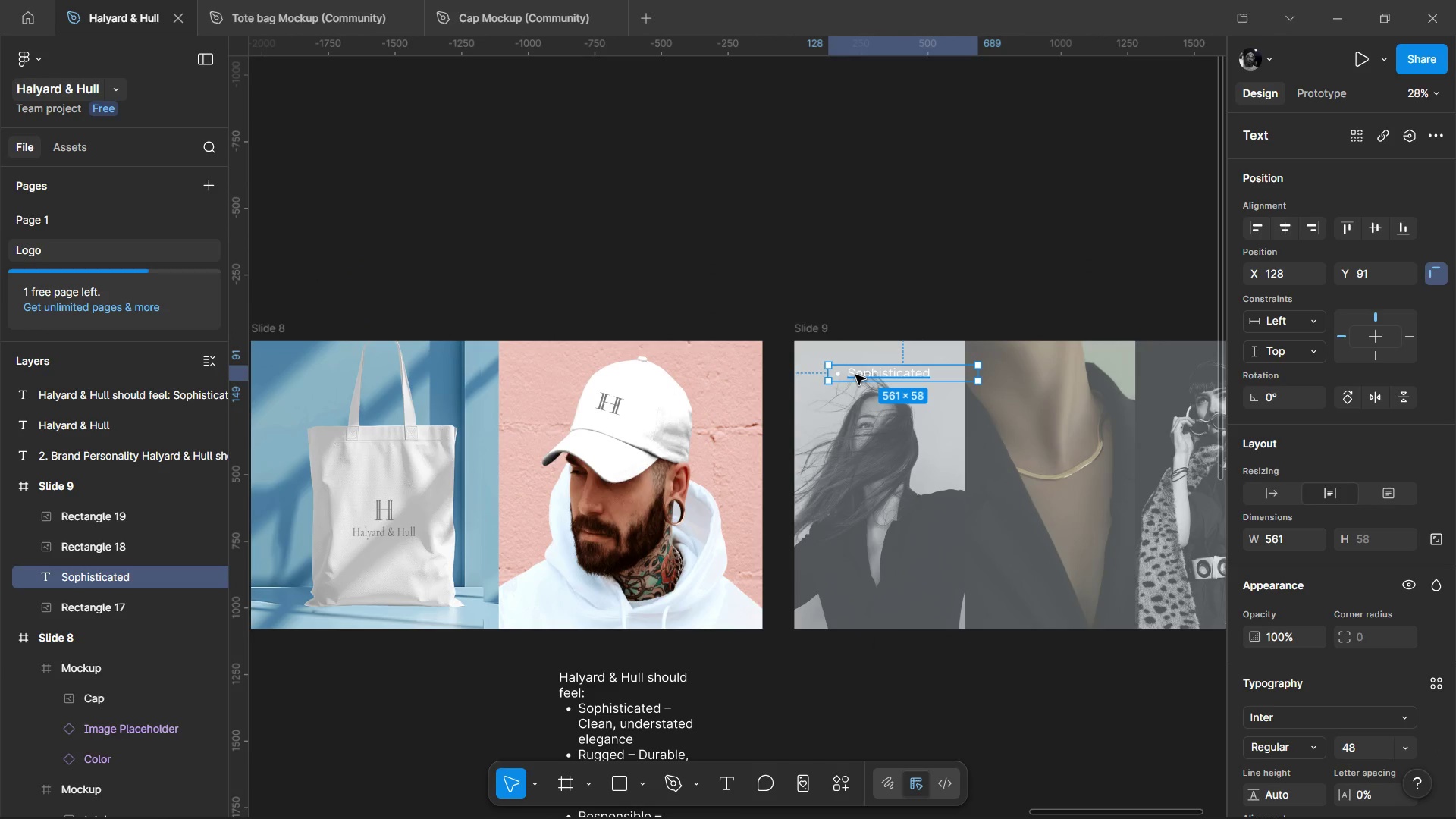 
double_click([855, 375])
 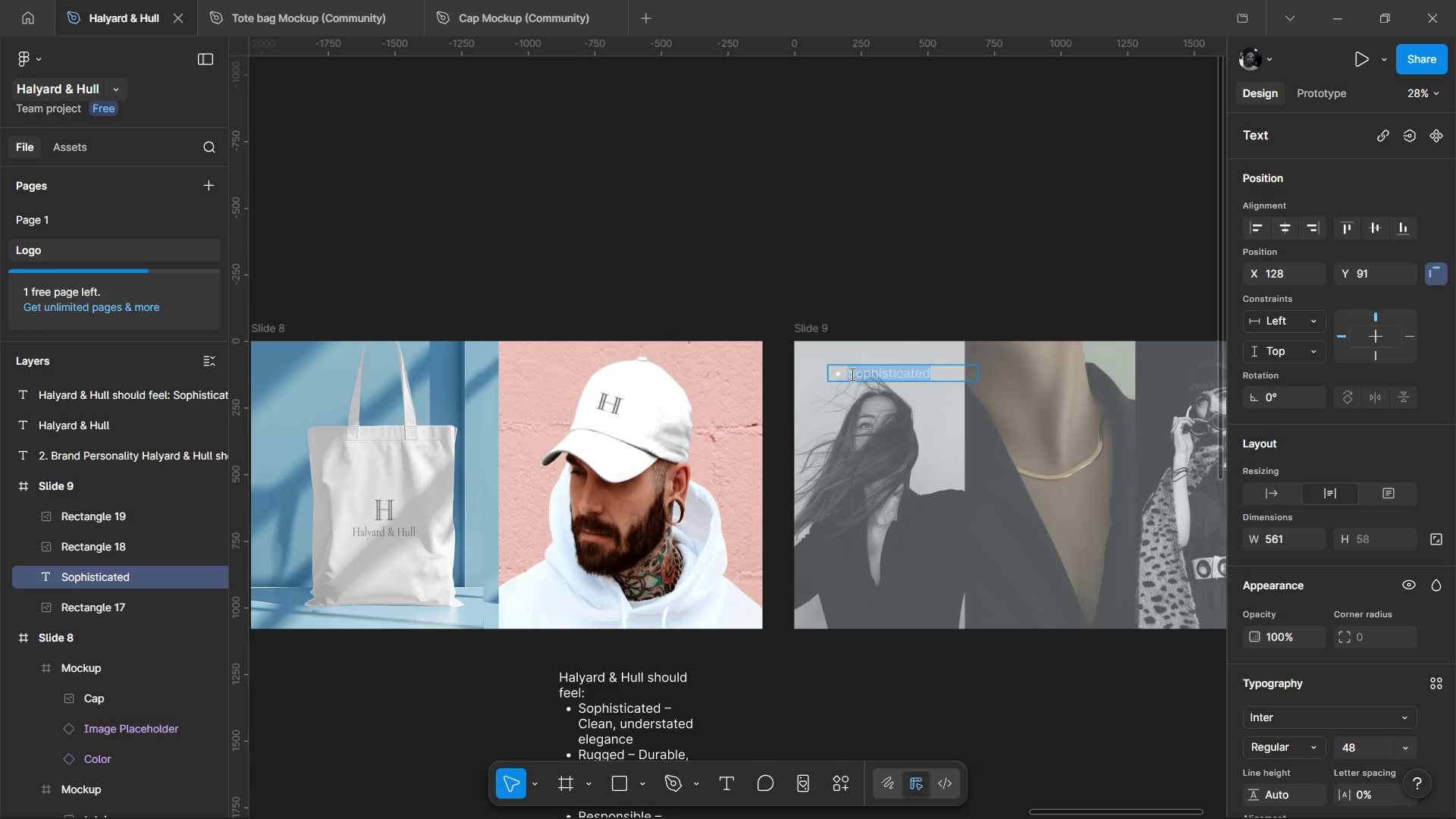 
left_click([845, 374])
 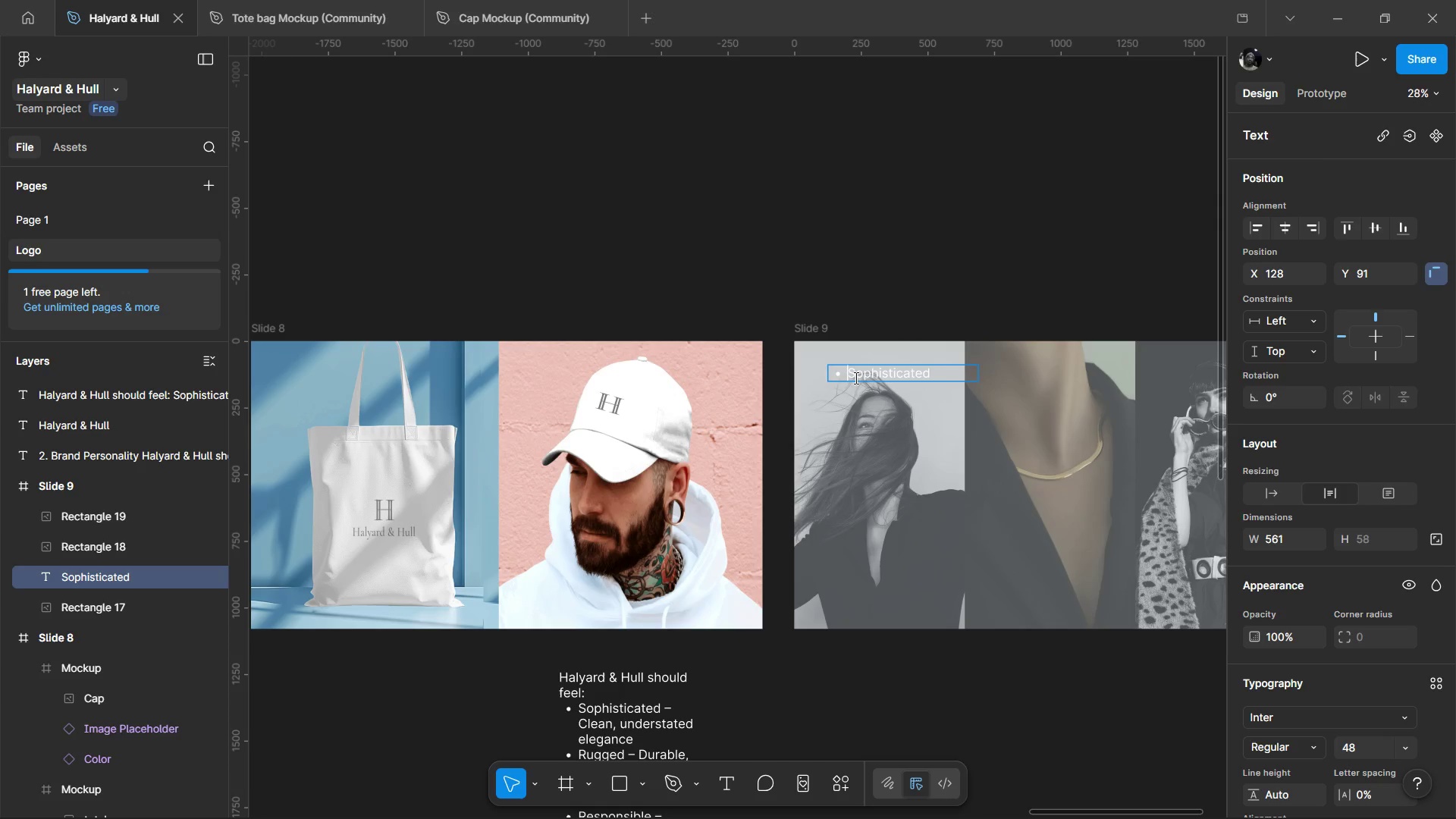 
key(Backspace)
 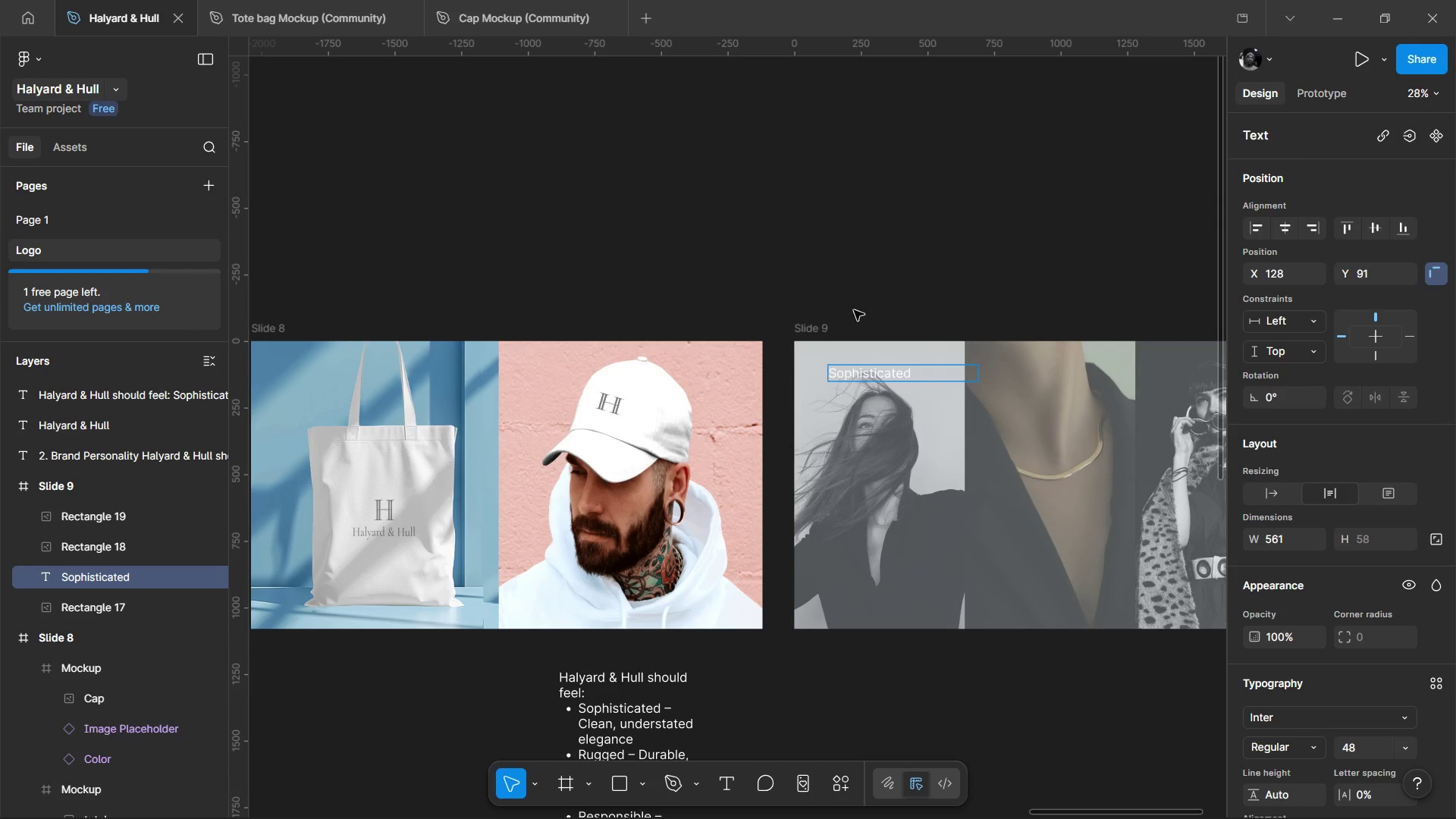 
left_click([917, 190])
 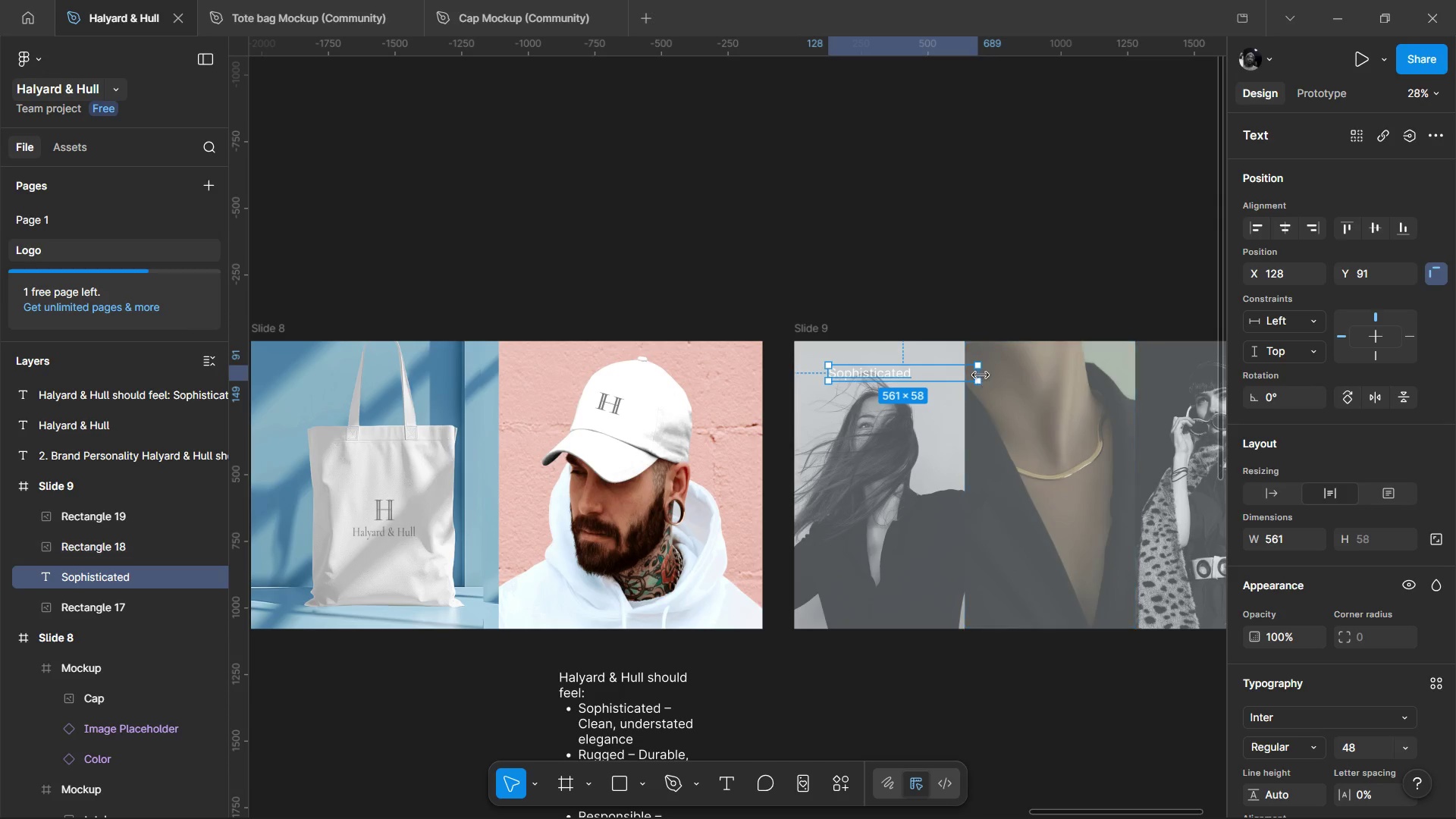 
left_click_drag(start_coordinate=[981, 375], to_coordinate=[925, 387])
 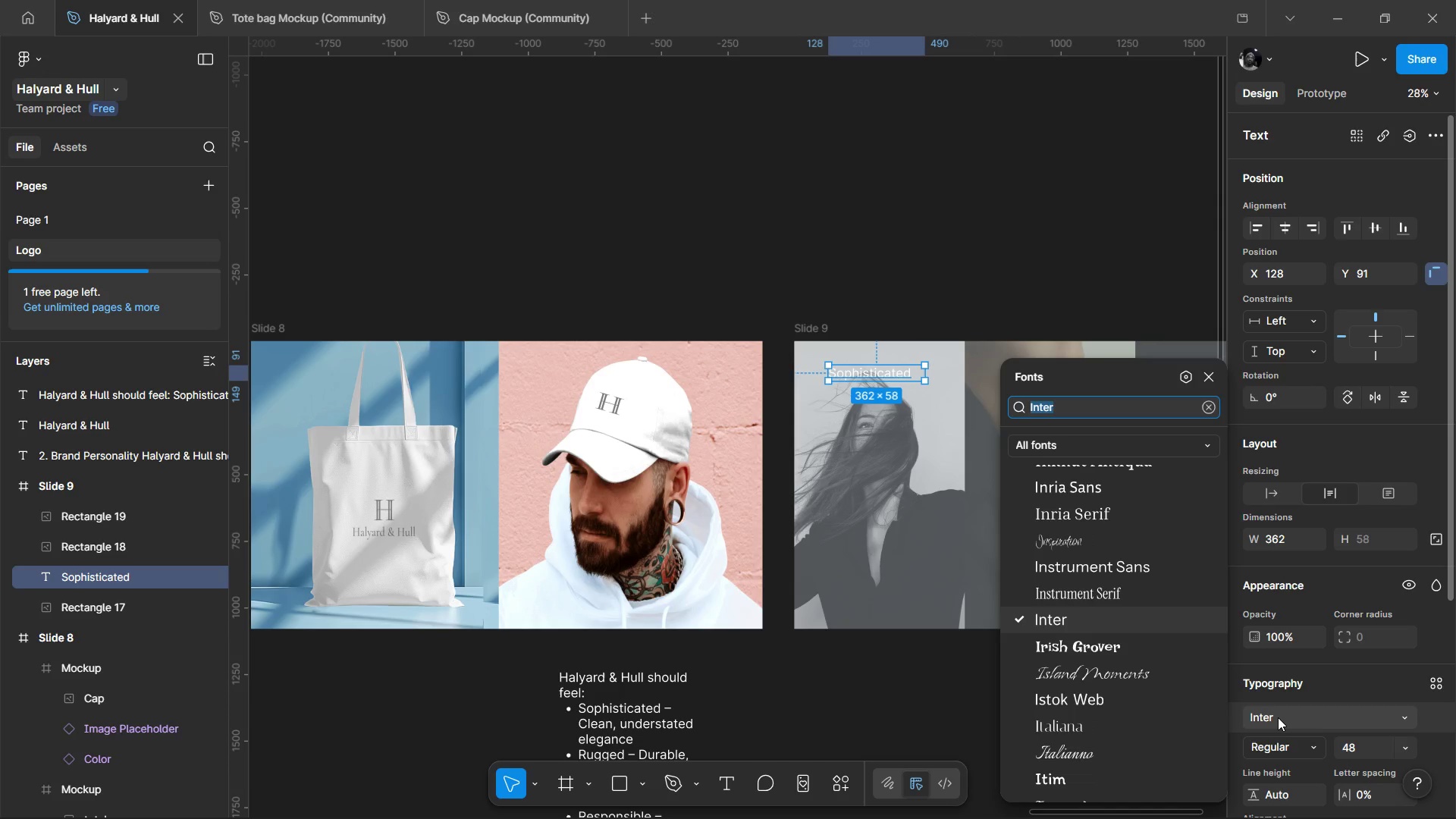 
type(sora)
 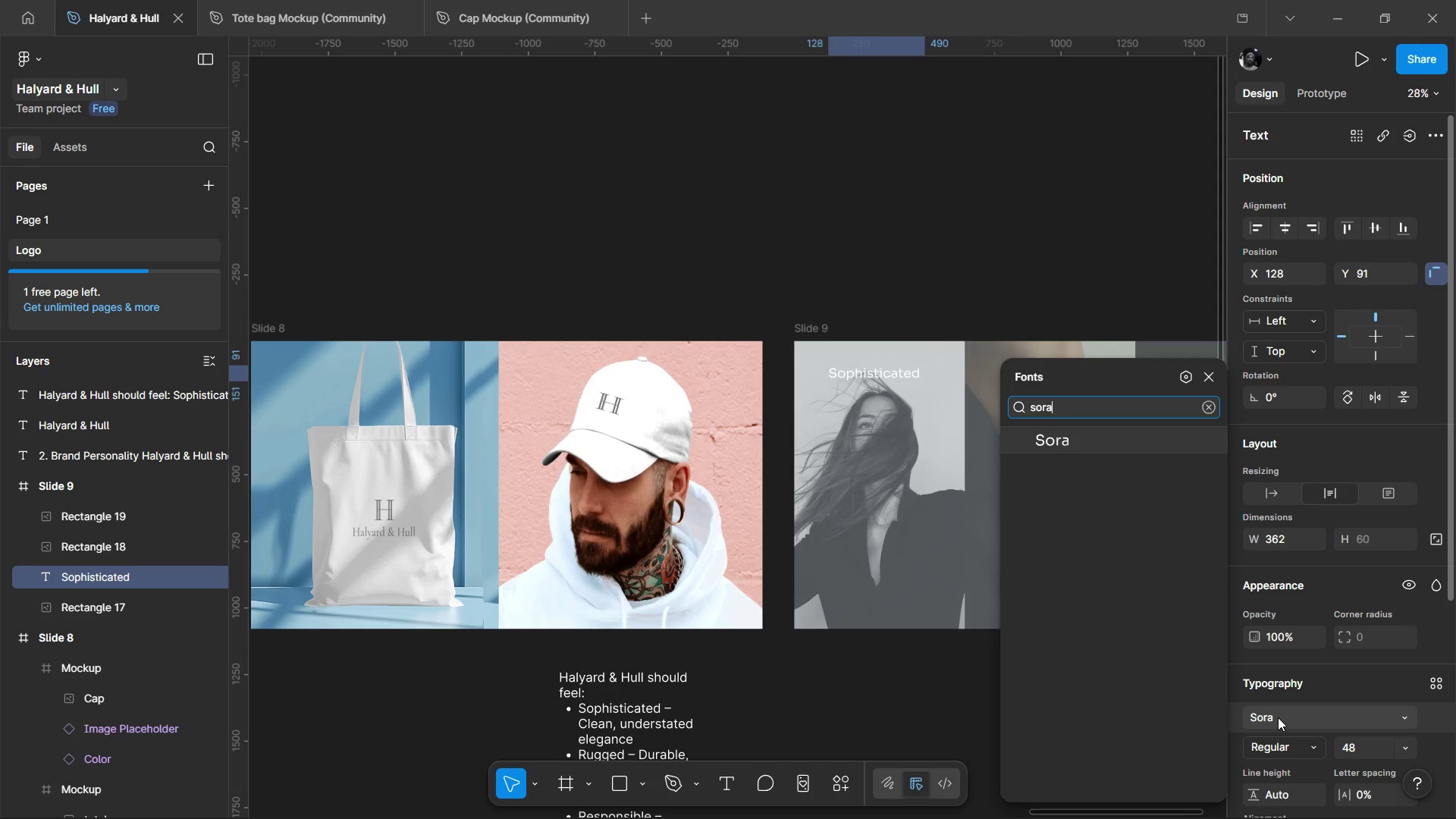 
key(Enter)
 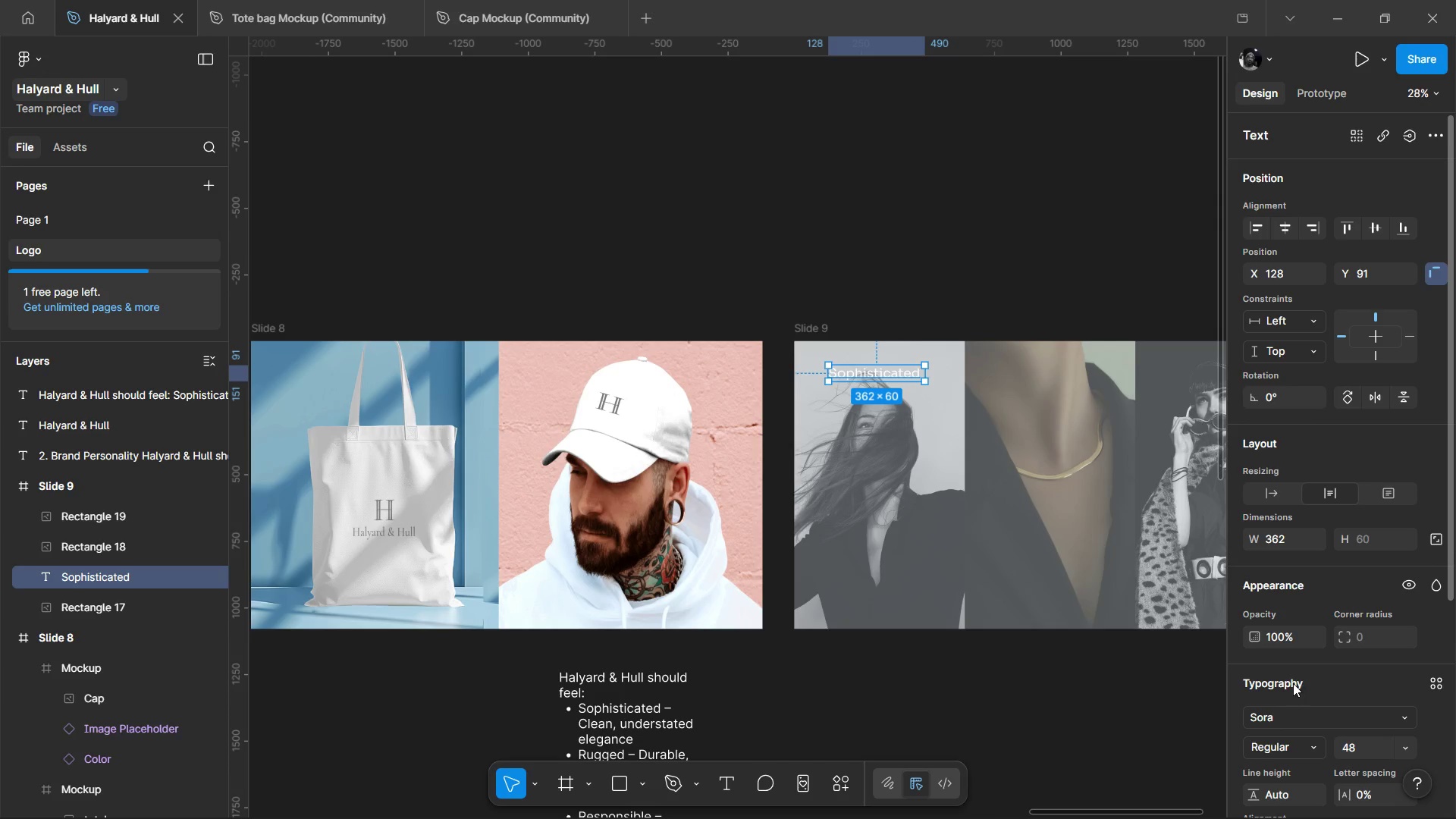 
scroll: coordinate [1301, 700], scroll_direction: down, amount: 1.0
 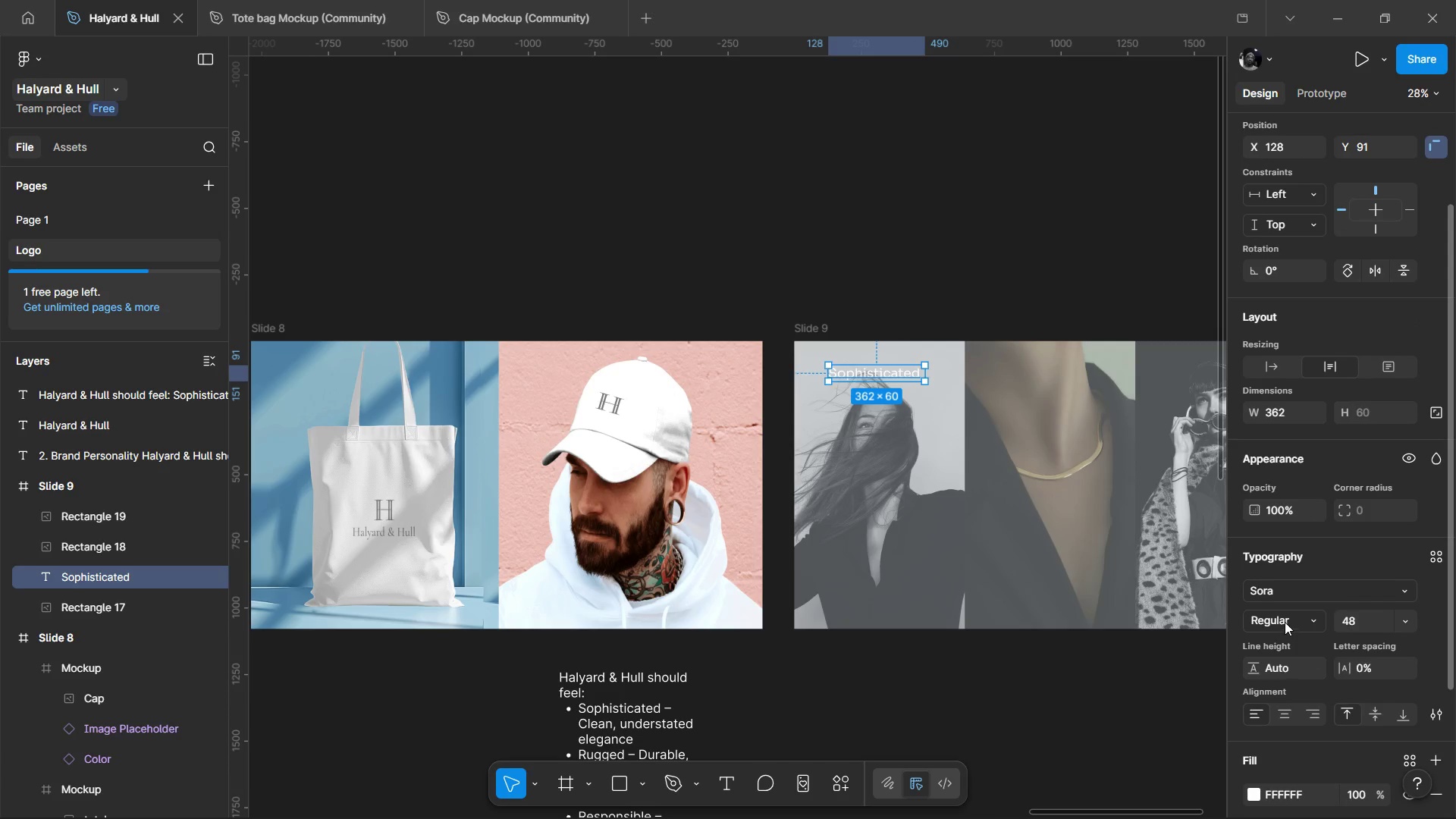 
left_click([1285, 622])
 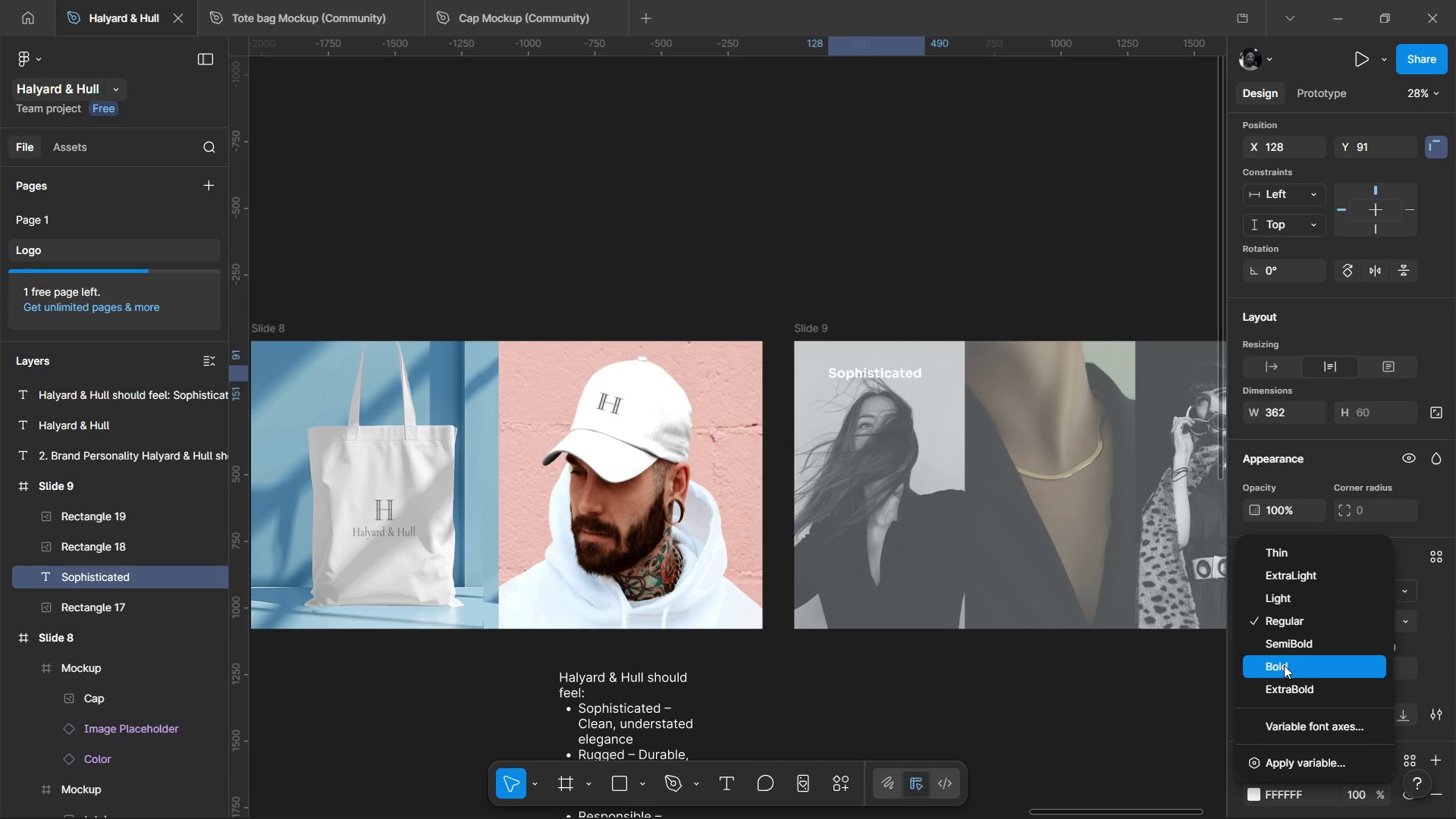 
left_click([1284, 665])
 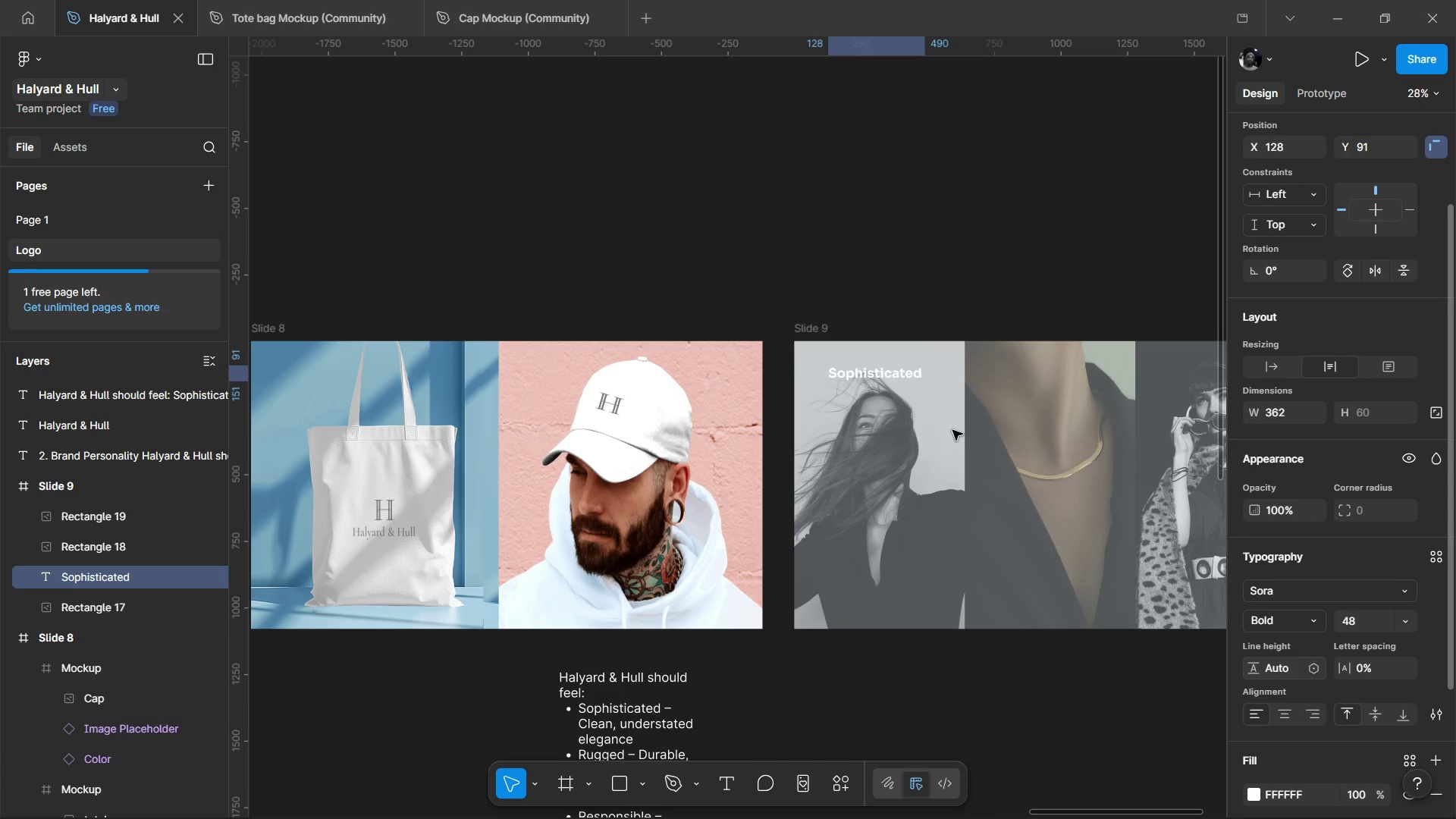 
scroll: coordinate [941, 397], scroll_direction: up, amount: 2.0
 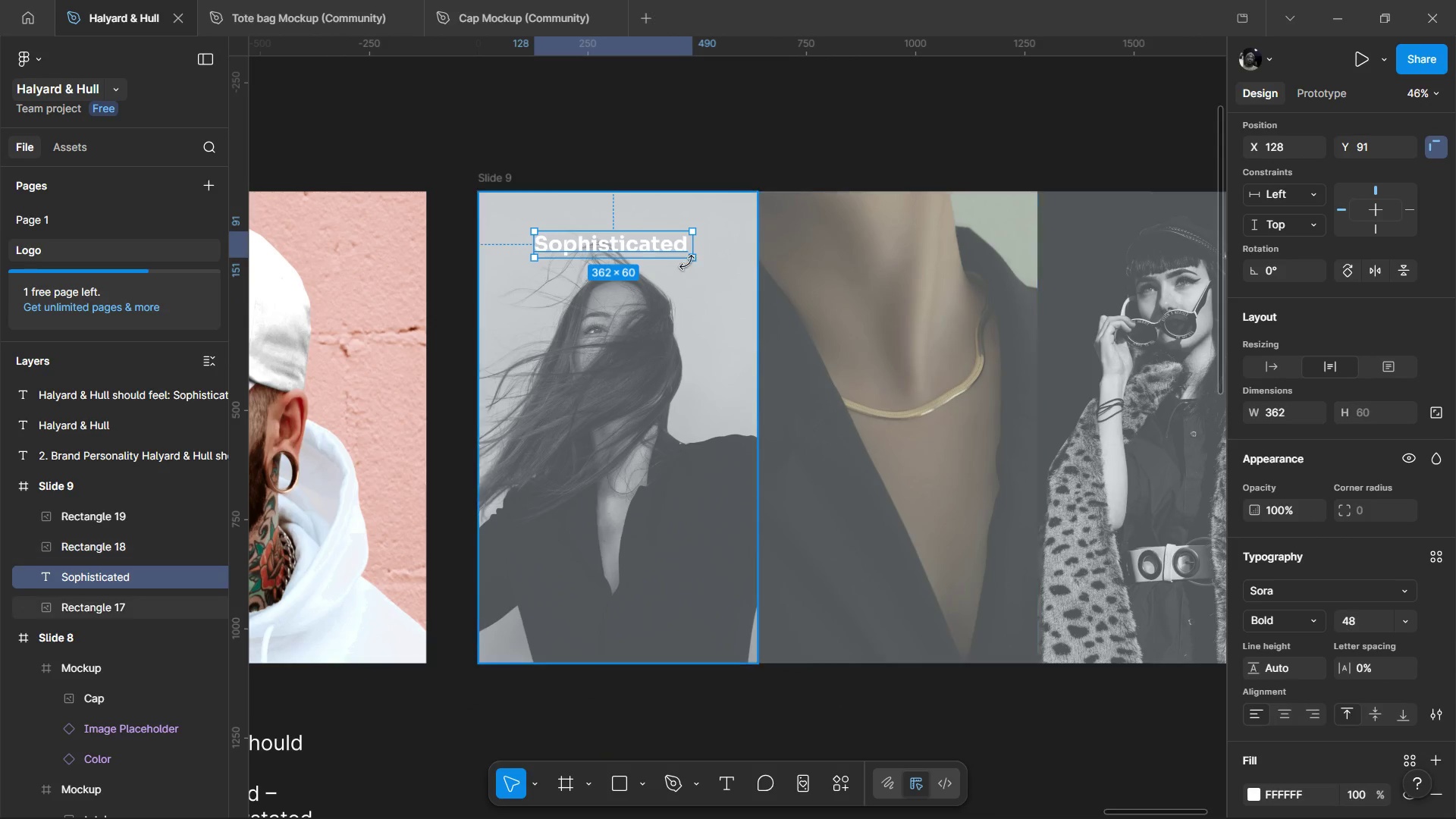 
hold_key(key=ControlLeft, duration=0.62)
 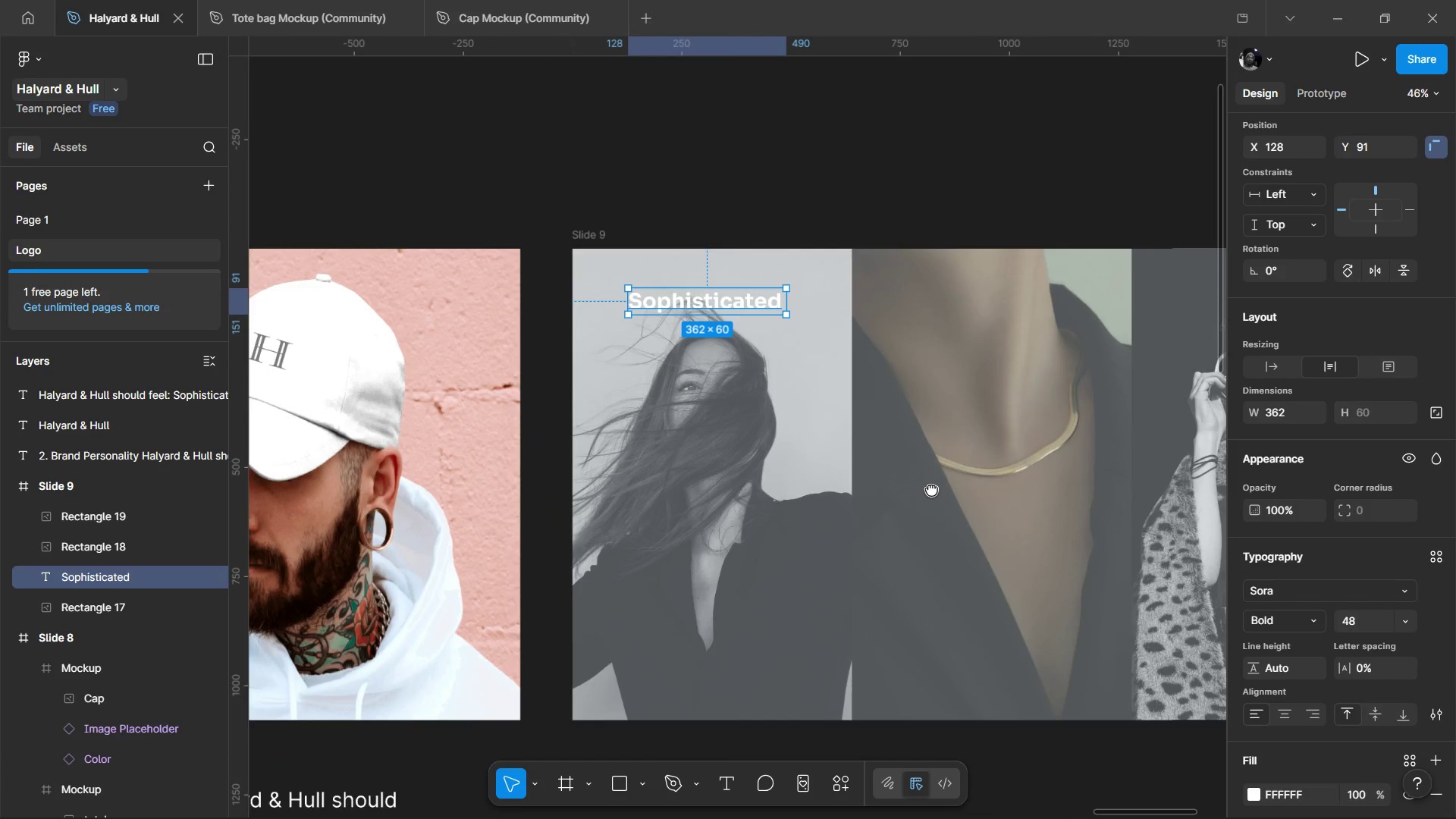 
left_click_drag(start_coordinate=[639, 247], to_coordinate=[640, 624])
 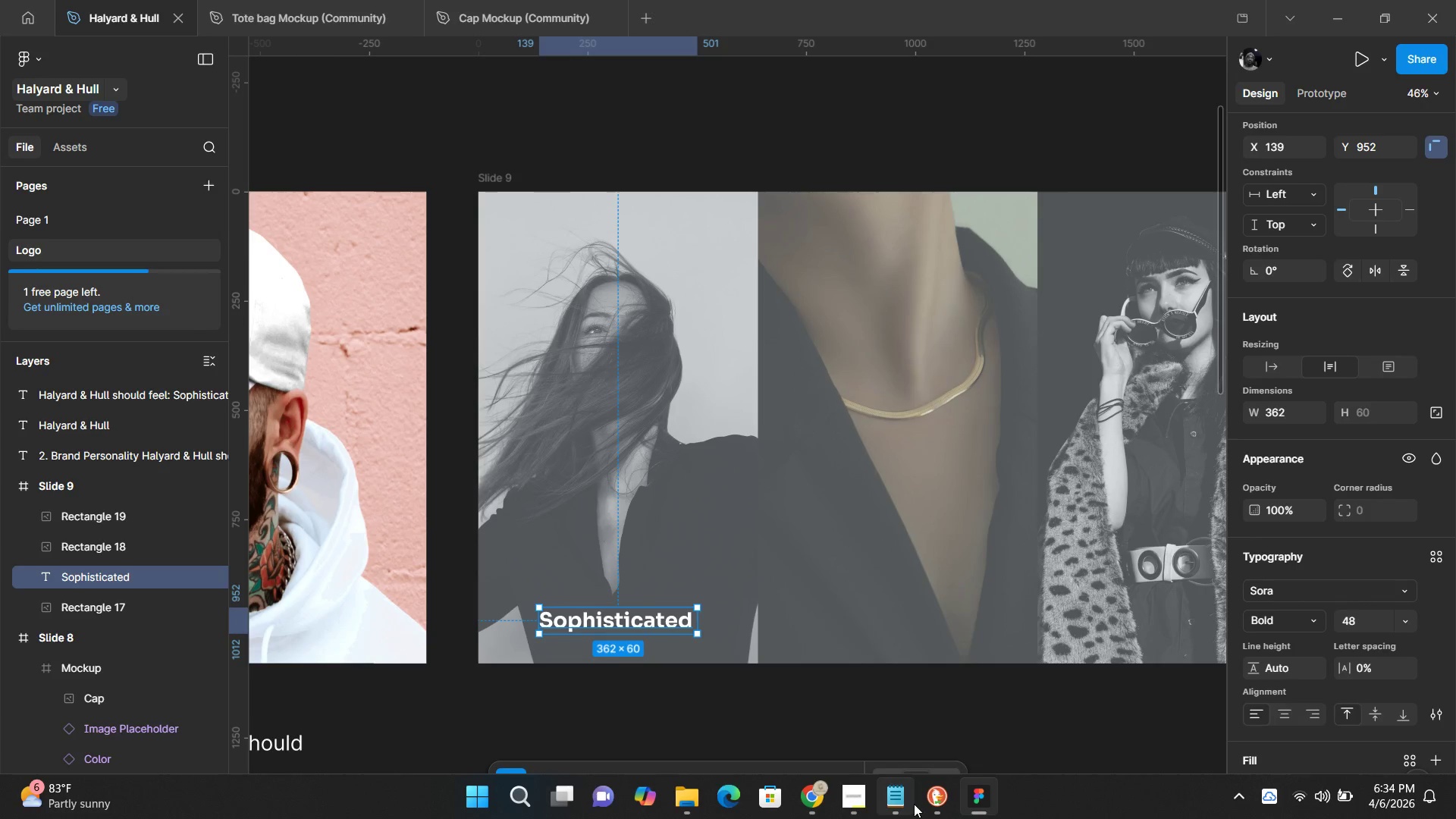 
left_click([806, 804])
 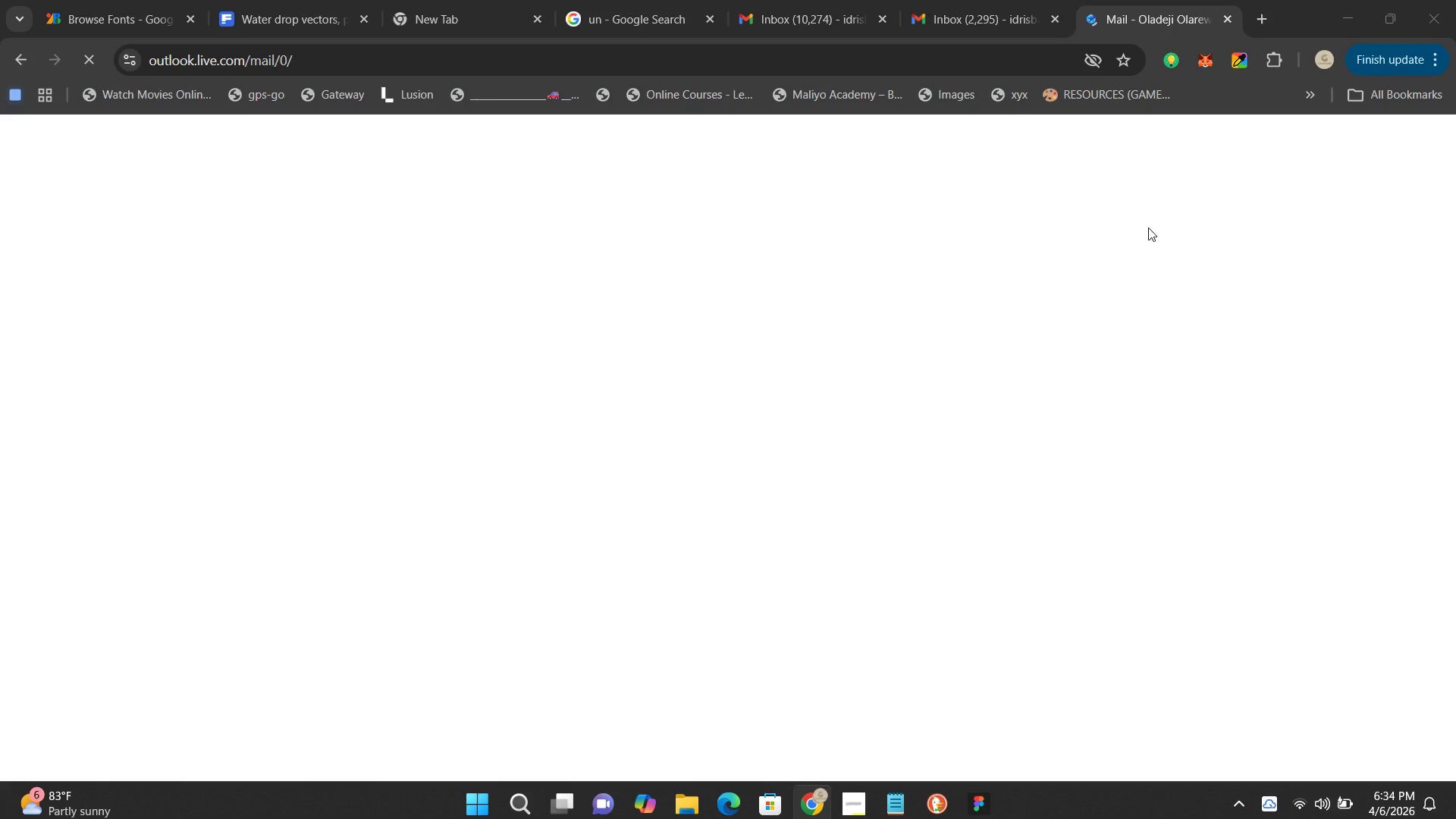 
wait(10.2)
 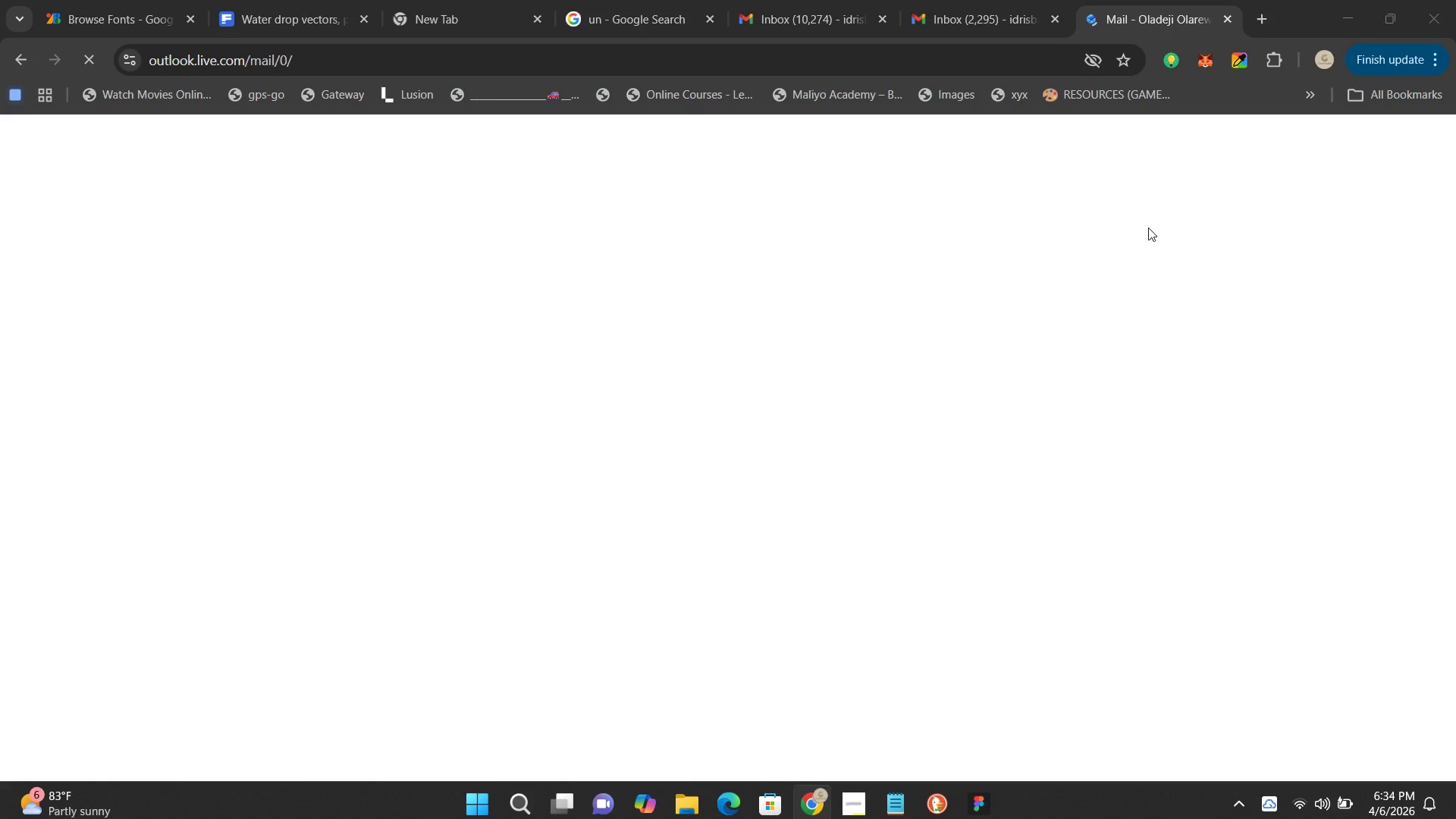 
left_click([383, 450])
 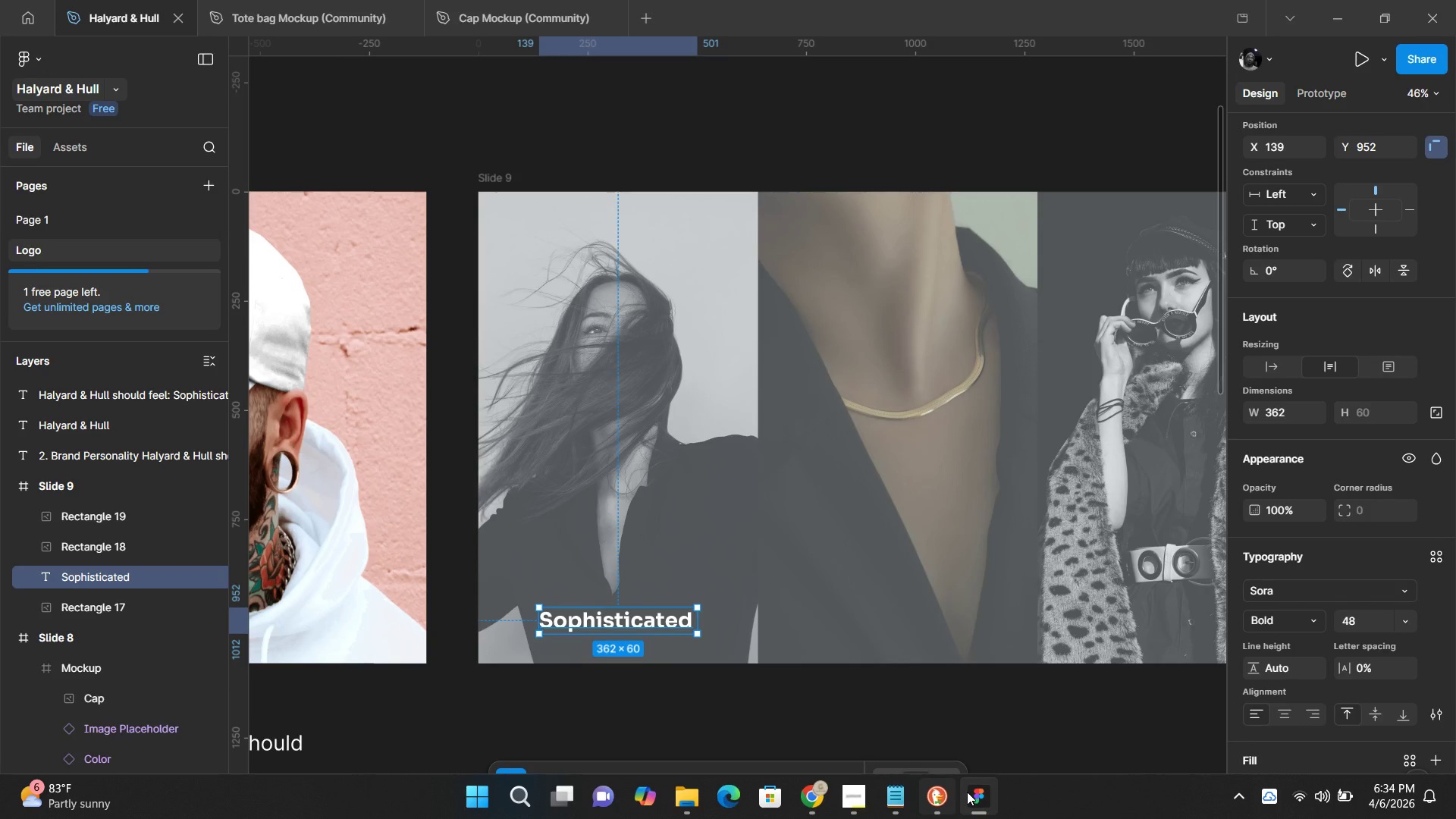 
wait(16.83)
 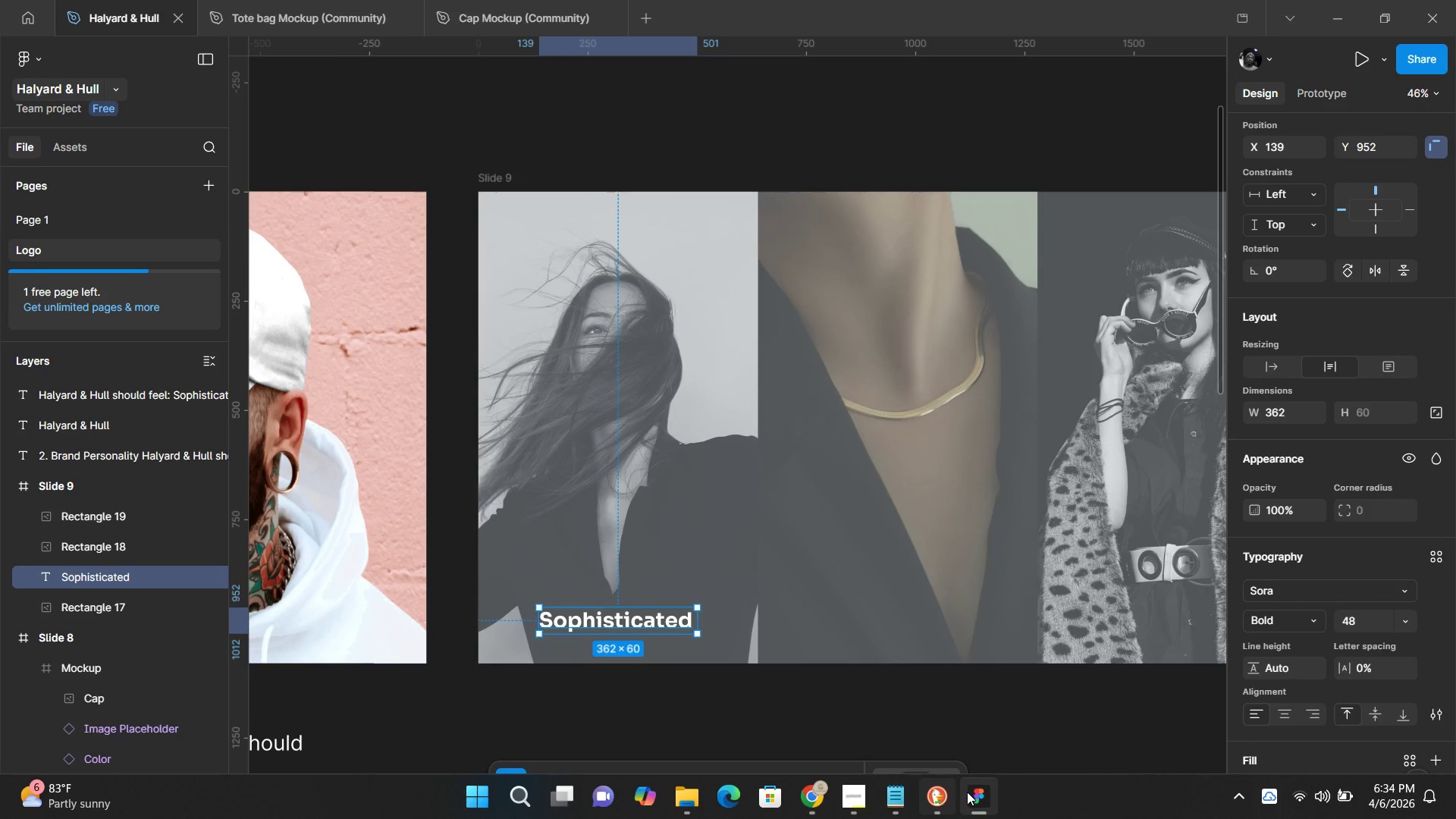 
scroll: coordinate [673, 635], scroll_direction: down, amount: 2.0
 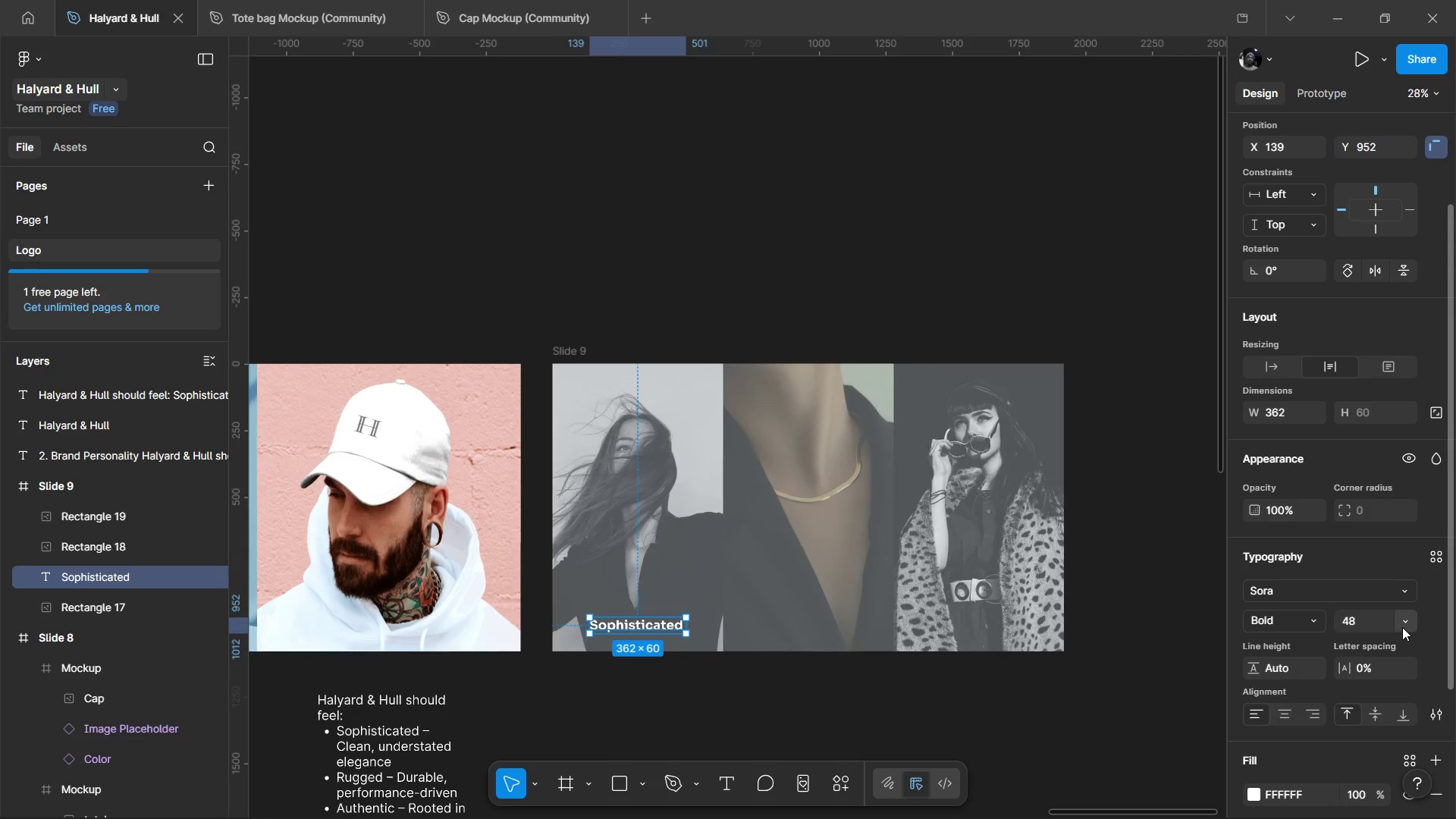 
hold_key(key=ControlLeft, duration=0.91)
 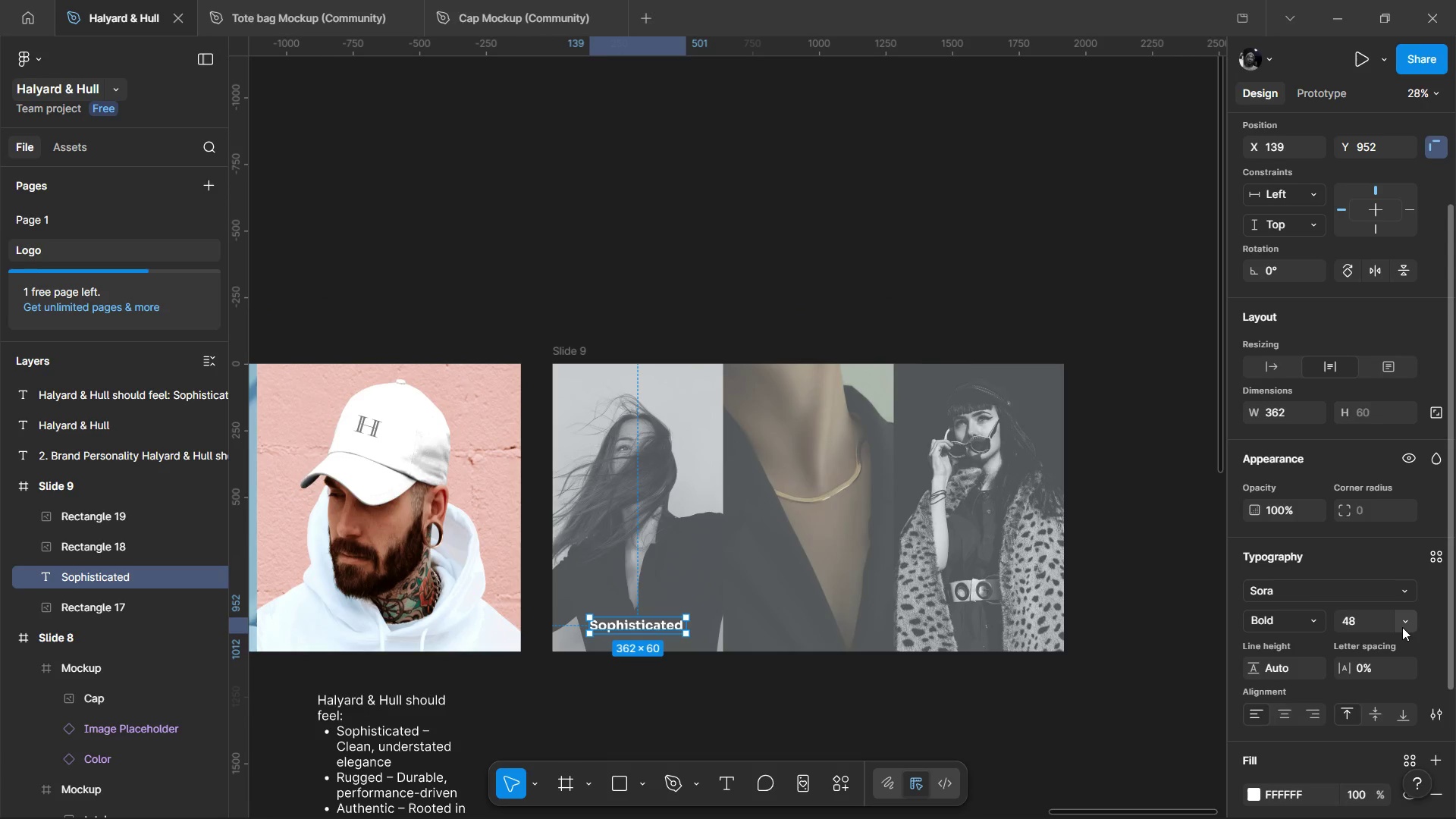 
left_click([1402, 627])
 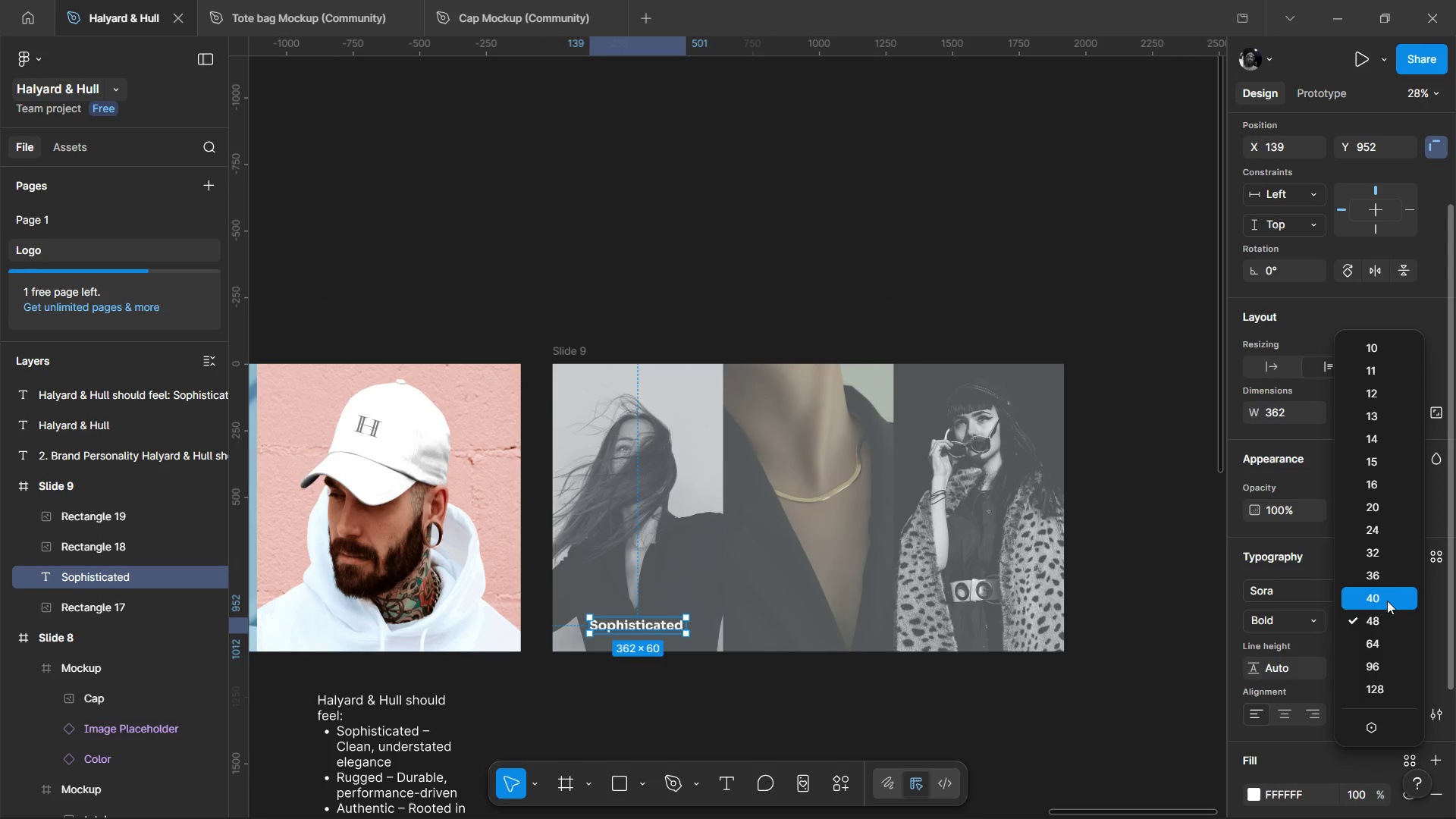 
left_click([1387, 601])
 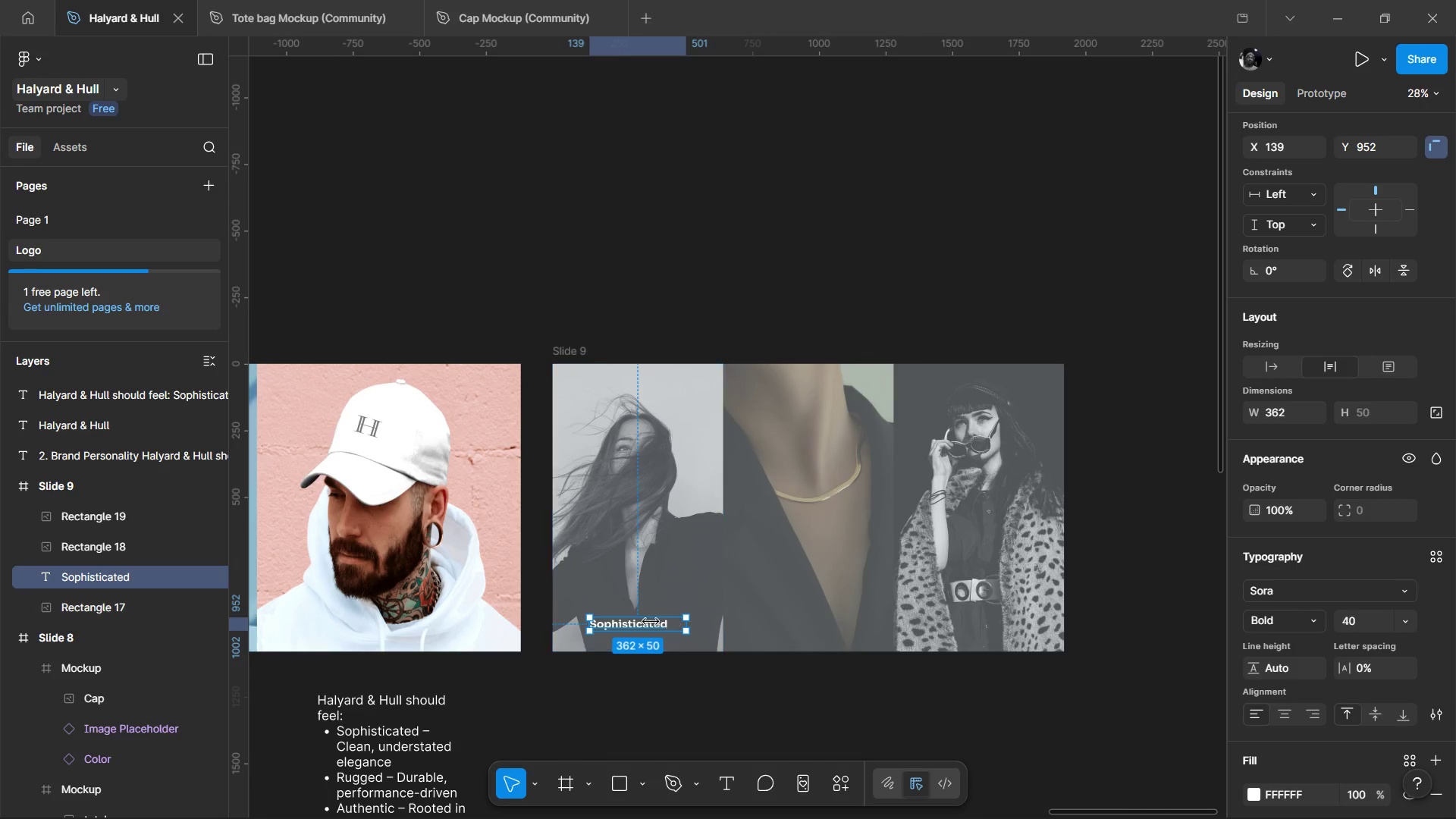 
scroll: coordinate [638, 623], scroll_direction: up, amount: 4.0
 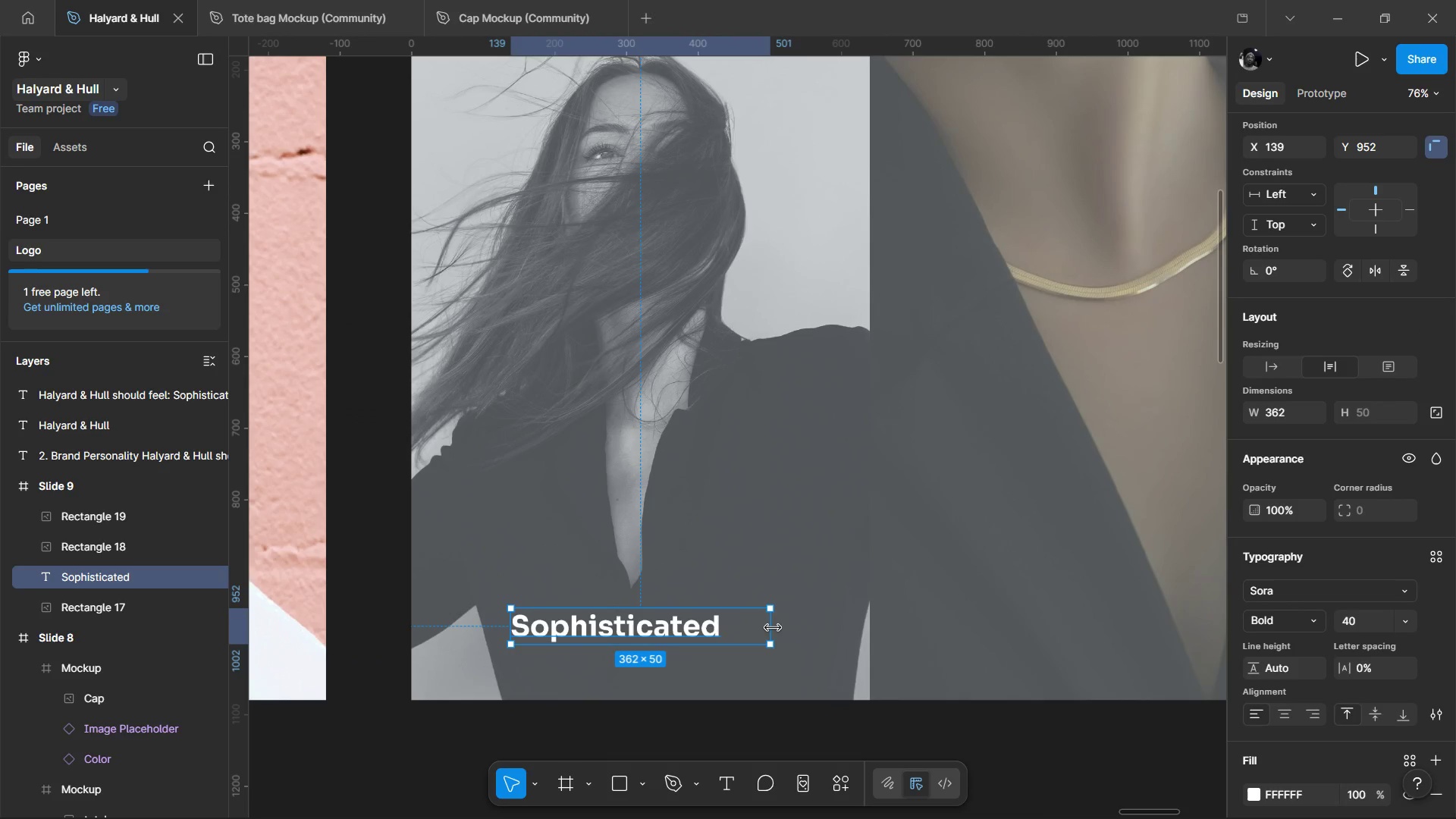 
hold_key(key=ControlLeft, duration=1.34)
 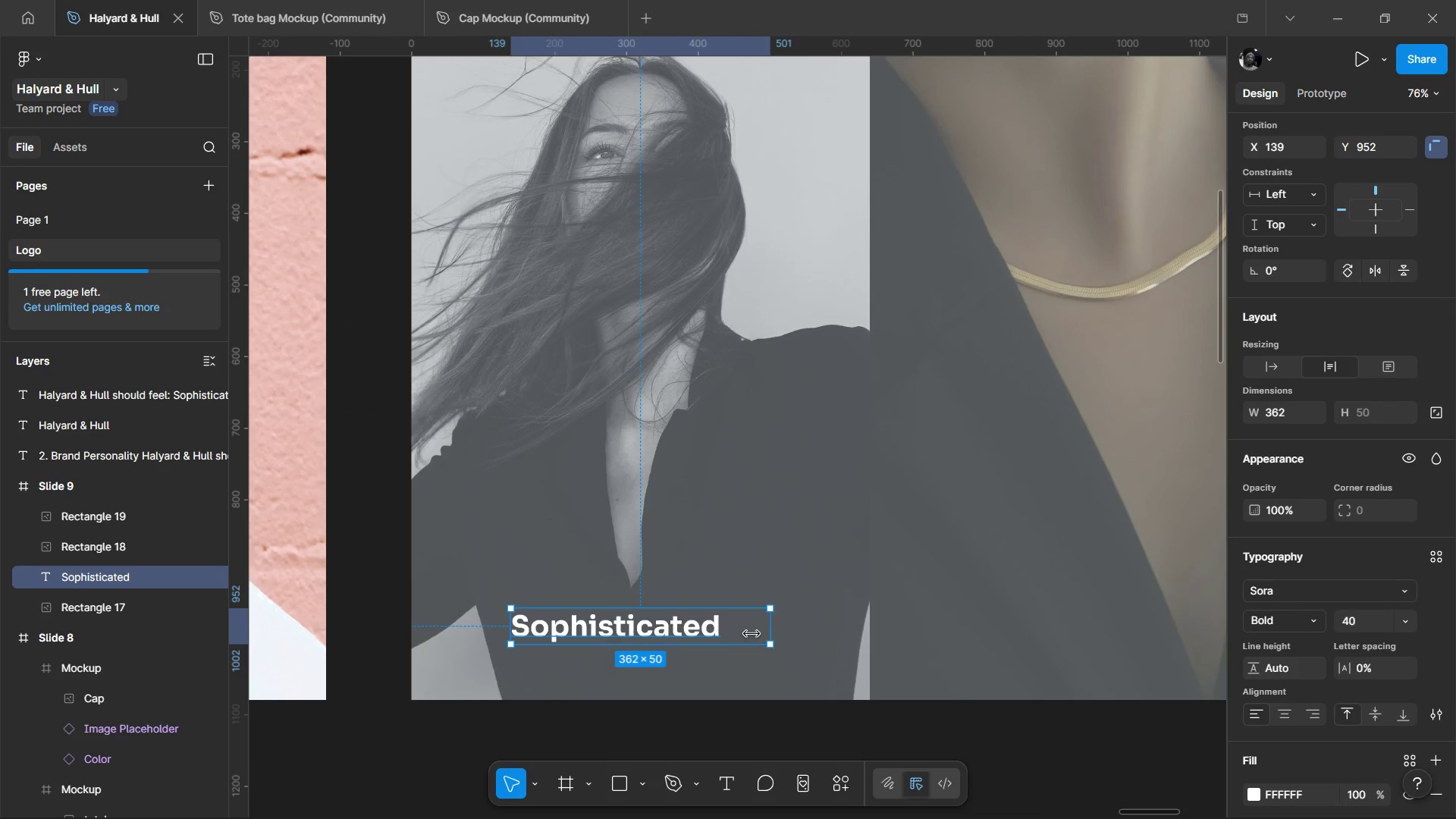 
left_click_drag(start_coordinate=[773, 628], to_coordinate=[735, 641])
 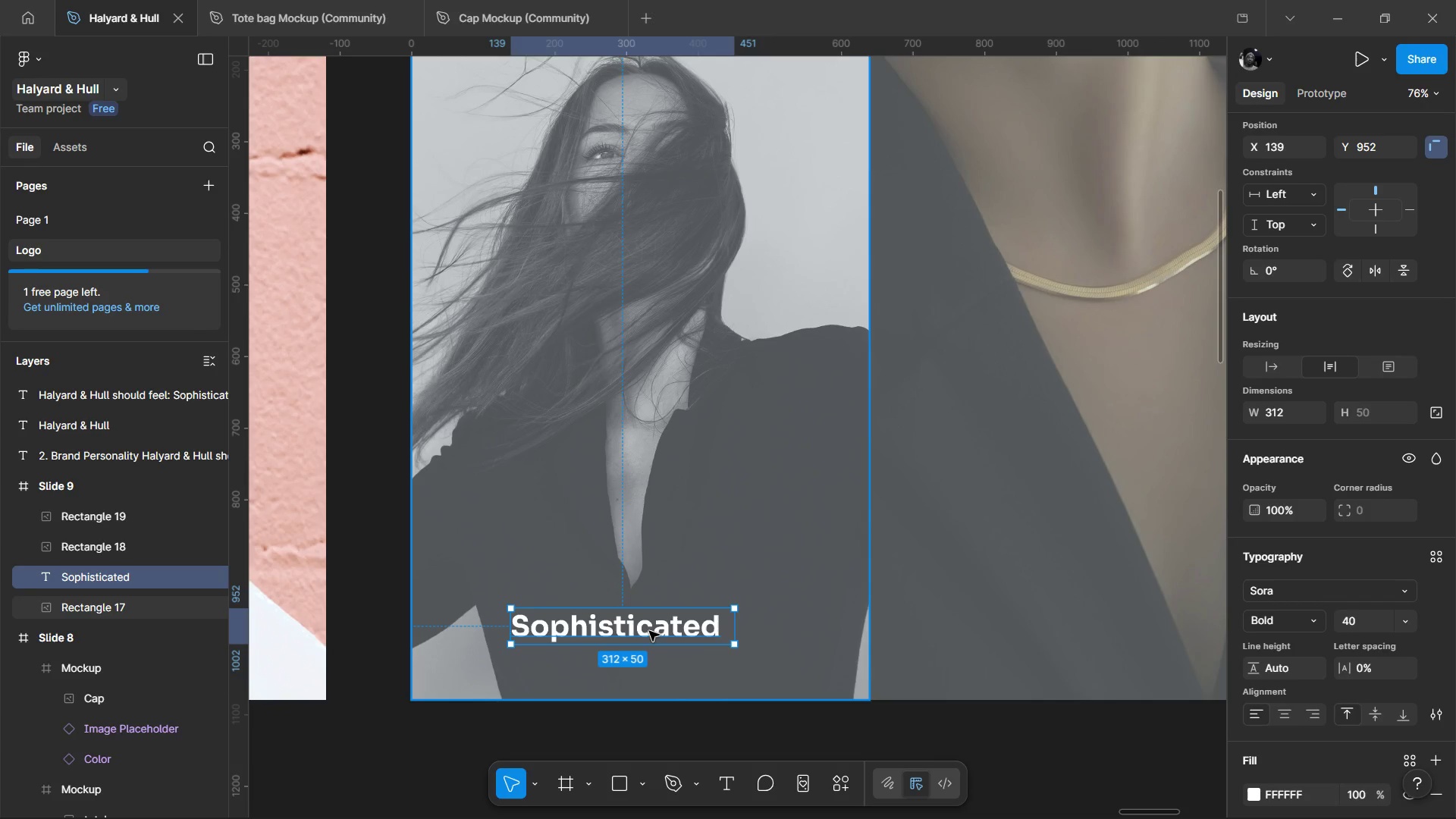 
left_click_drag(start_coordinate=[649, 631], to_coordinate=[670, 618])
 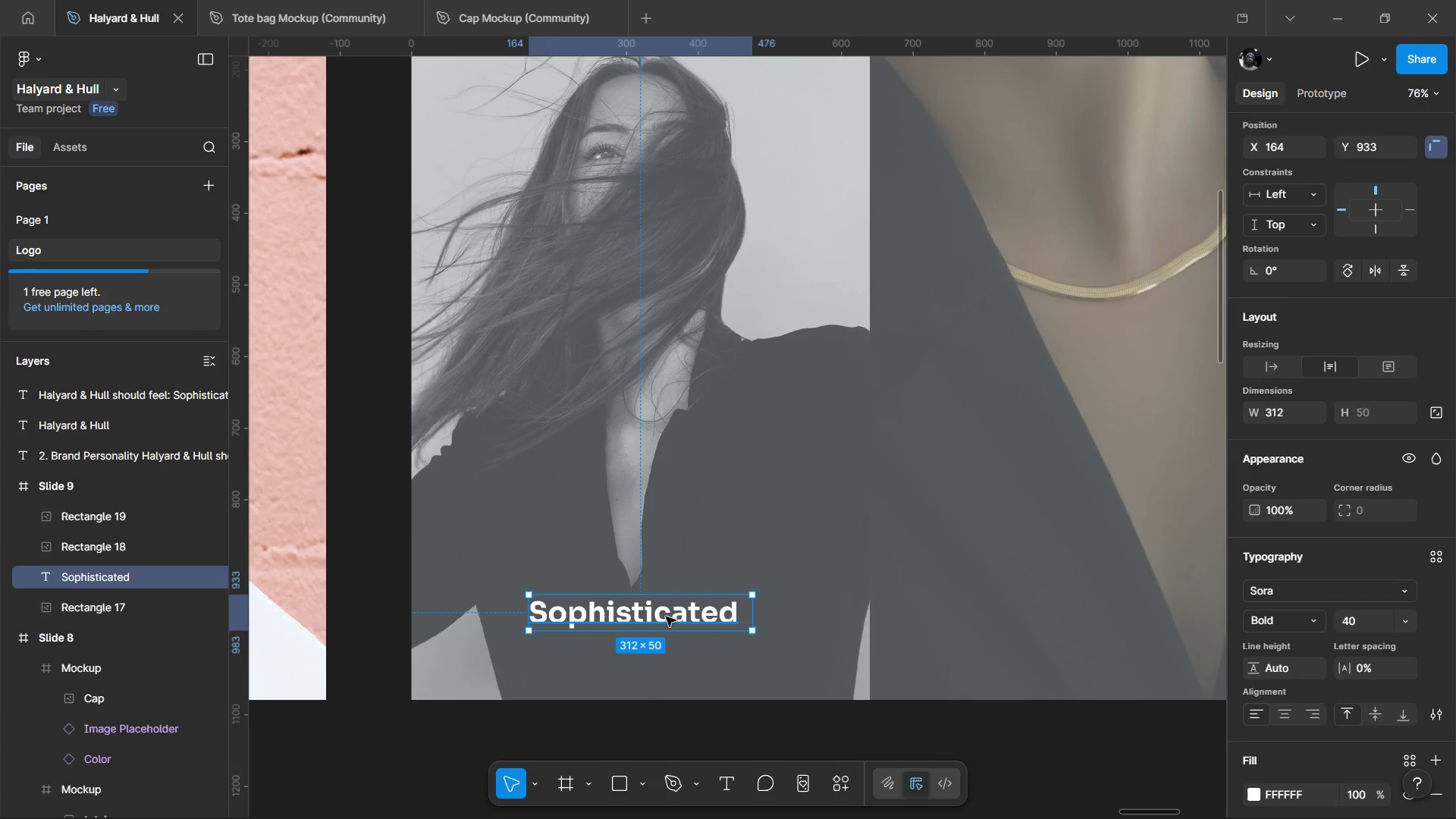 
left_click_drag(start_coordinate=[666, 617], to_coordinate=[664, 638])
 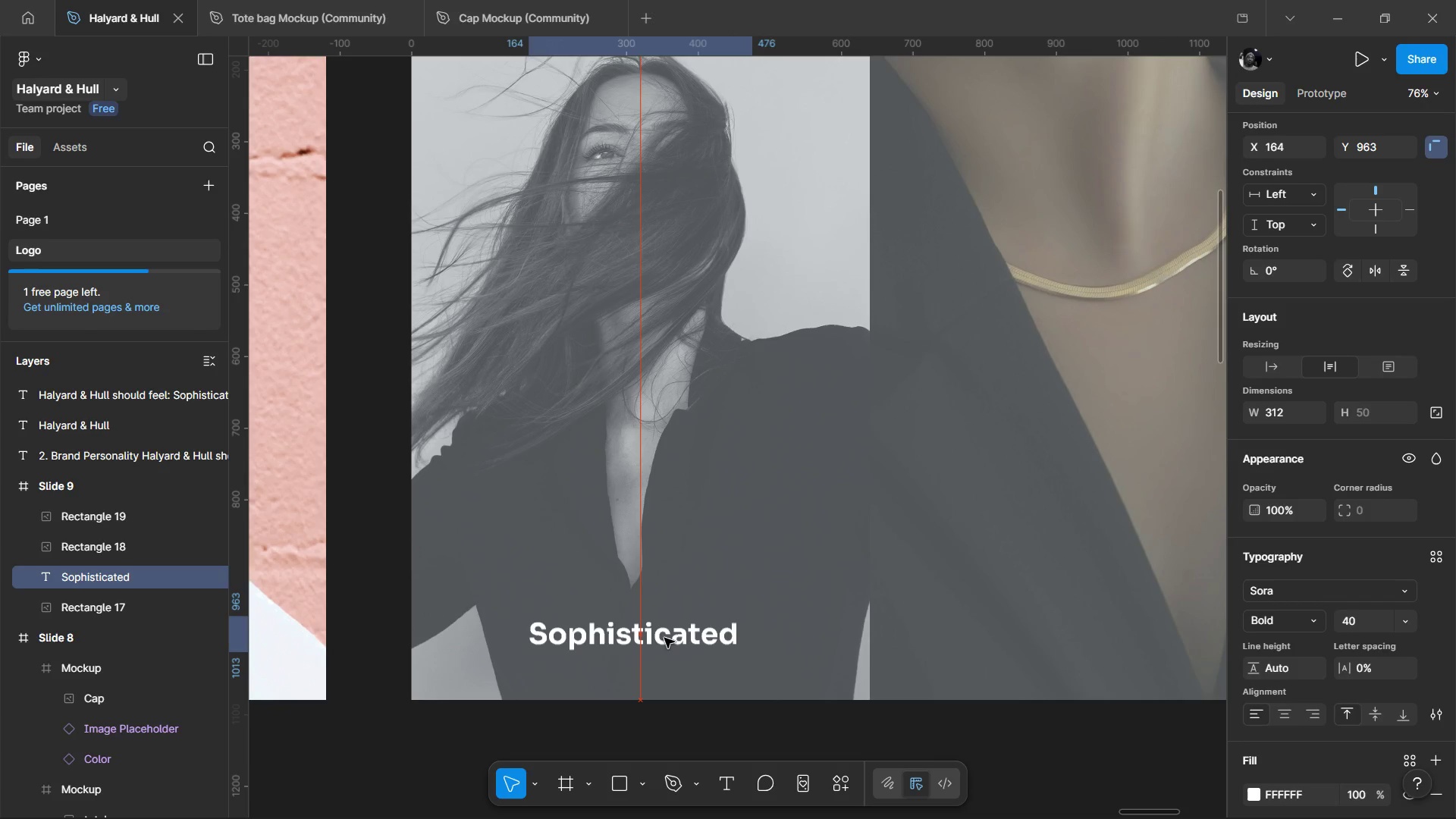 
hold_key(key=ControlLeft, duration=1.64)
scroll: coordinate [664, 645], scroll_direction: down, amount: 3.0
 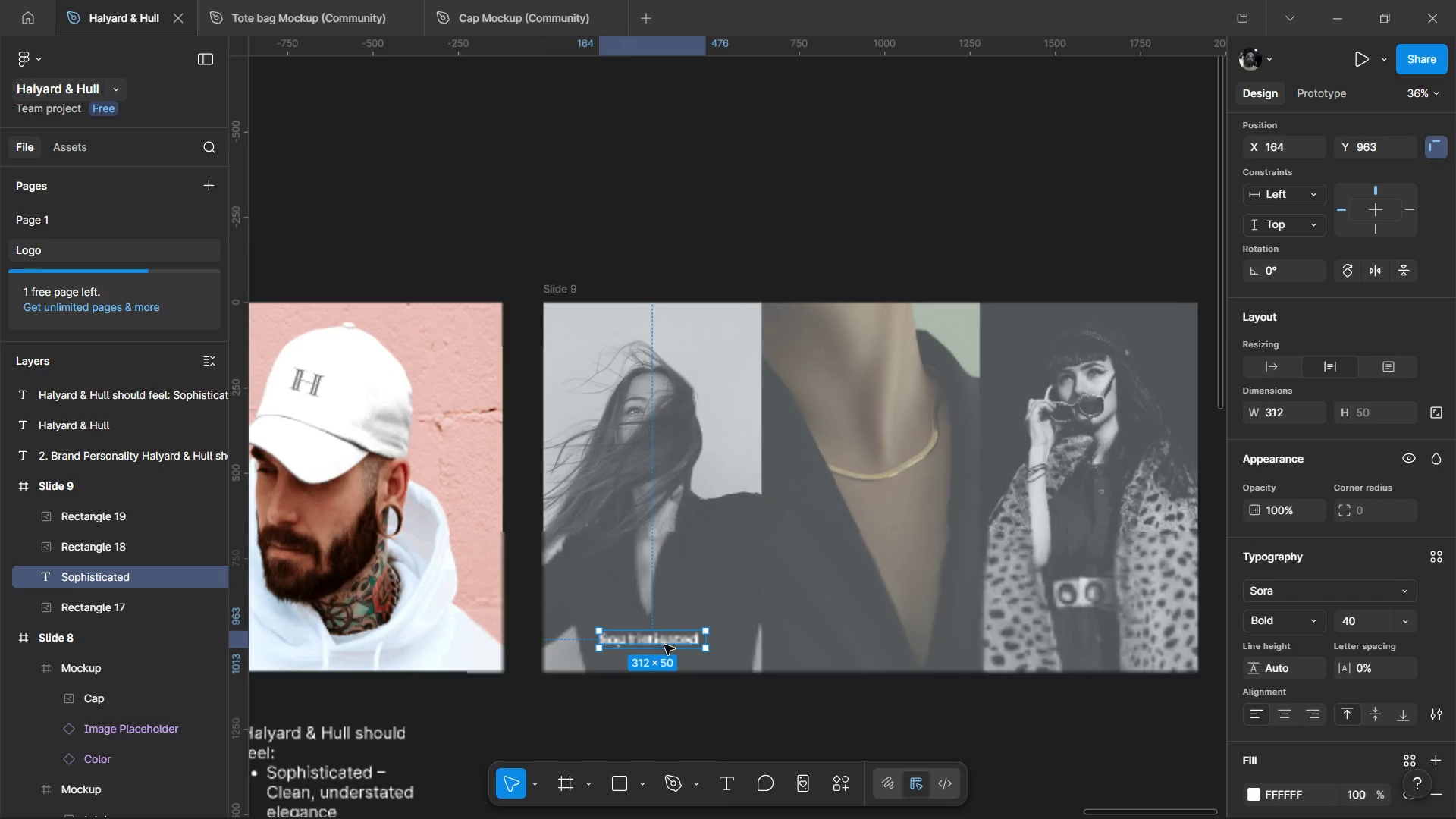 
hold_key(key=ControlLeft, duration=1.12)
 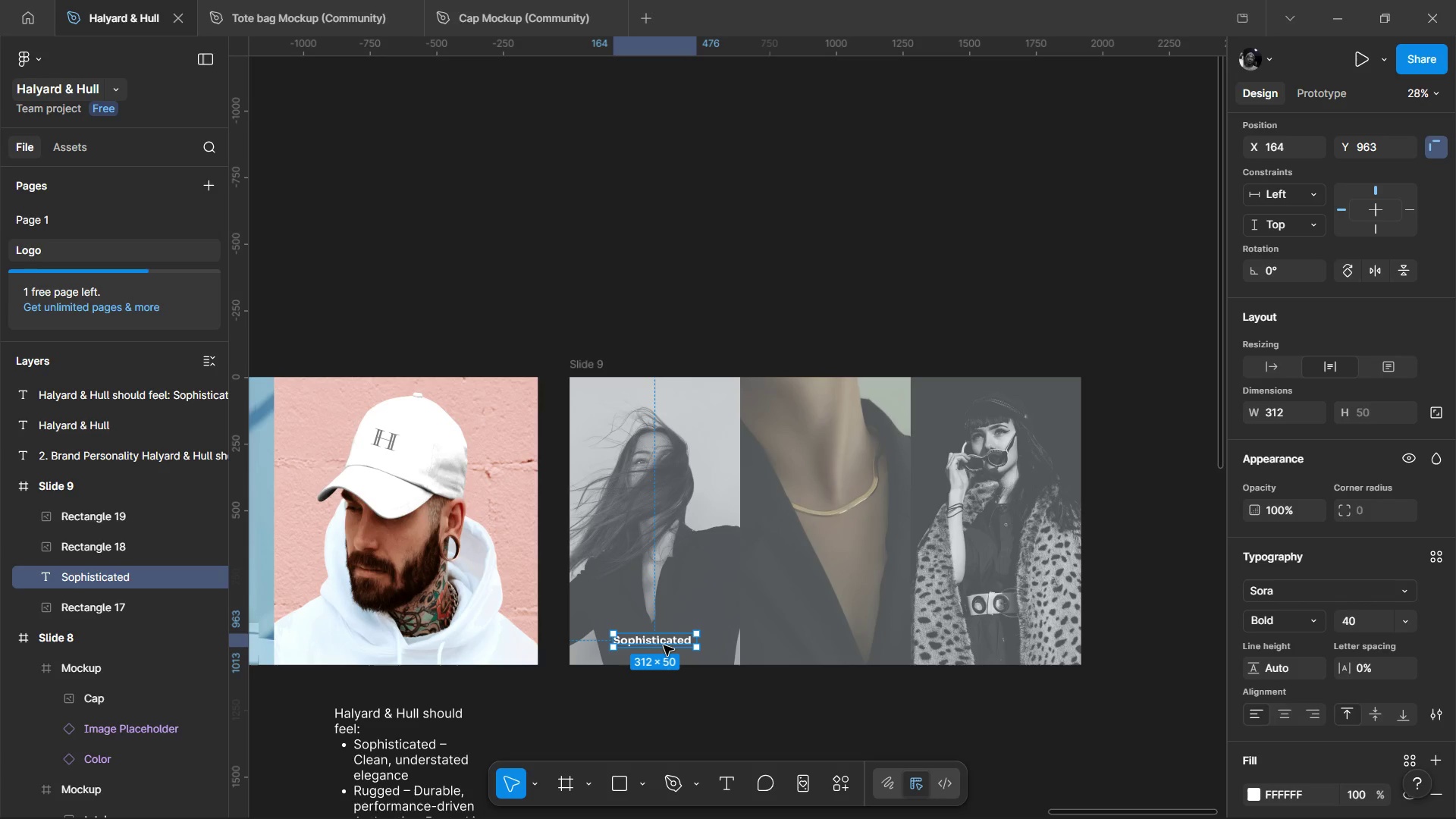 
hold_key(key=AltLeft, duration=0.77)
left_click([664, 645])
 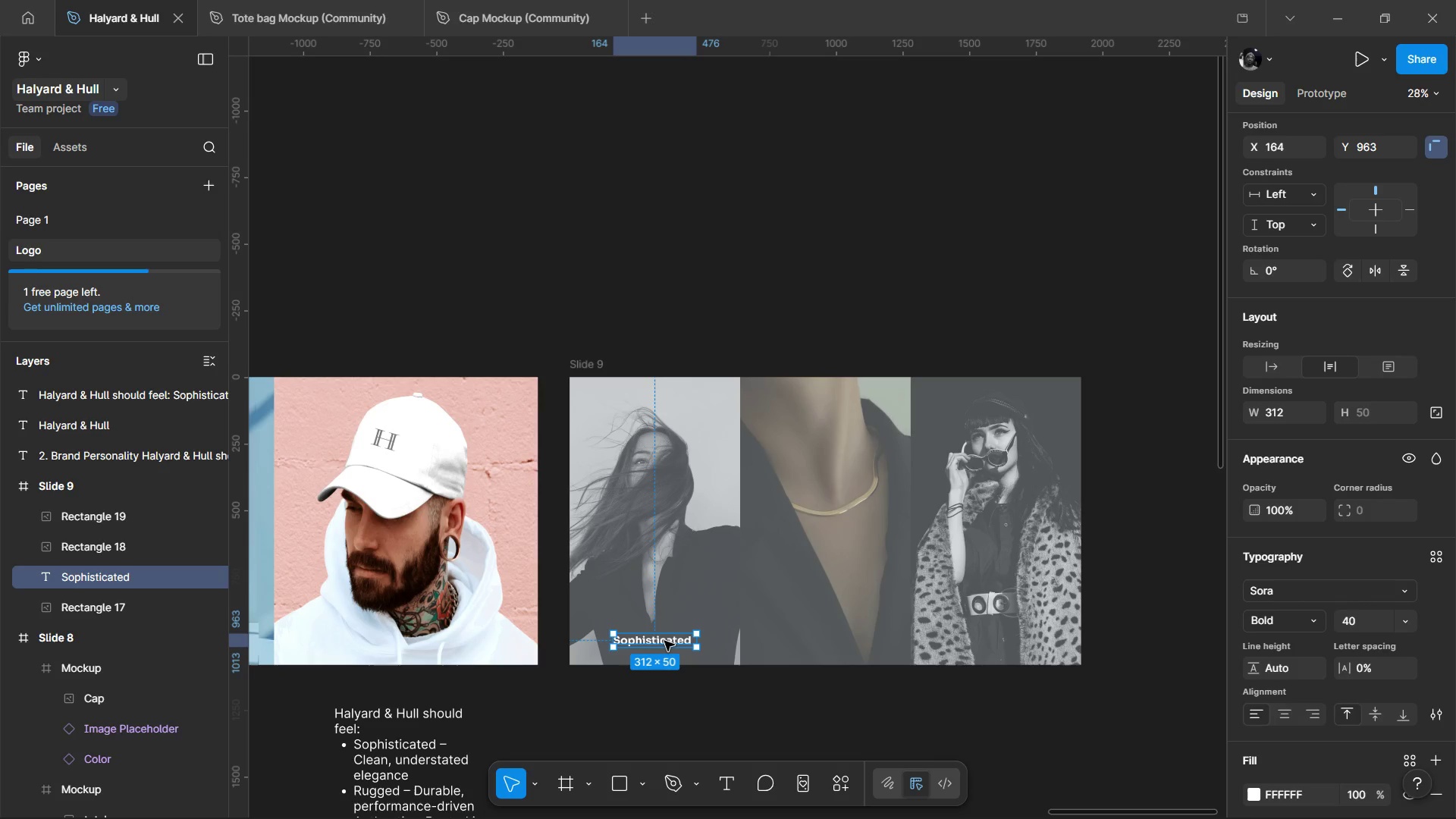 
hold_key(key=AltLeft, duration=0.44)
 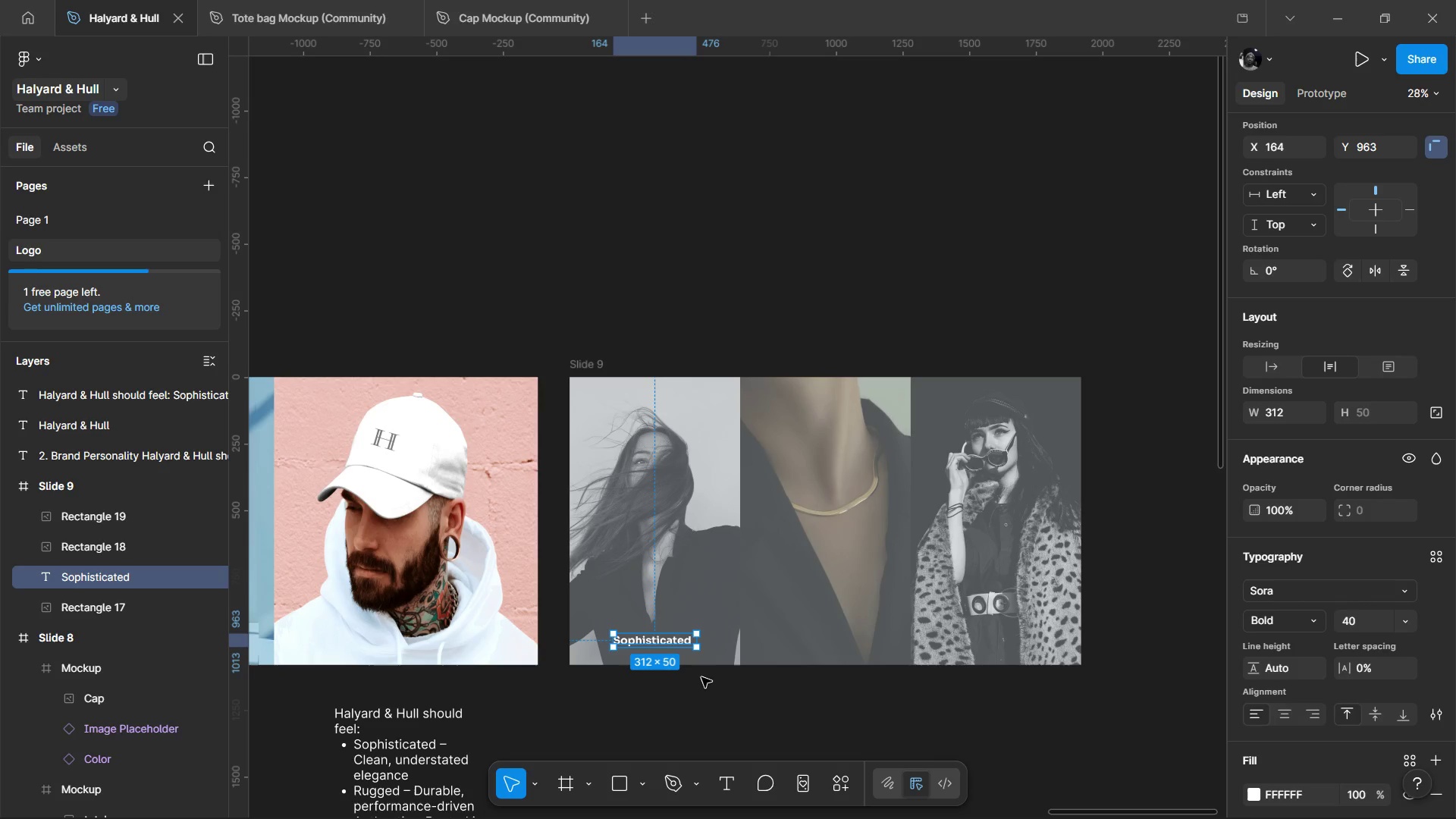 
hold_key(key=ControlLeft, duration=0.92)
scroll: coordinate [703, 679], scroll_direction: down, amount: 2.0
 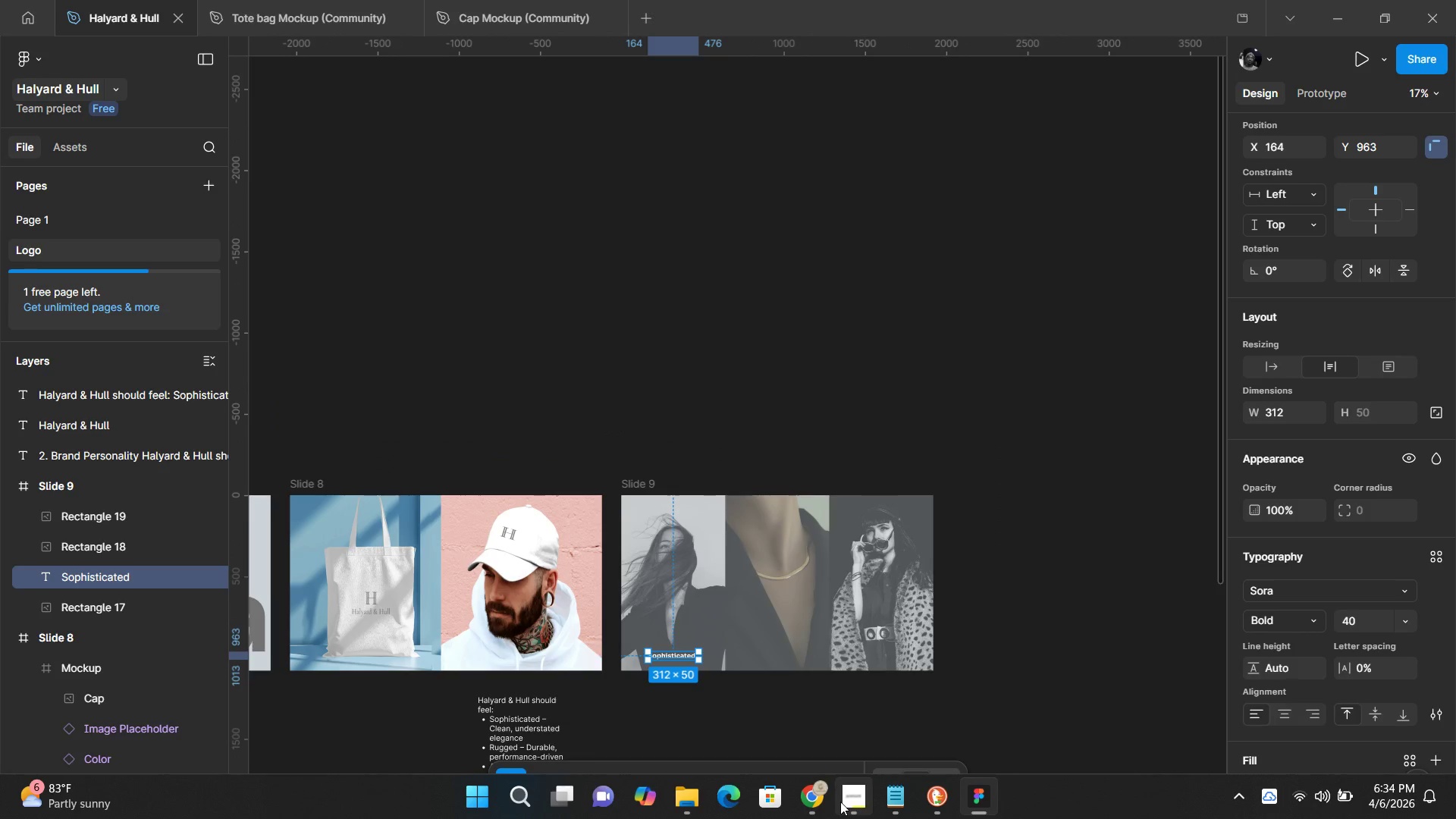 
left_click([819, 802])
 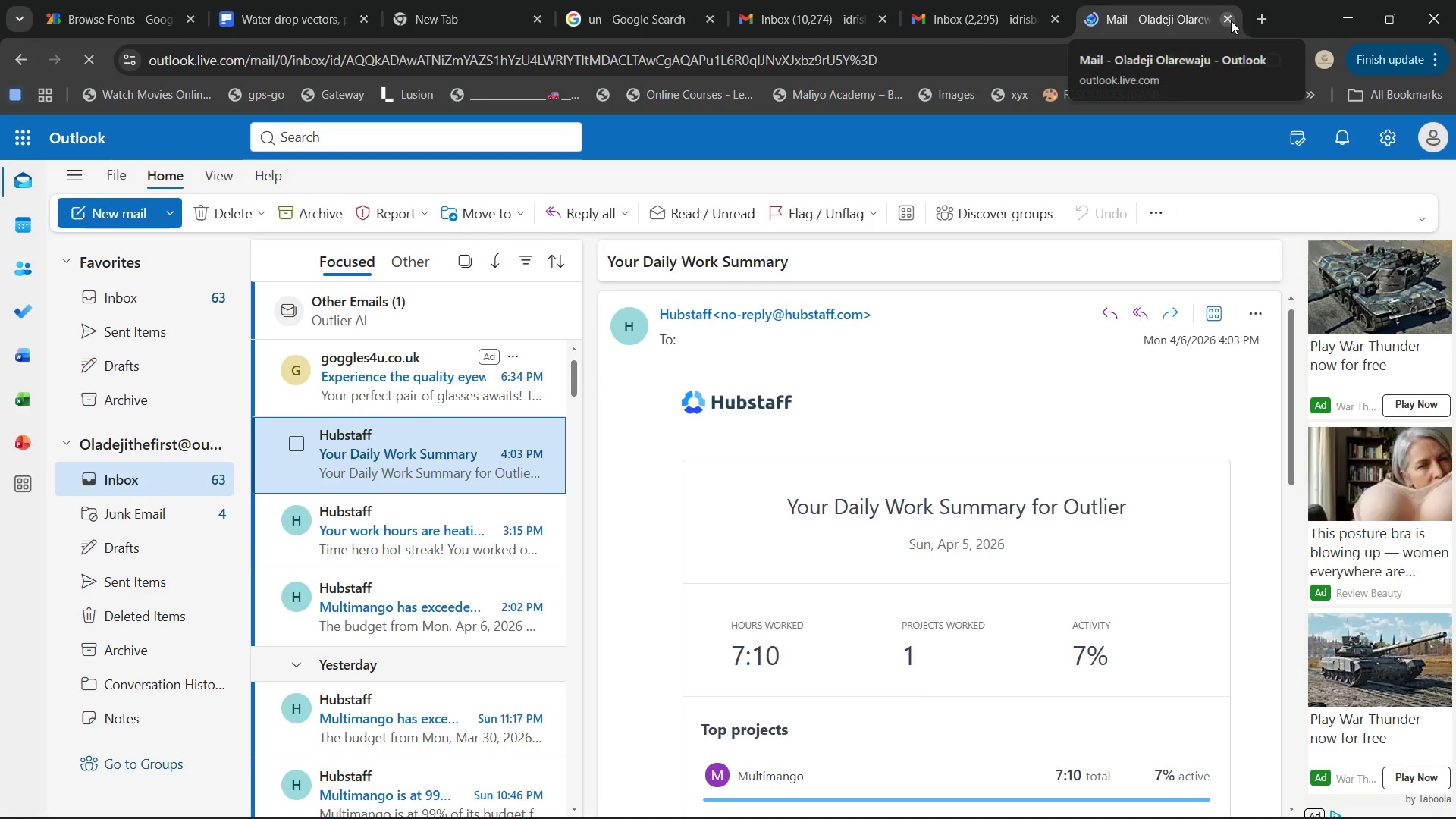 
left_click([1231, 20])
 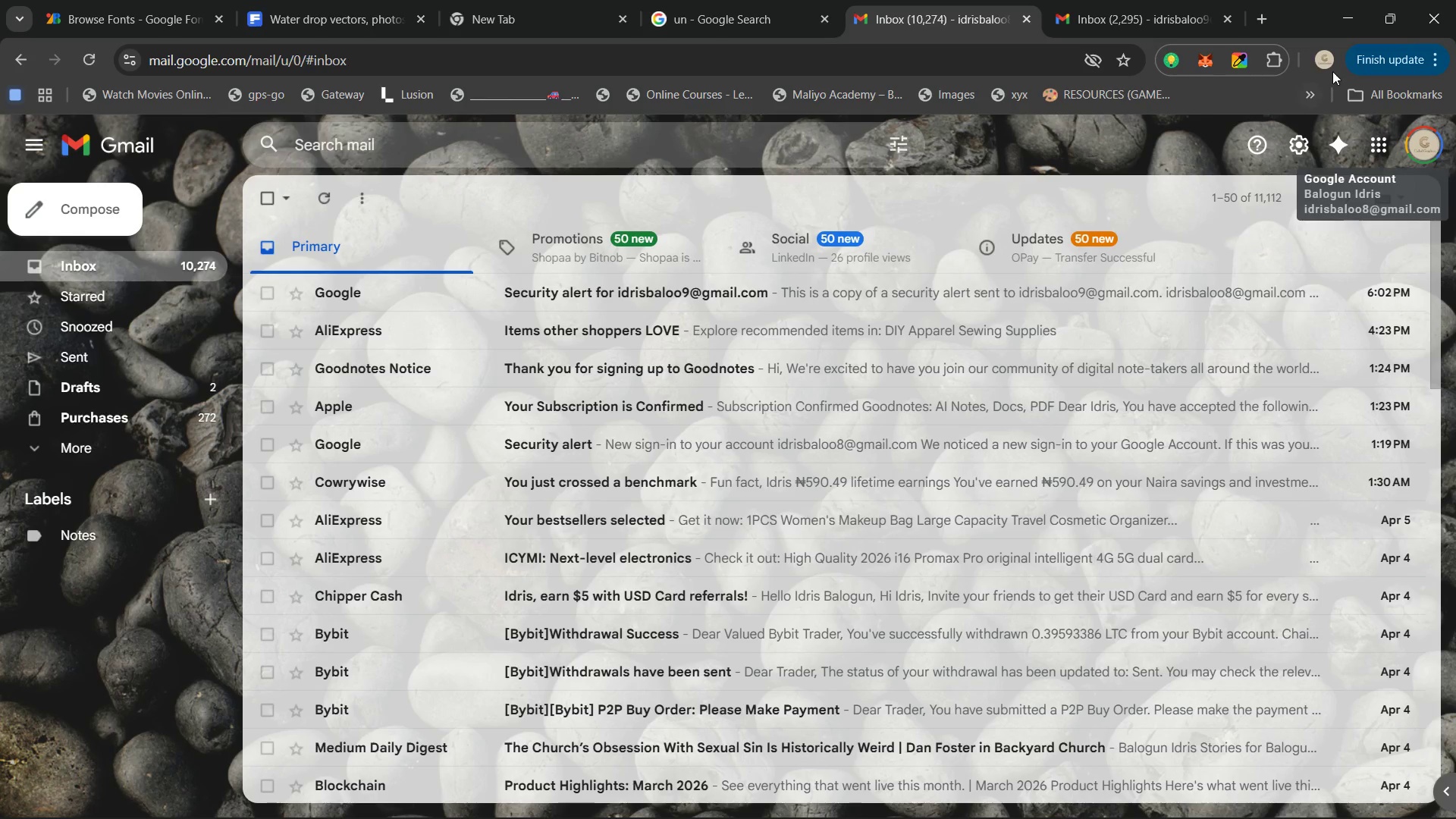 
left_click([1349, 8])
 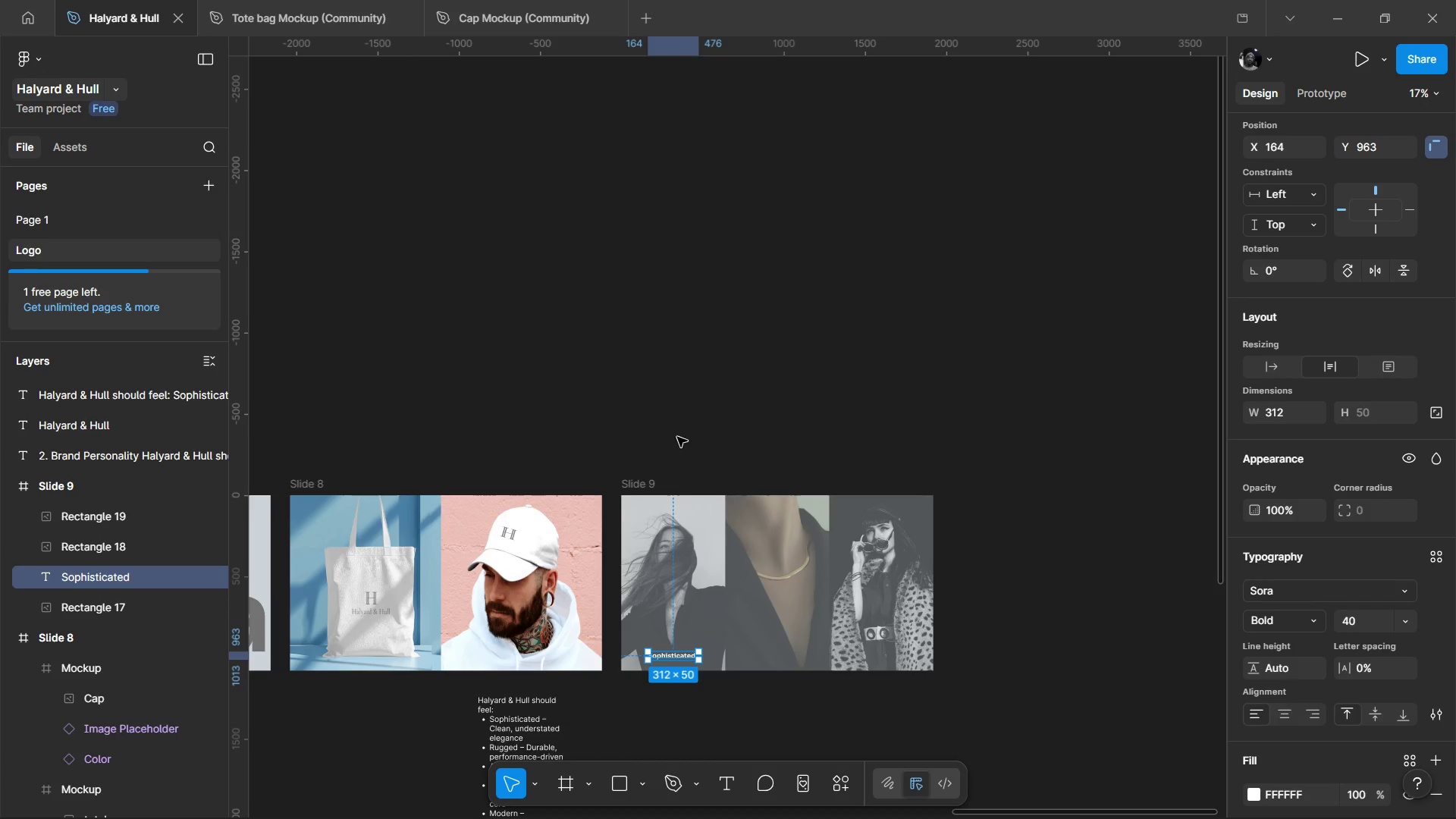 
hold_key(key=ControlLeft, duration=0.73)
scroll: coordinate [651, 625], scroll_direction: down, amount: 2.0
 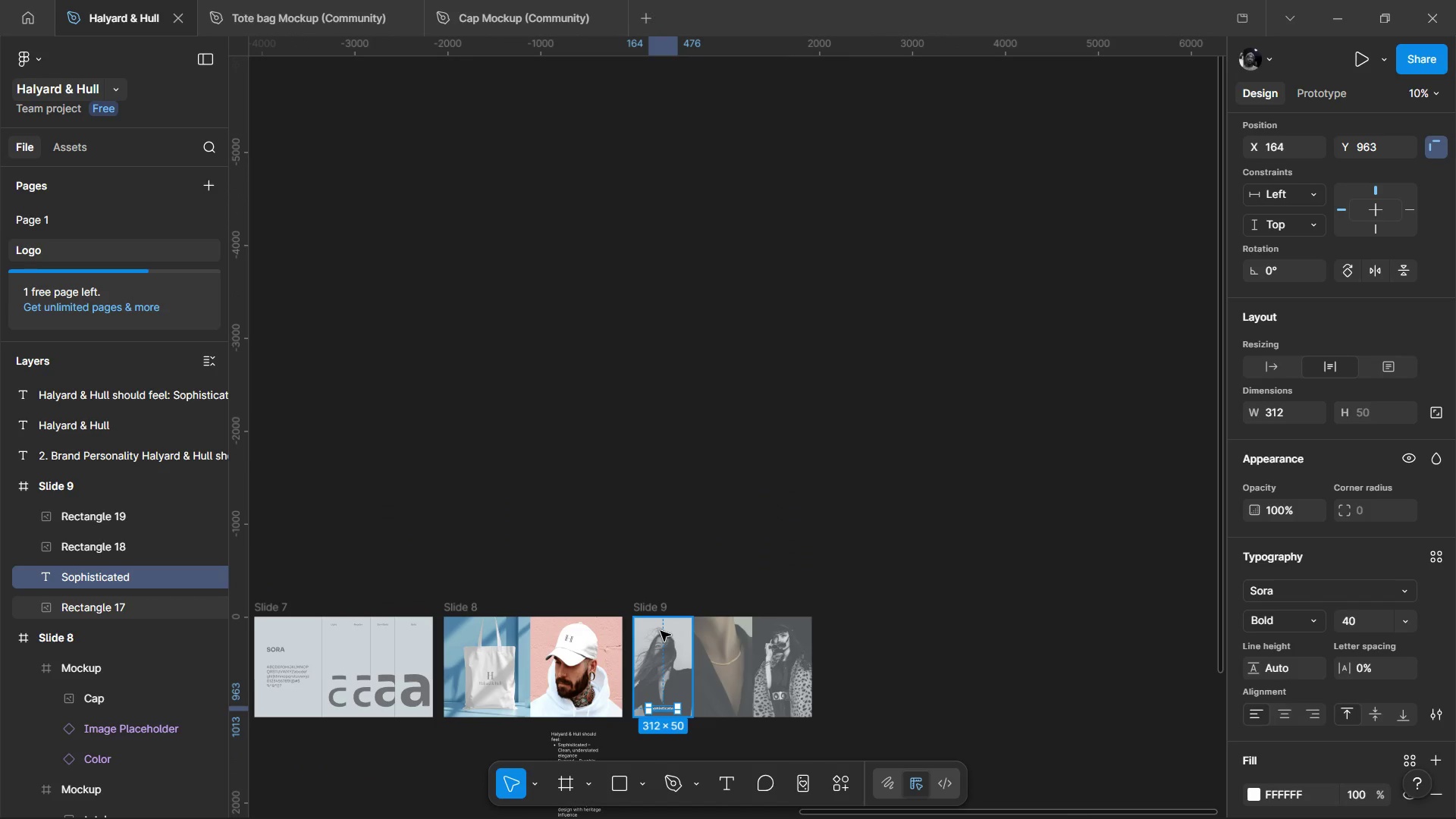 
scroll: coordinate [671, 487], scroll_direction: up, amount: 1.0
 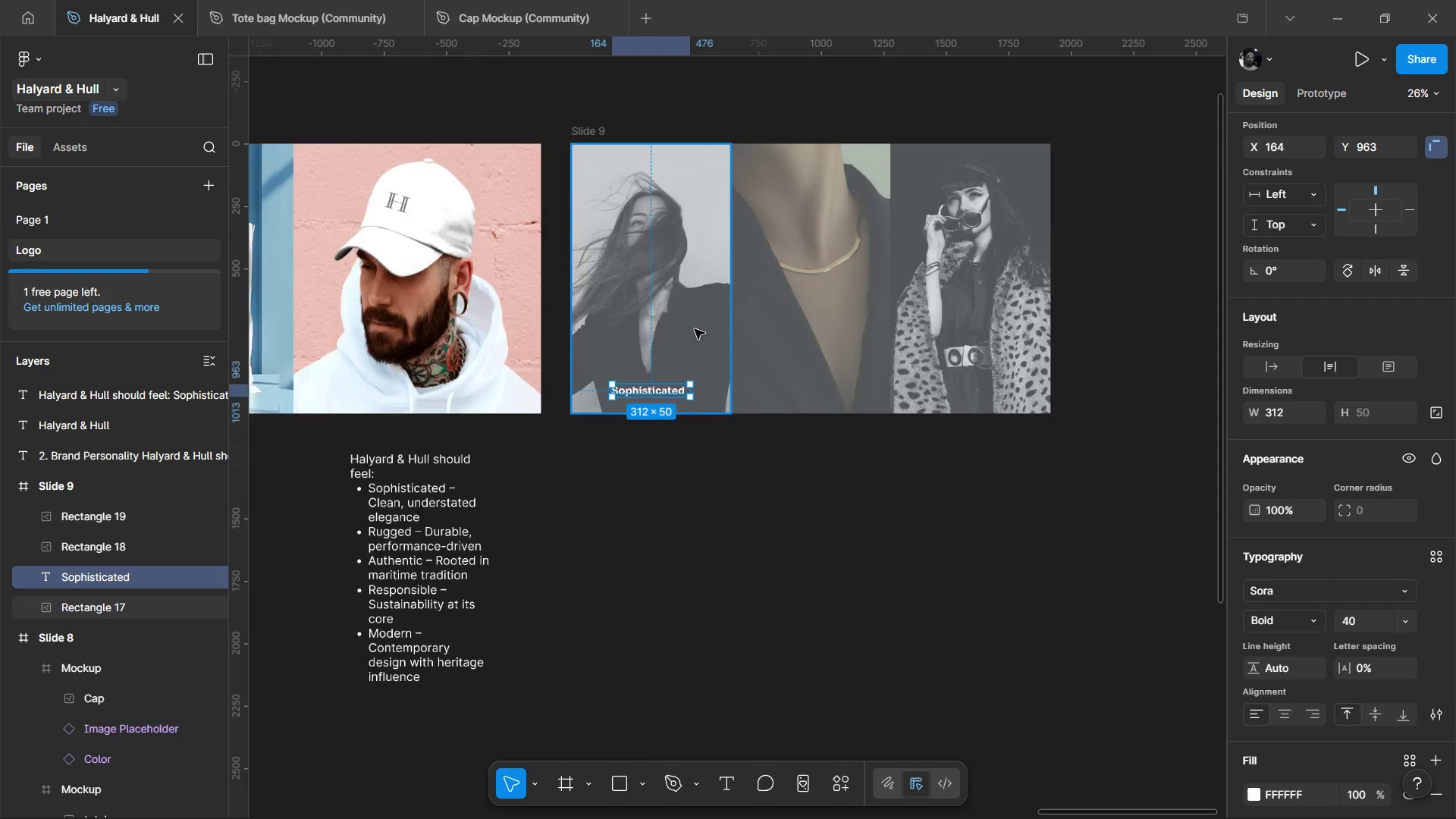 
hold_key(key=ControlLeft, duration=0.64)
 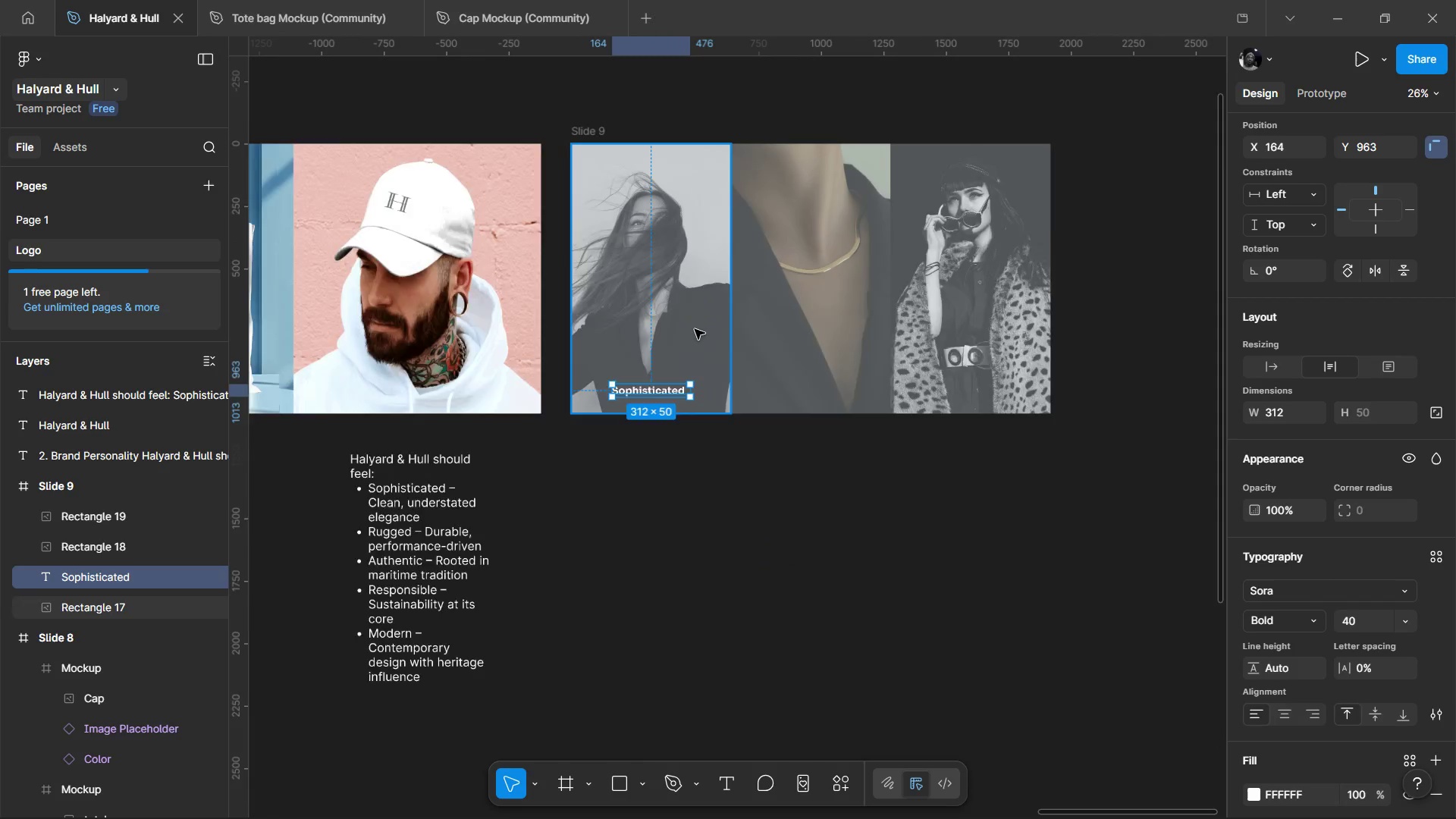 
scroll: coordinate [682, 444], scroll_direction: up, amount: 5.0
 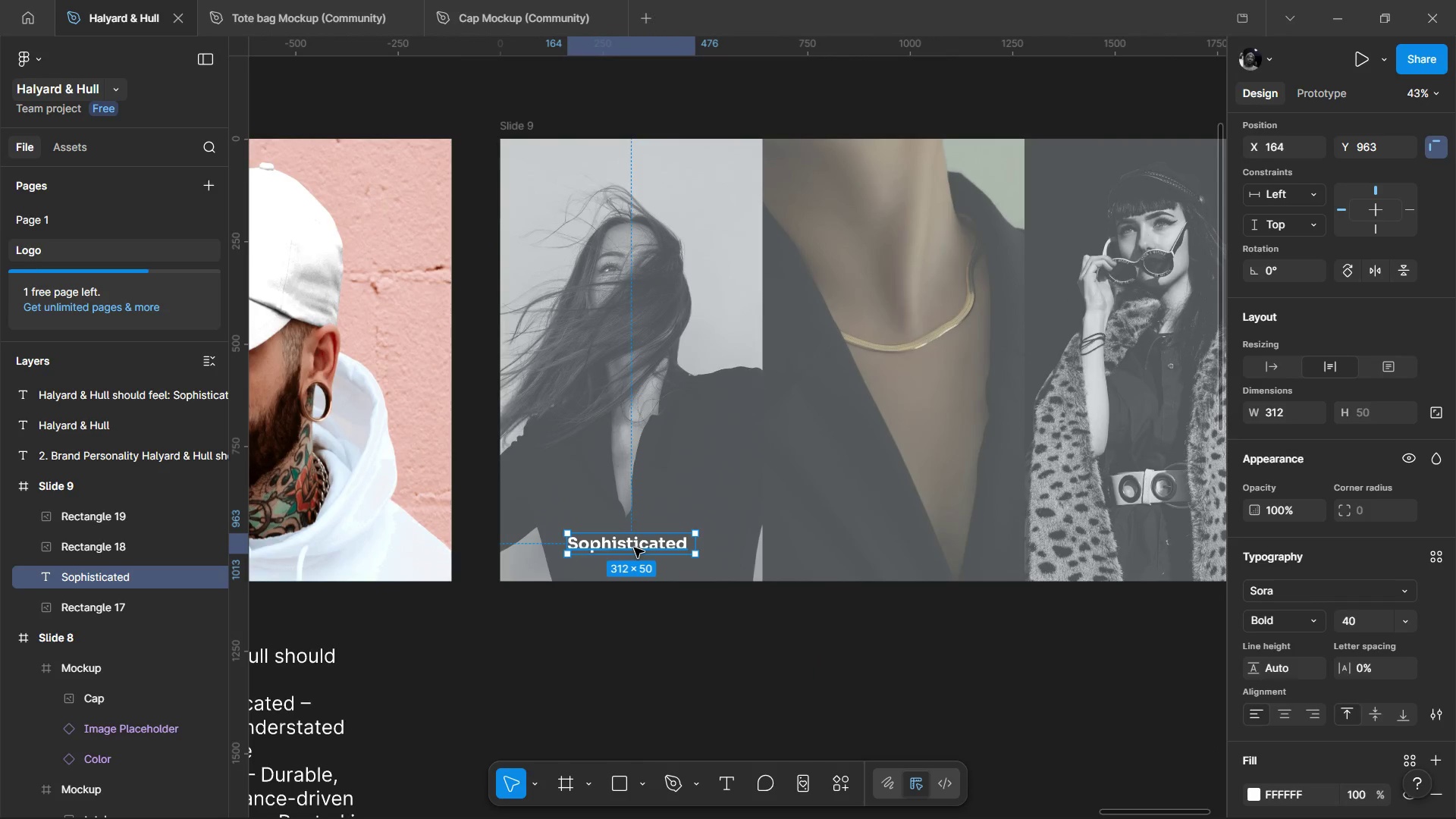 
hold_key(key=ControlLeft, duration=0.61)
 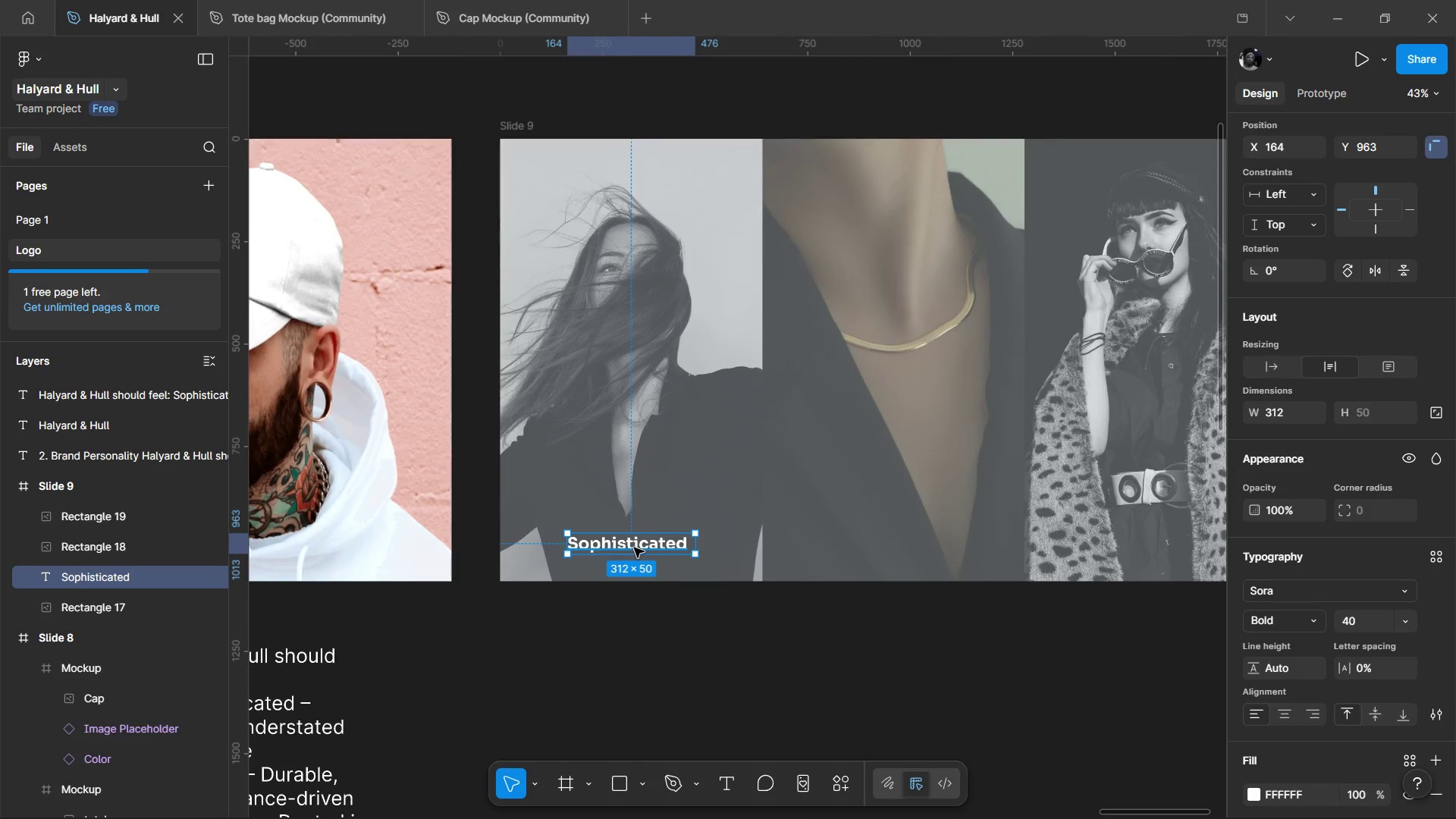 
hold_key(key=AltLeft, duration=1.53)
left_click_drag(start_coordinate=[634, 548], to_coordinate=[890, 548])
 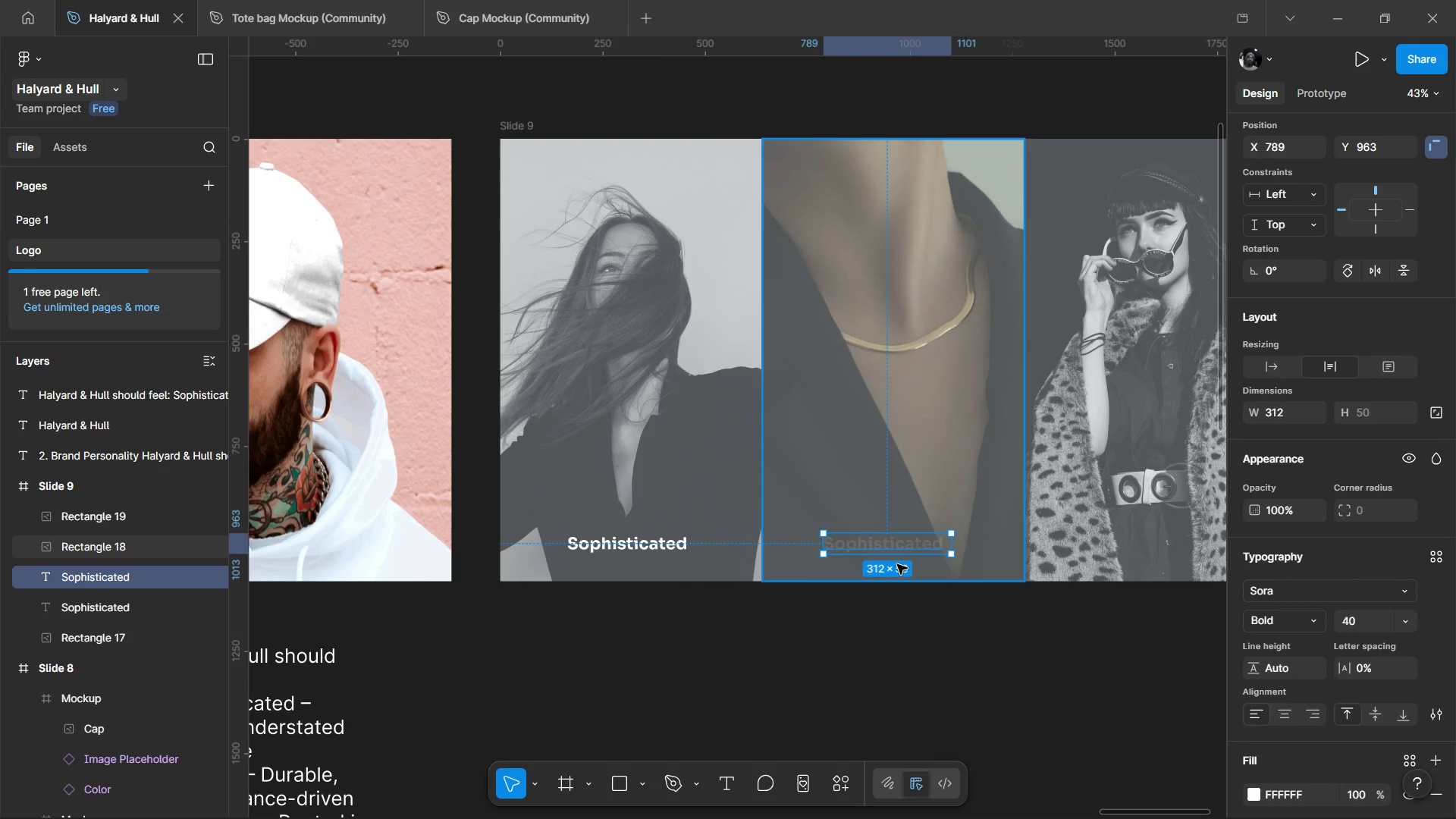 
hold_key(key=AltLeft, duration=1.5)
 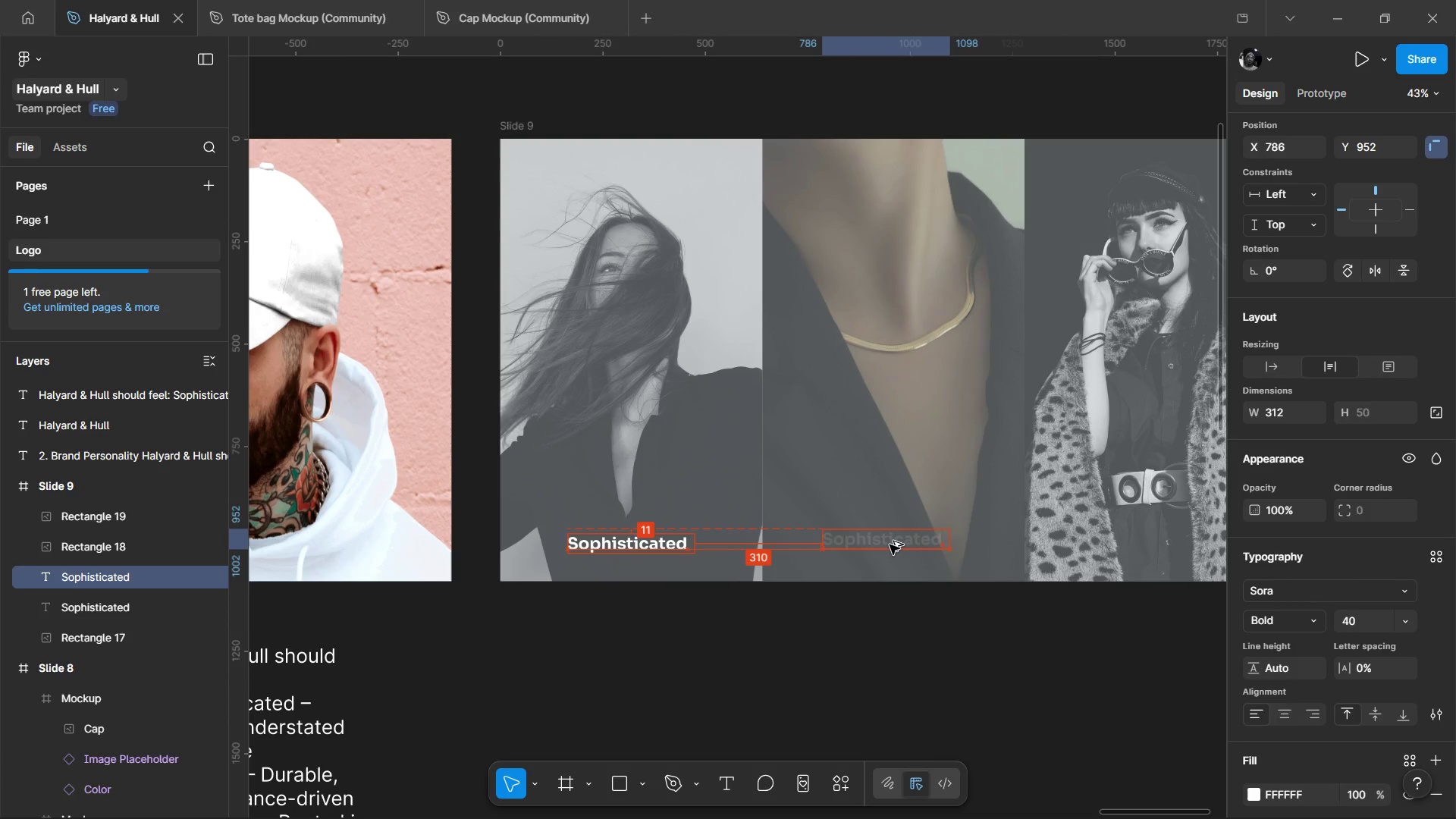 
hold_key(key=AltLeft, duration=1.5)
 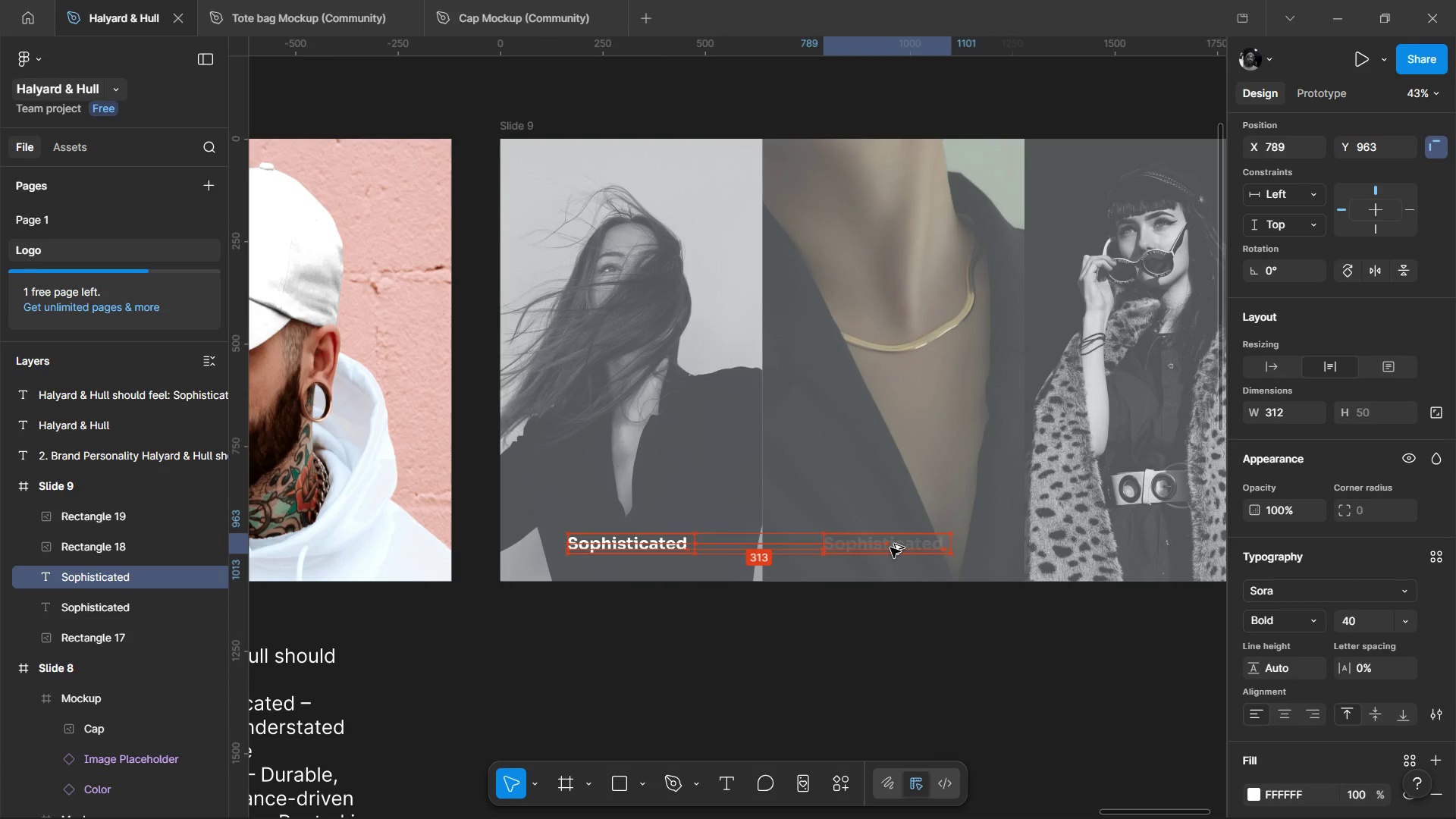 
hold_key(key=AltLeft, duration=0.98)
 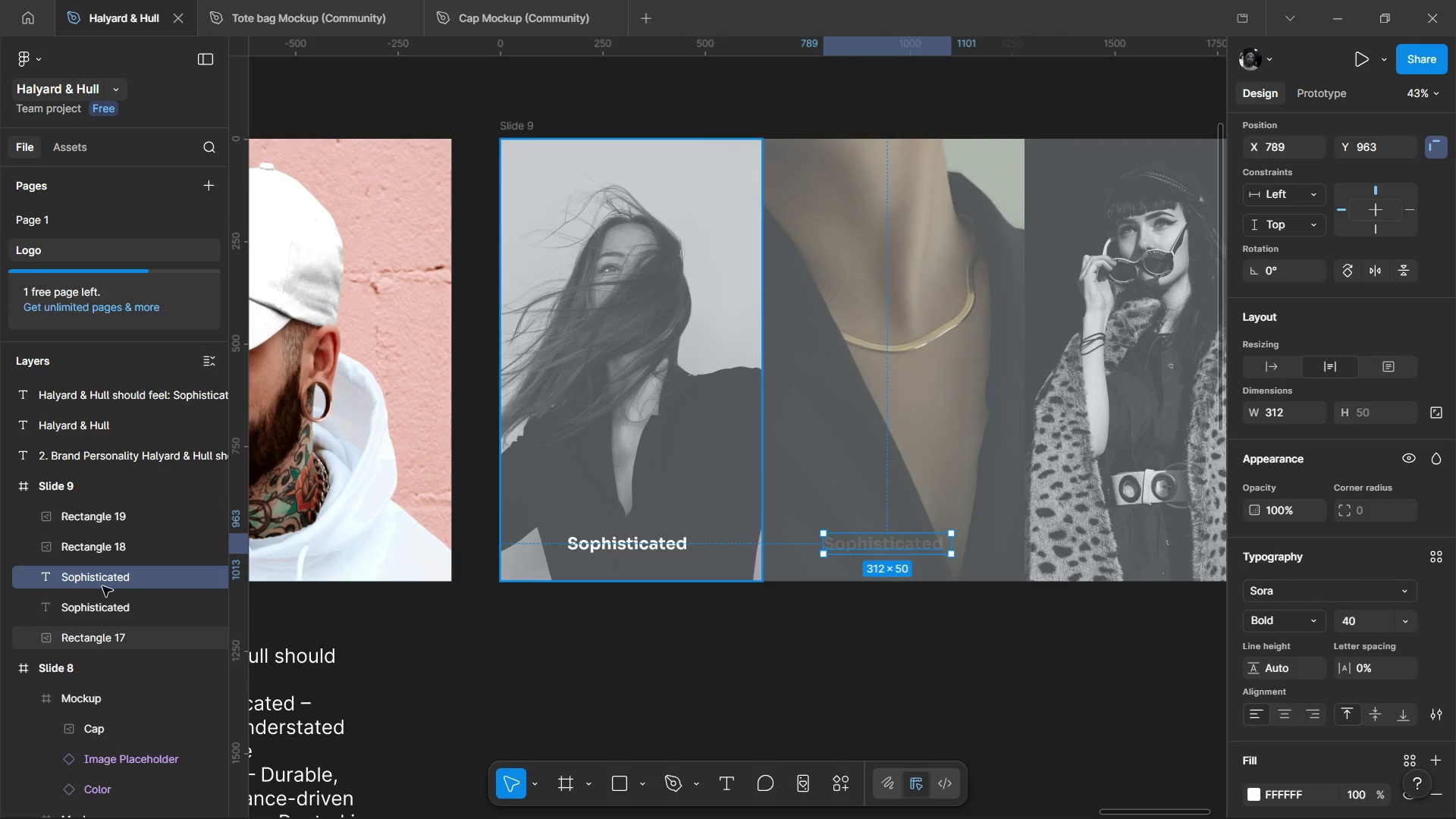 
left_click_drag(start_coordinate=[97, 579], to_coordinate=[95, 513])
 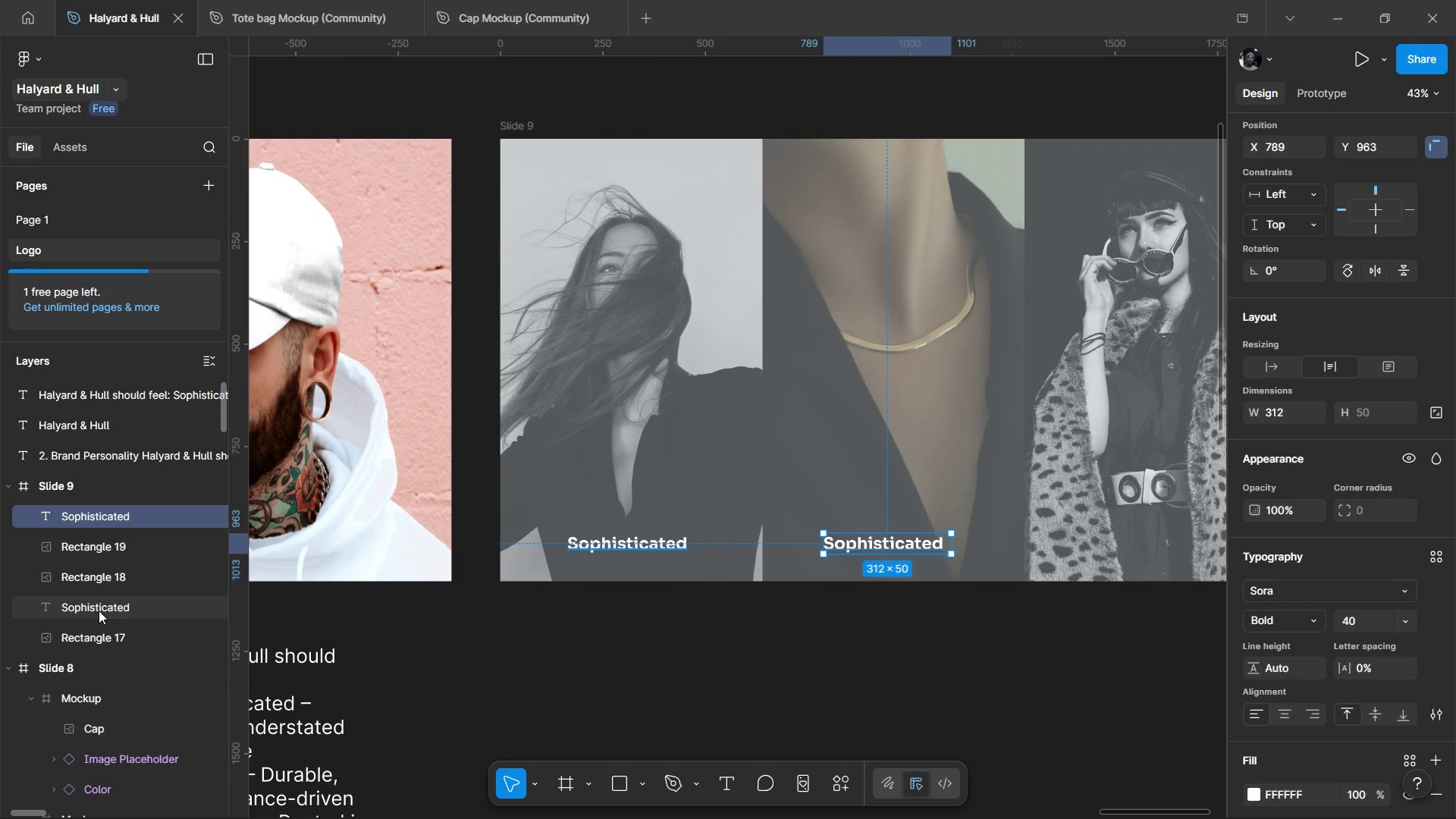 
left_click([99, 610])
 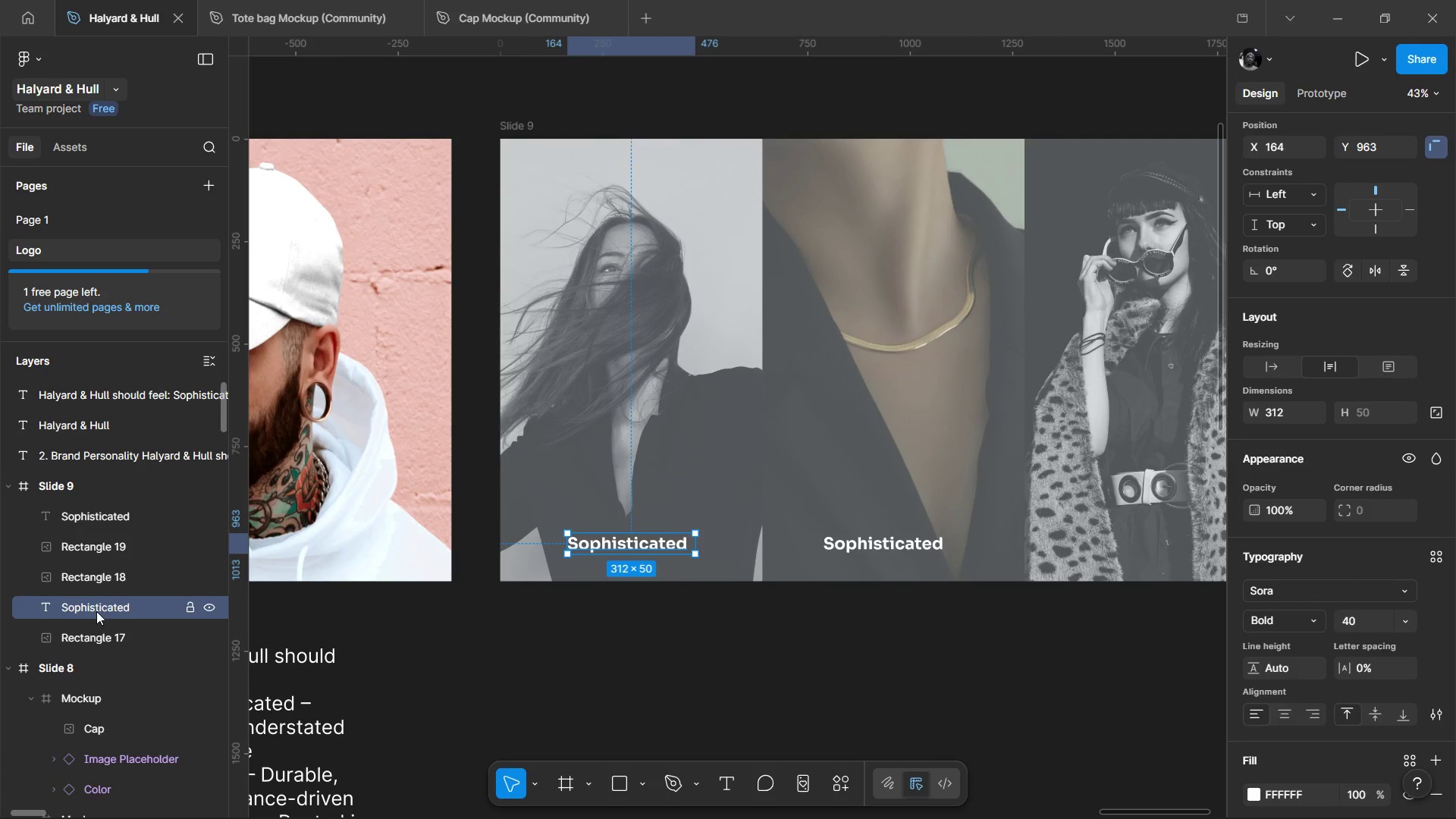 
left_click_drag(start_coordinate=[96, 611], to_coordinate=[96, 528])
 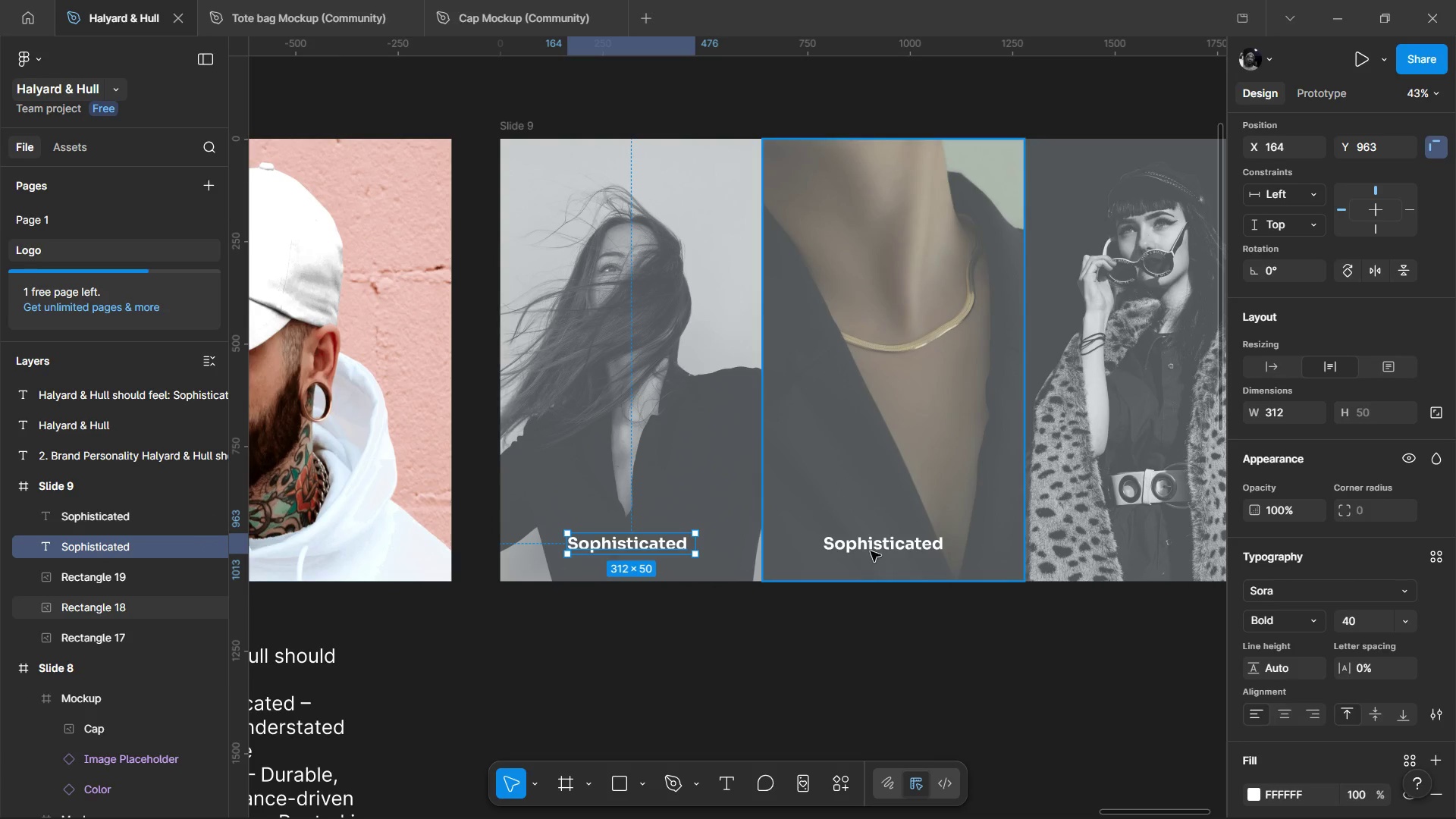 
left_click([868, 548])
 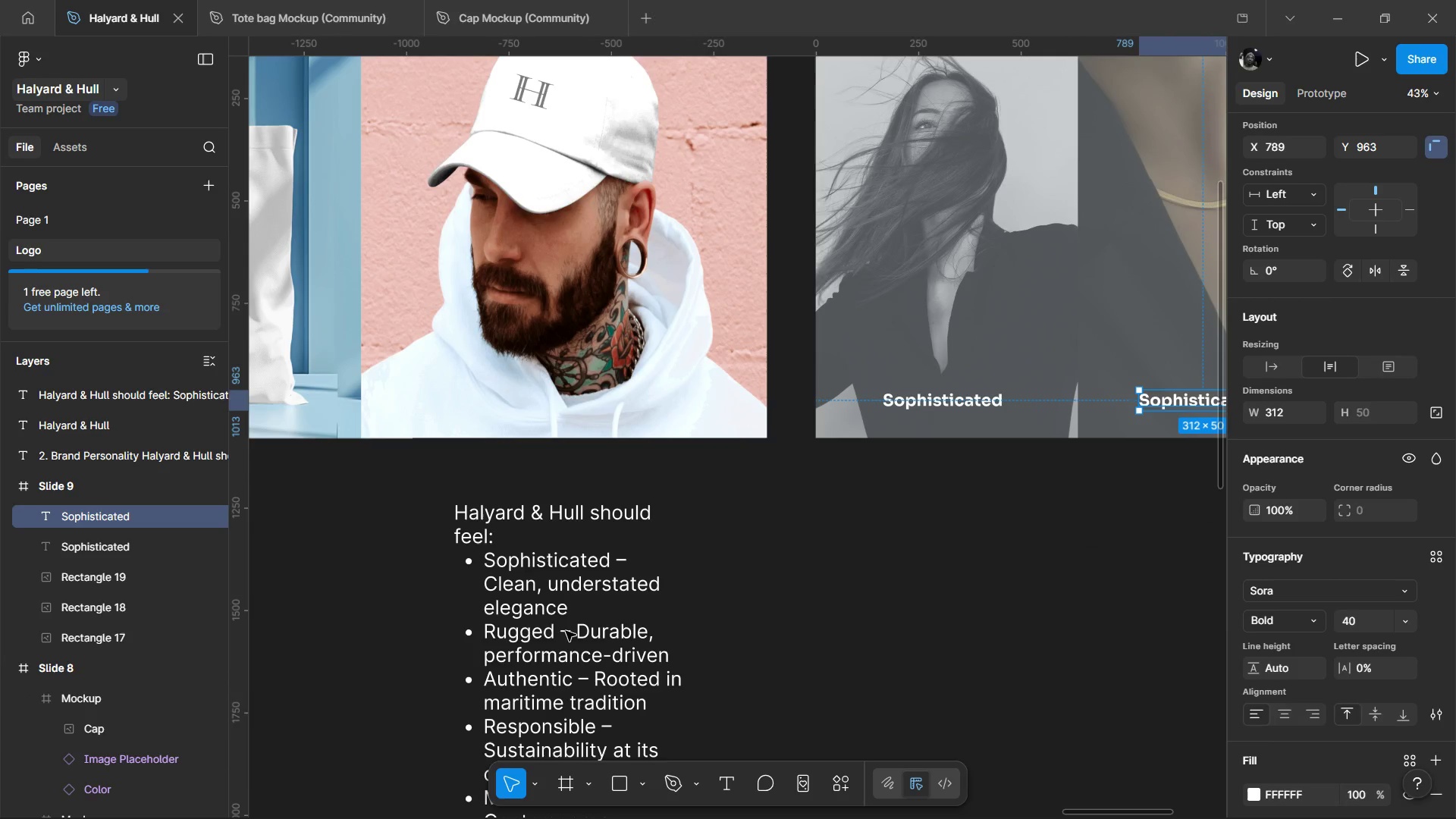 
double_click([527, 642])
 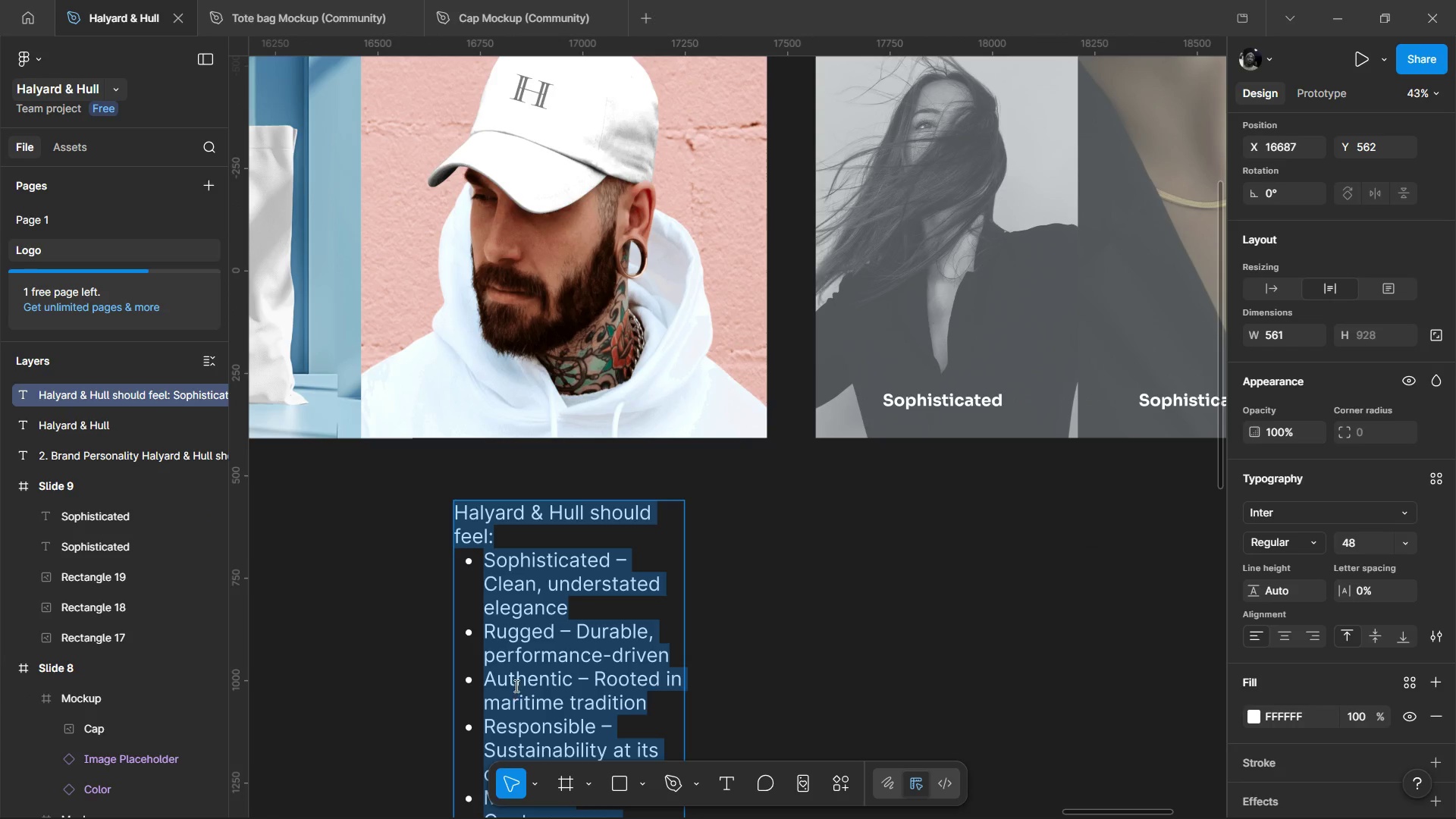 
double_click([515, 683])
 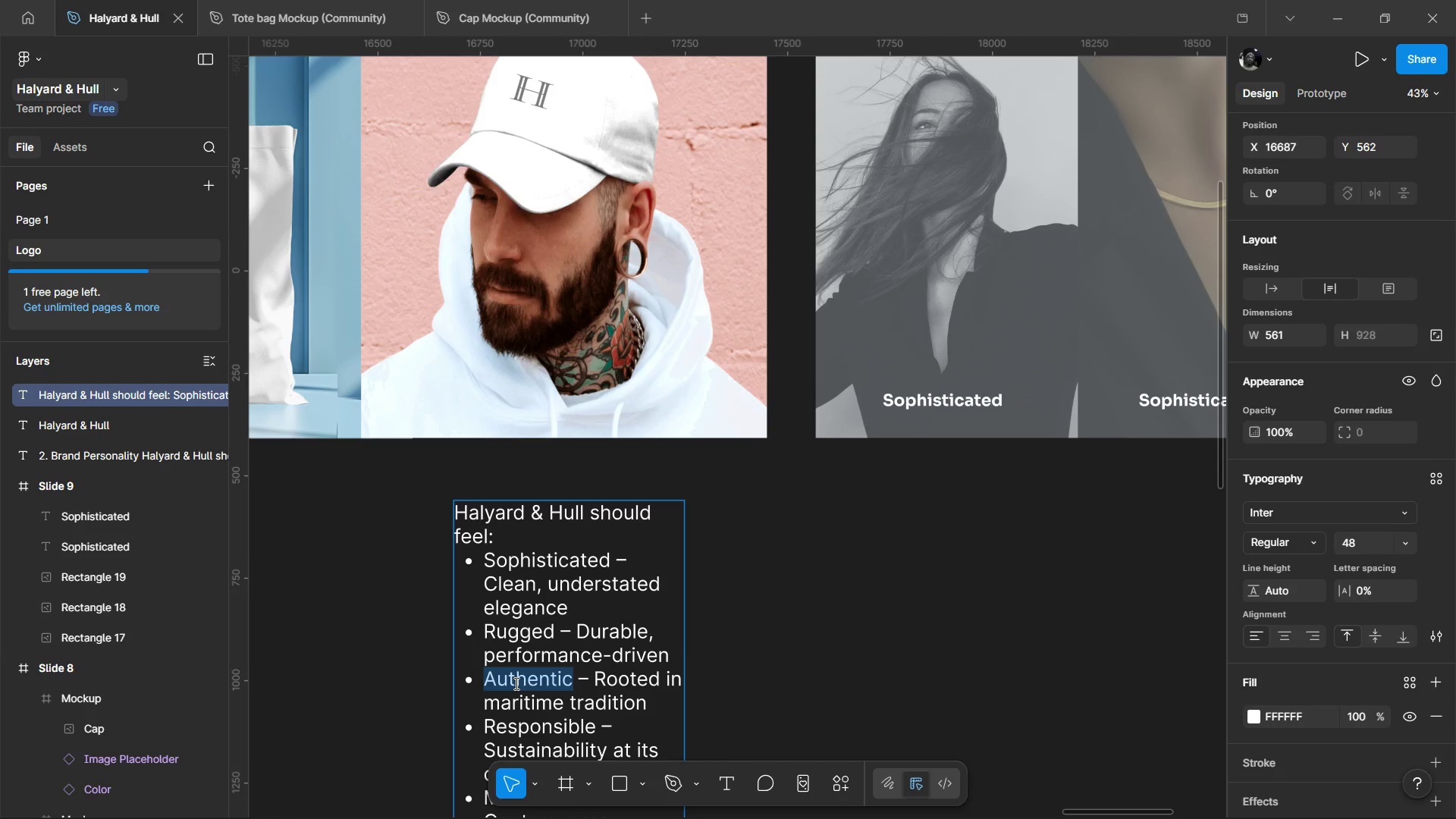 
key(Control+C)
 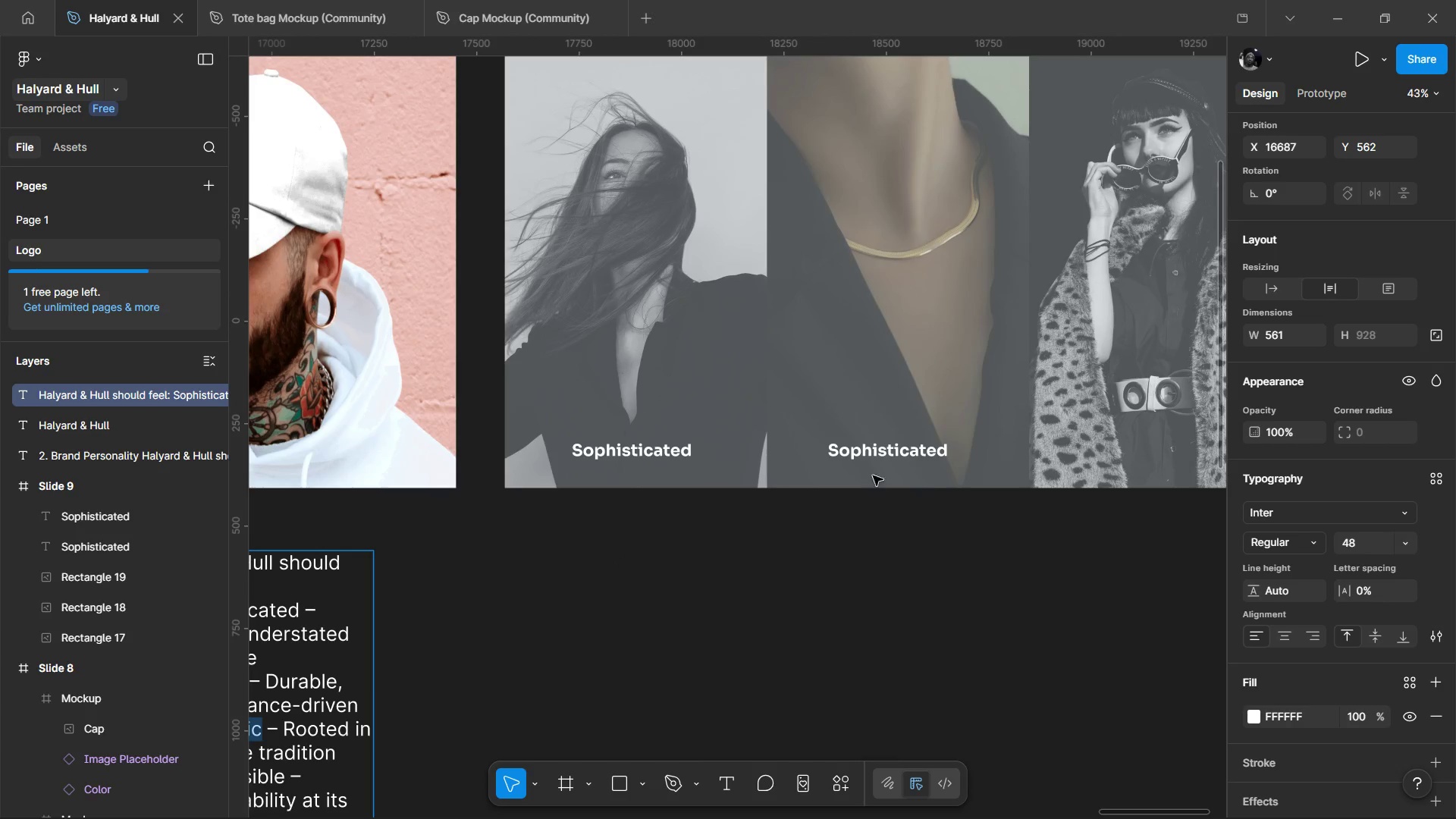 
double_click([874, 450])
 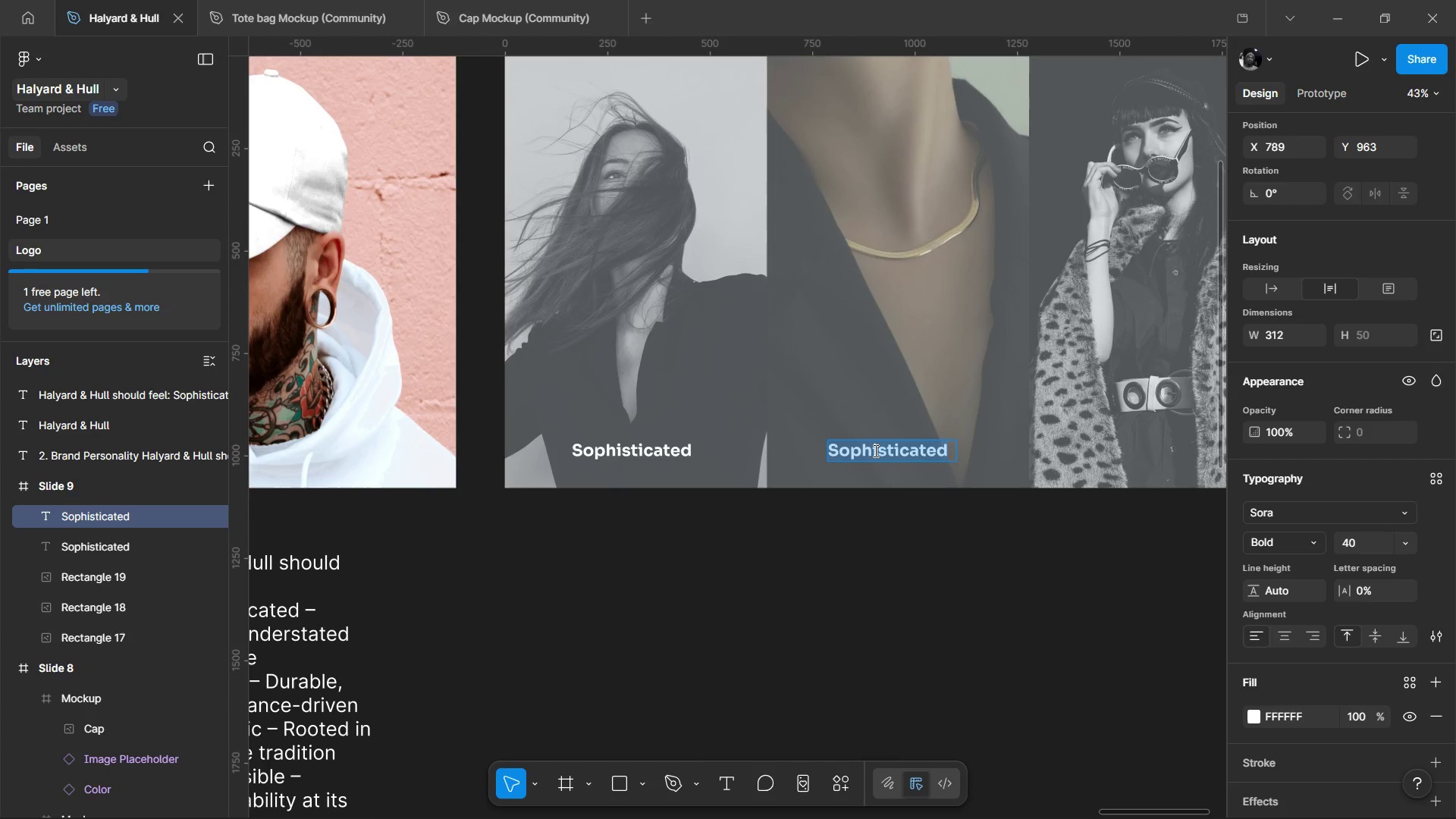 
triple_click([874, 450])
 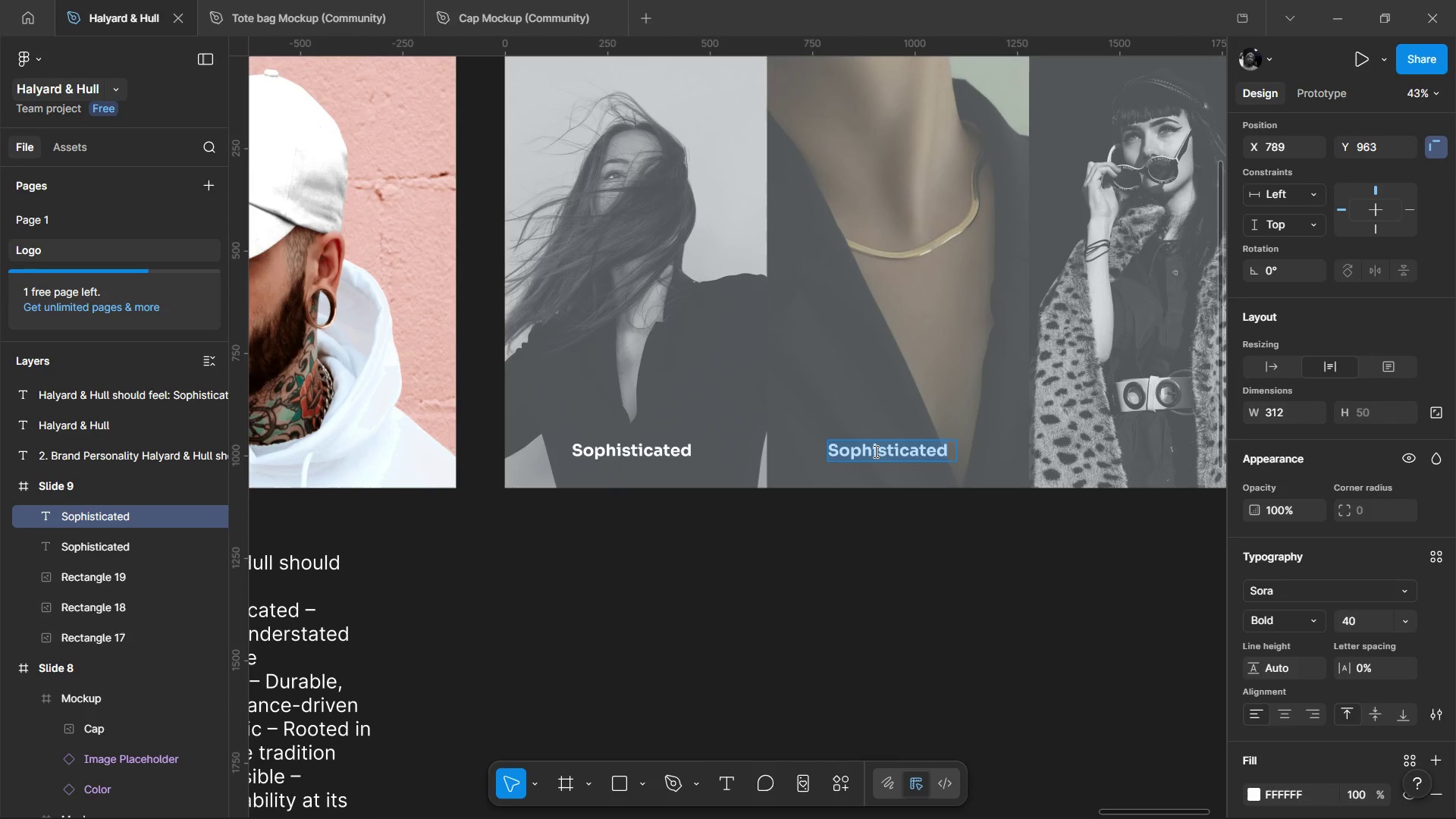 
key(Control+Shift+V)
 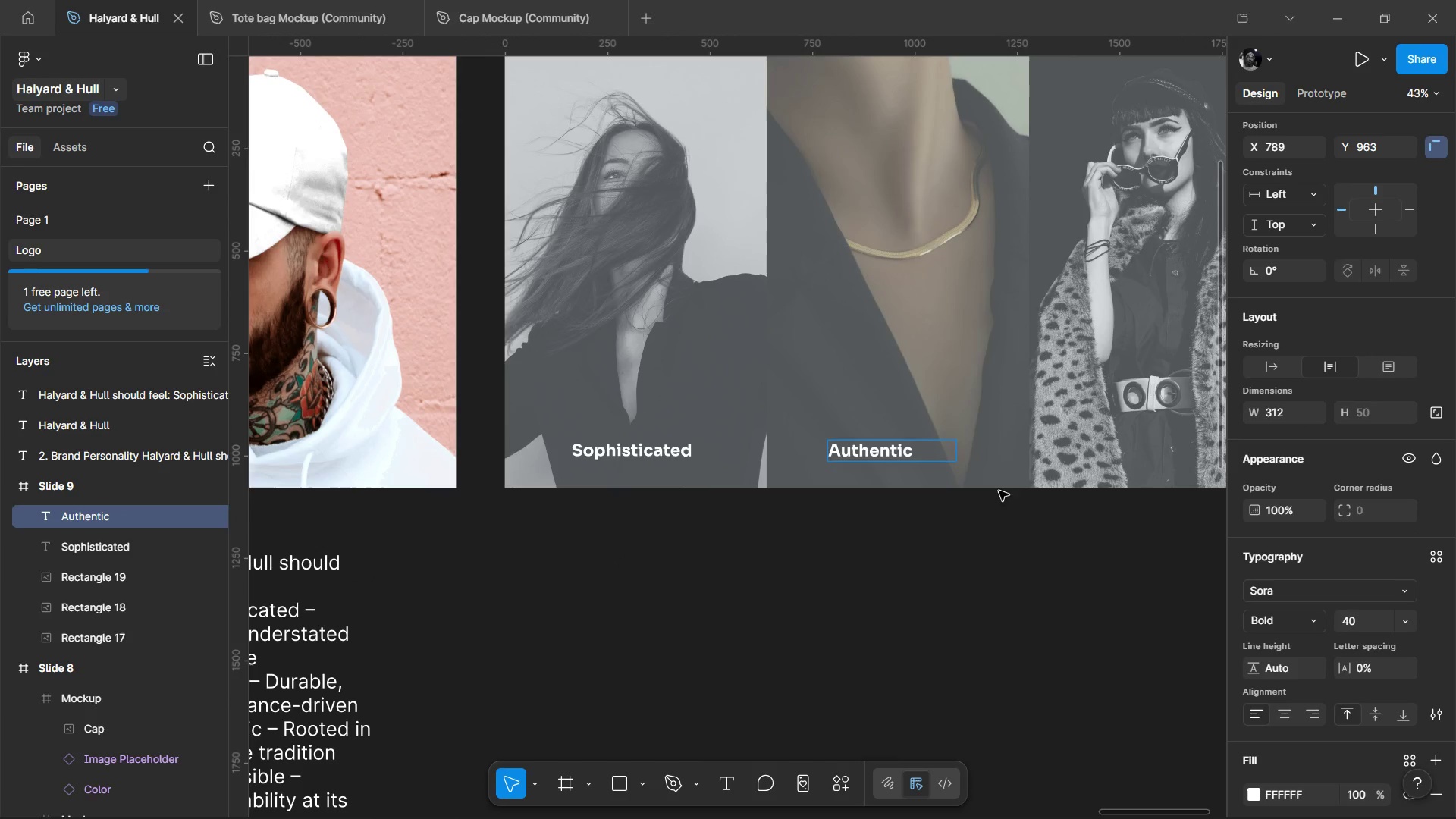 
left_click([1003, 501])
 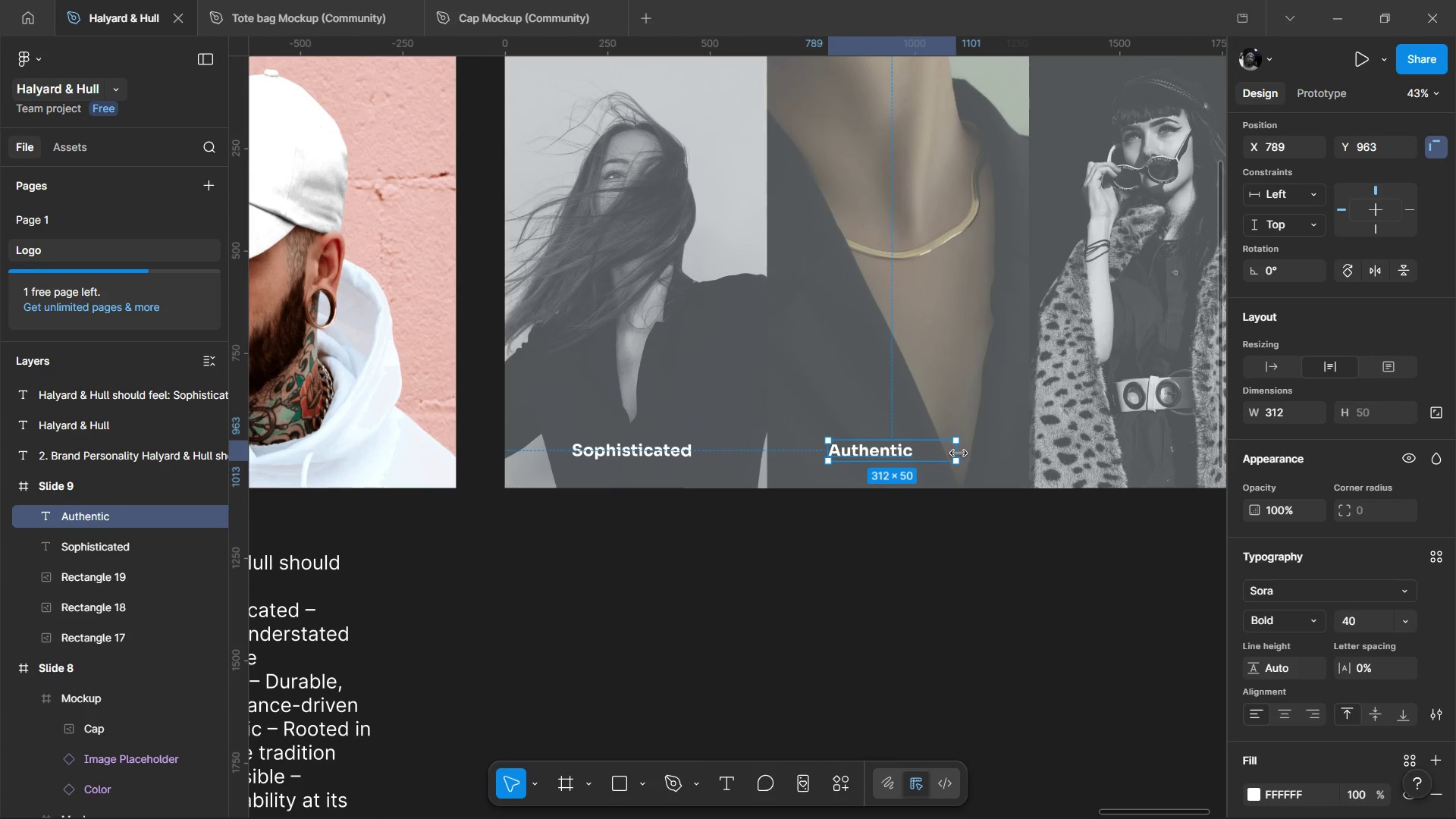 
left_click_drag(start_coordinate=[959, 453], to_coordinate=[918, 457])
 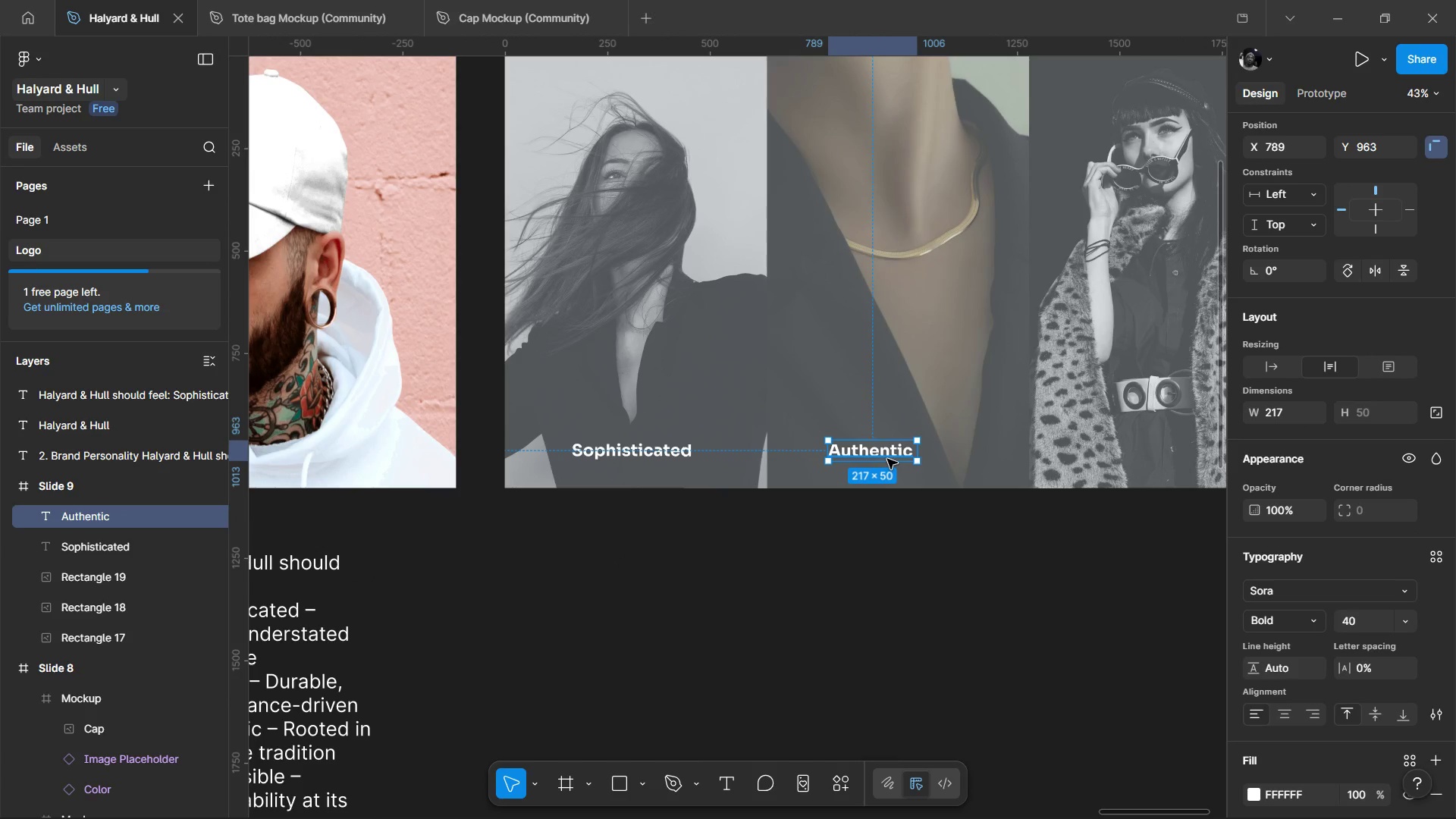 
left_click_drag(start_coordinate=[886, 459], to_coordinate=[912, 459])
 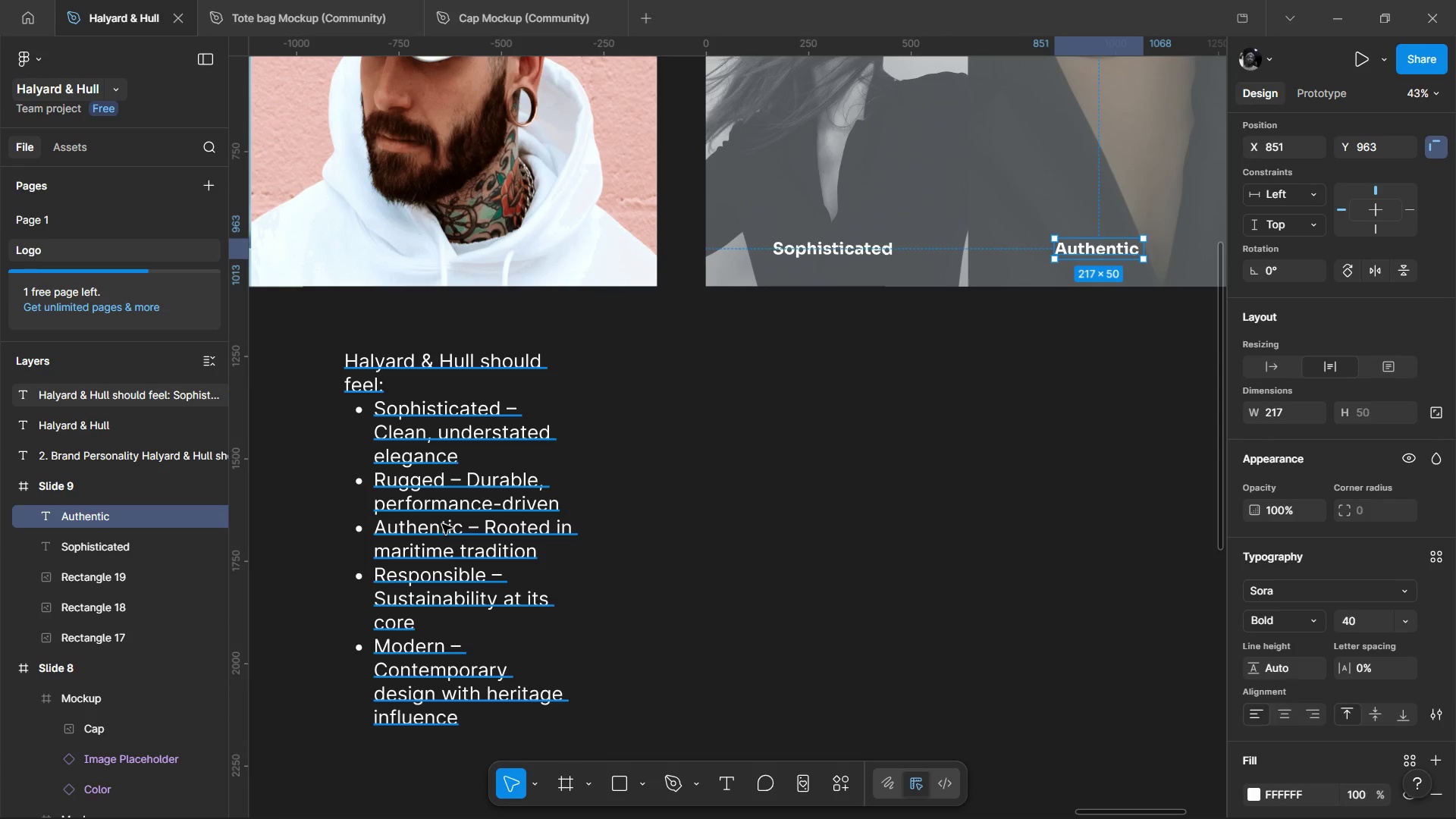 
wait(5.02)
 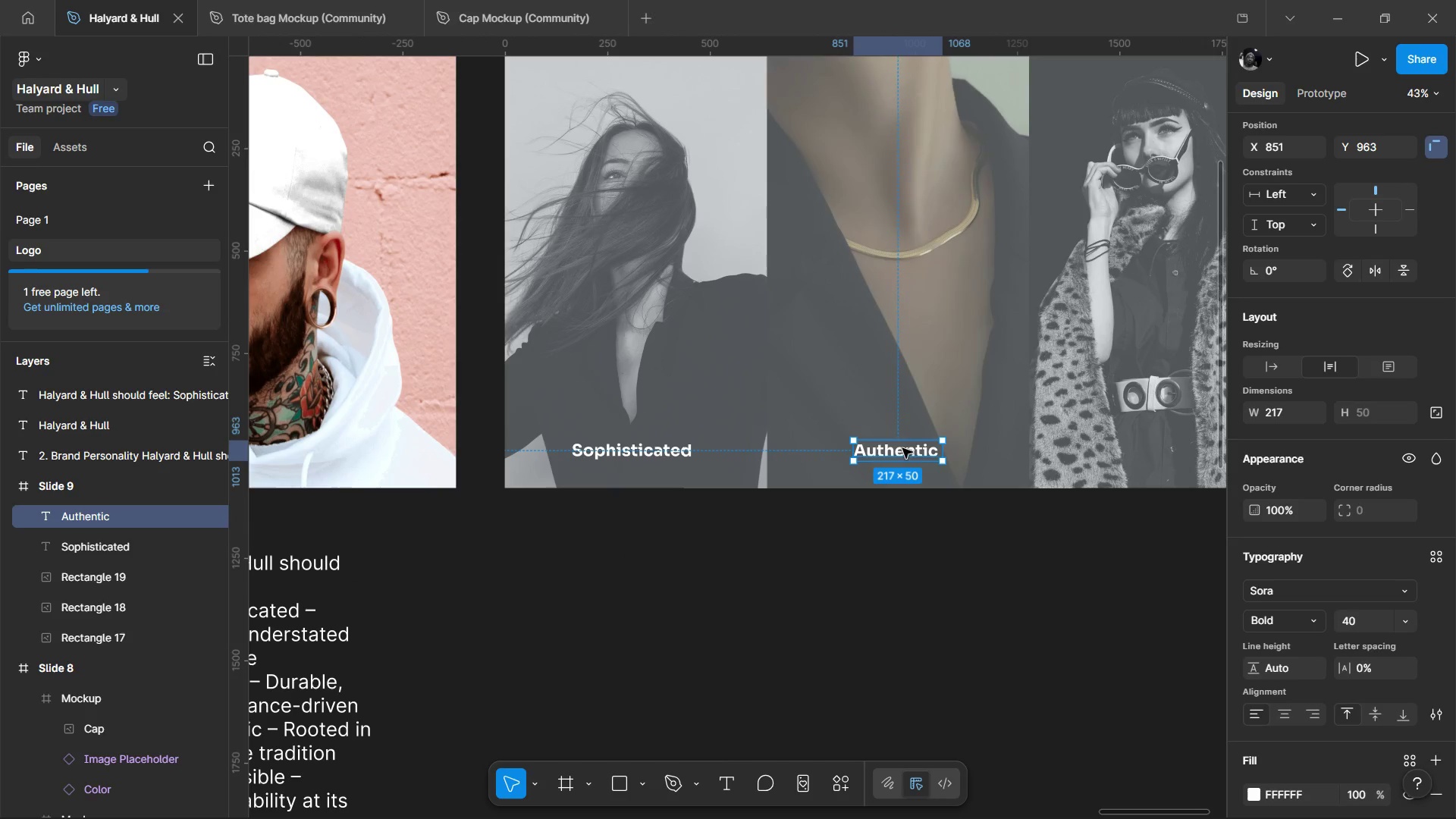 
double_click([408, 645])
 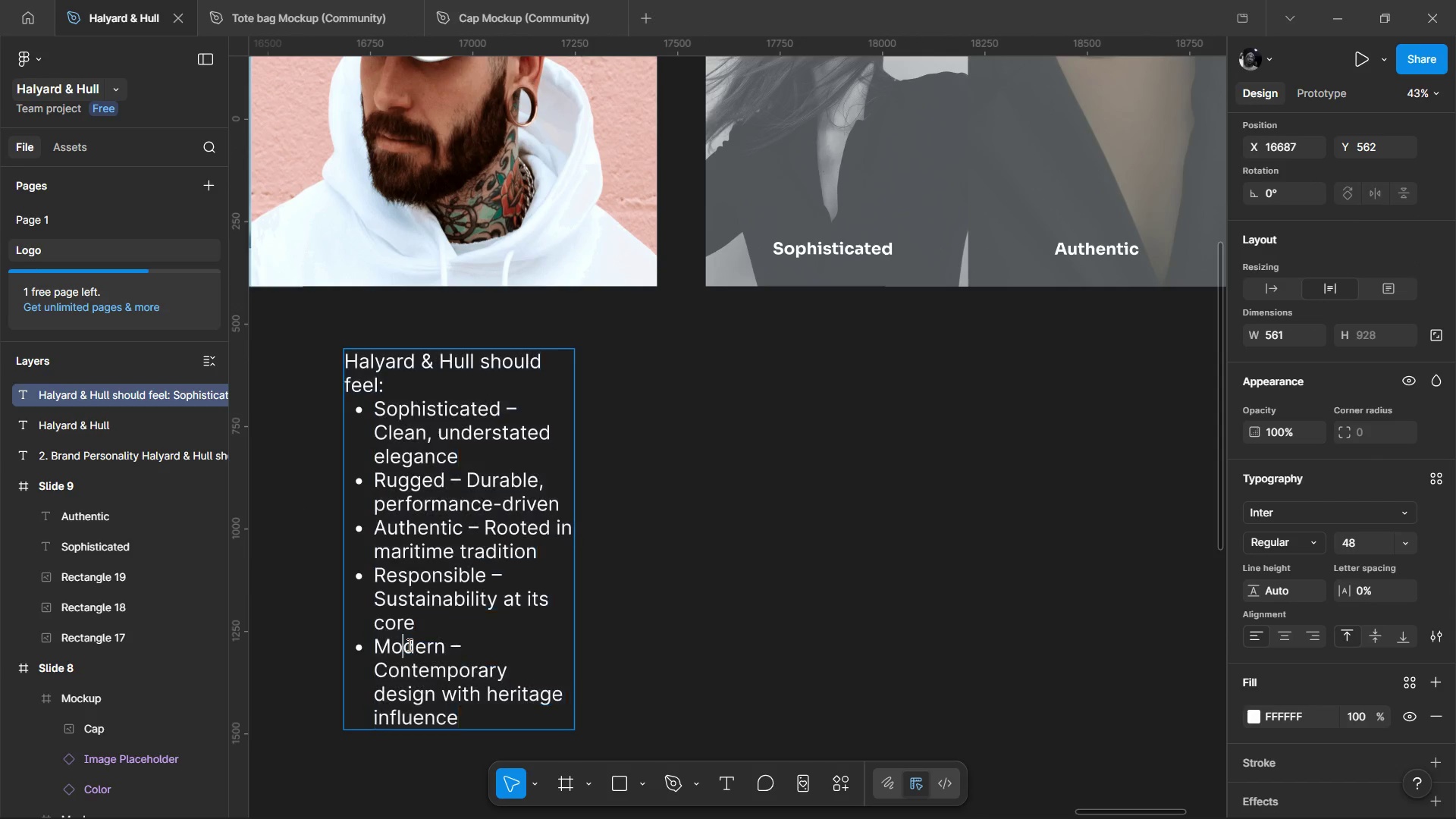 
double_click([408, 645])
 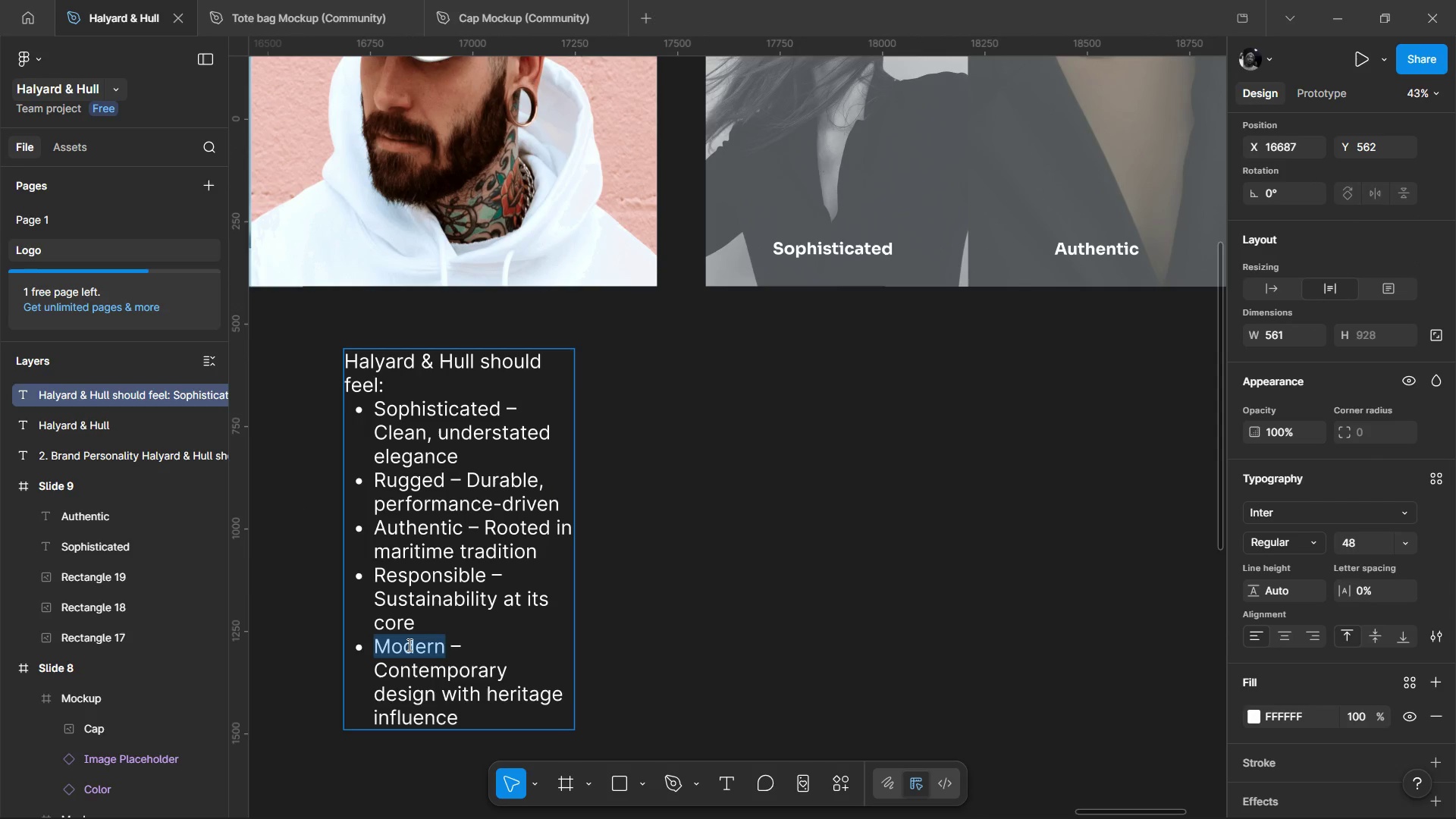 
key(Control+C)
 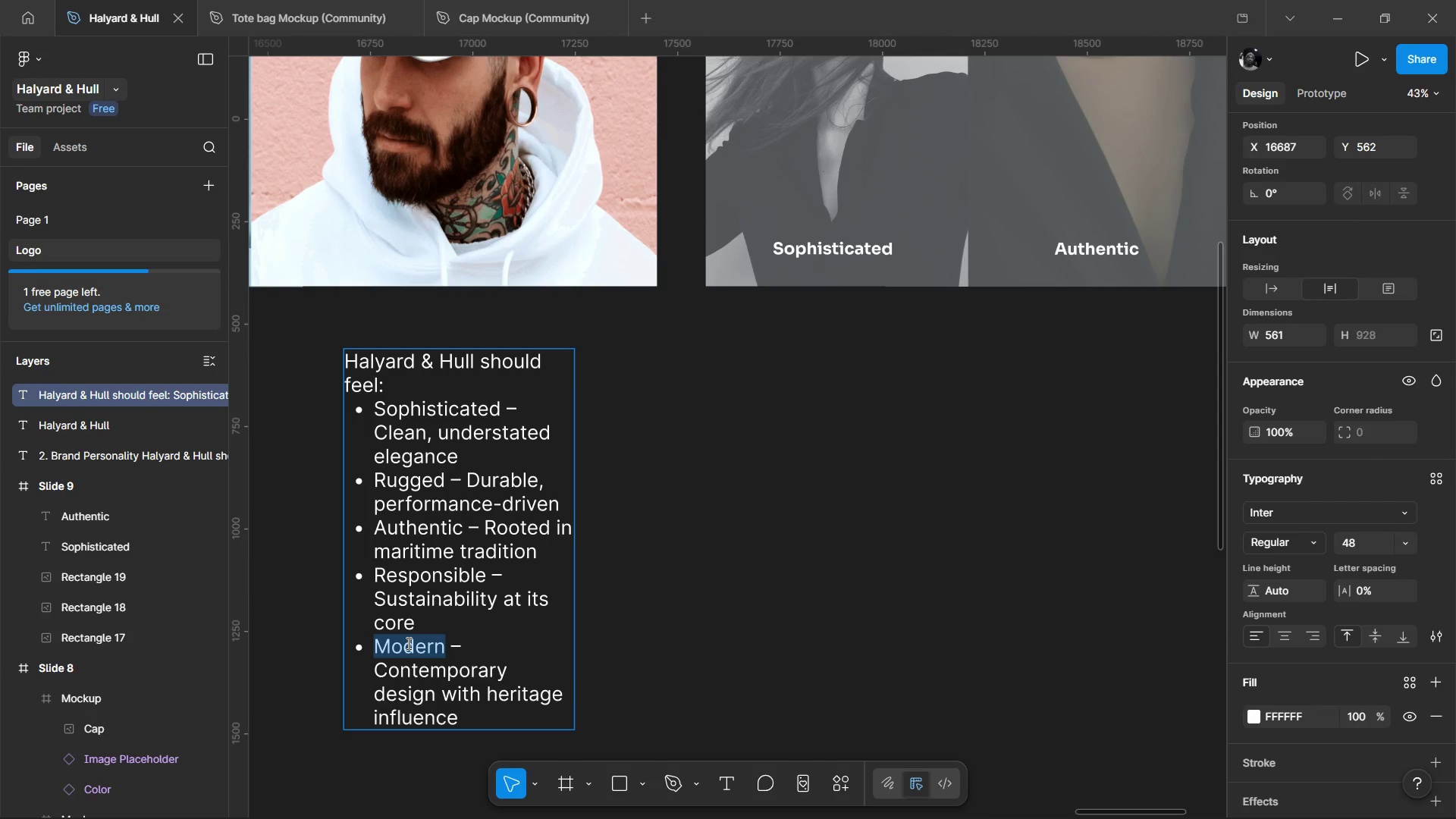 
key(Control+C)
 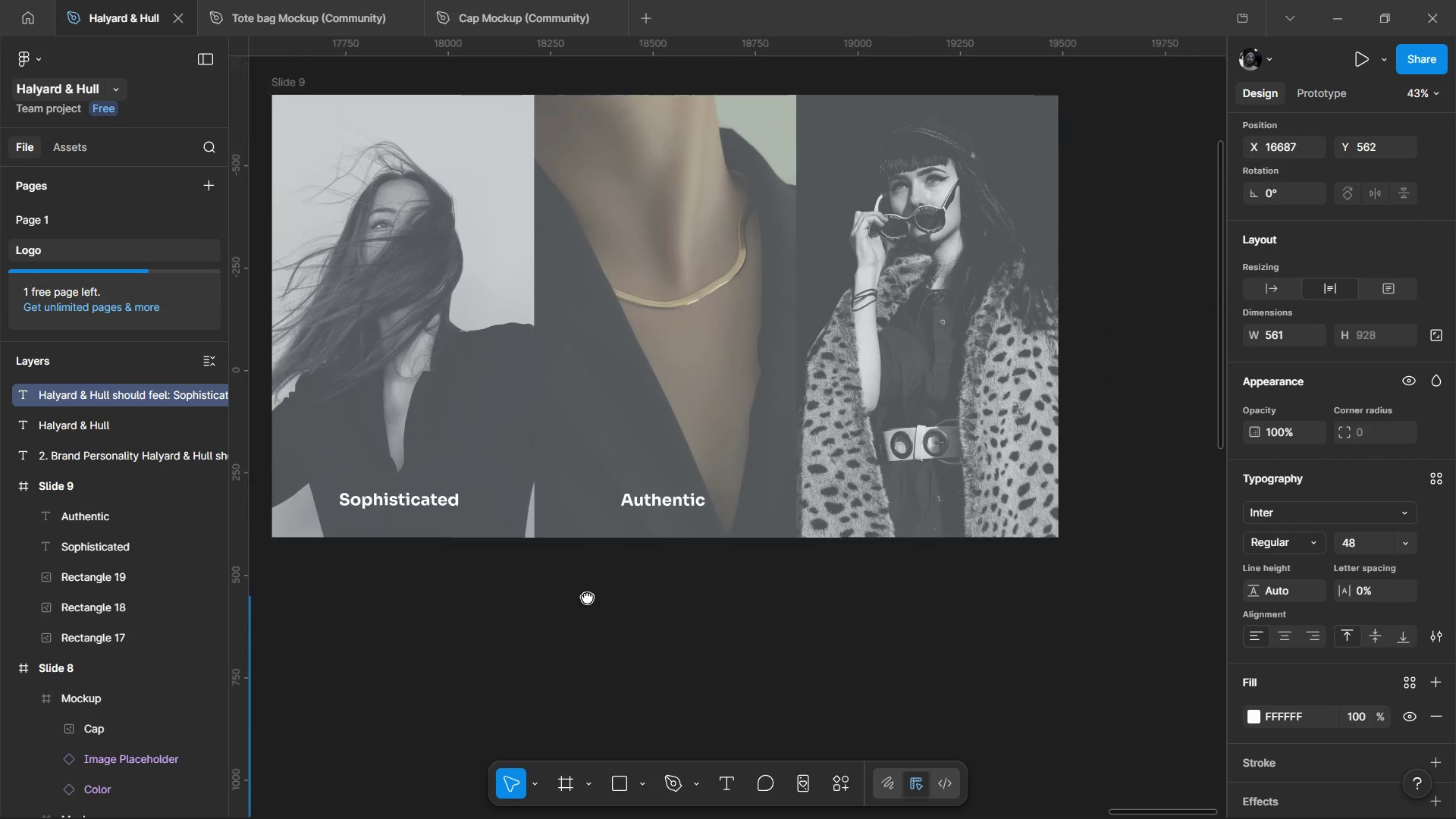 
left_click([670, 518])
 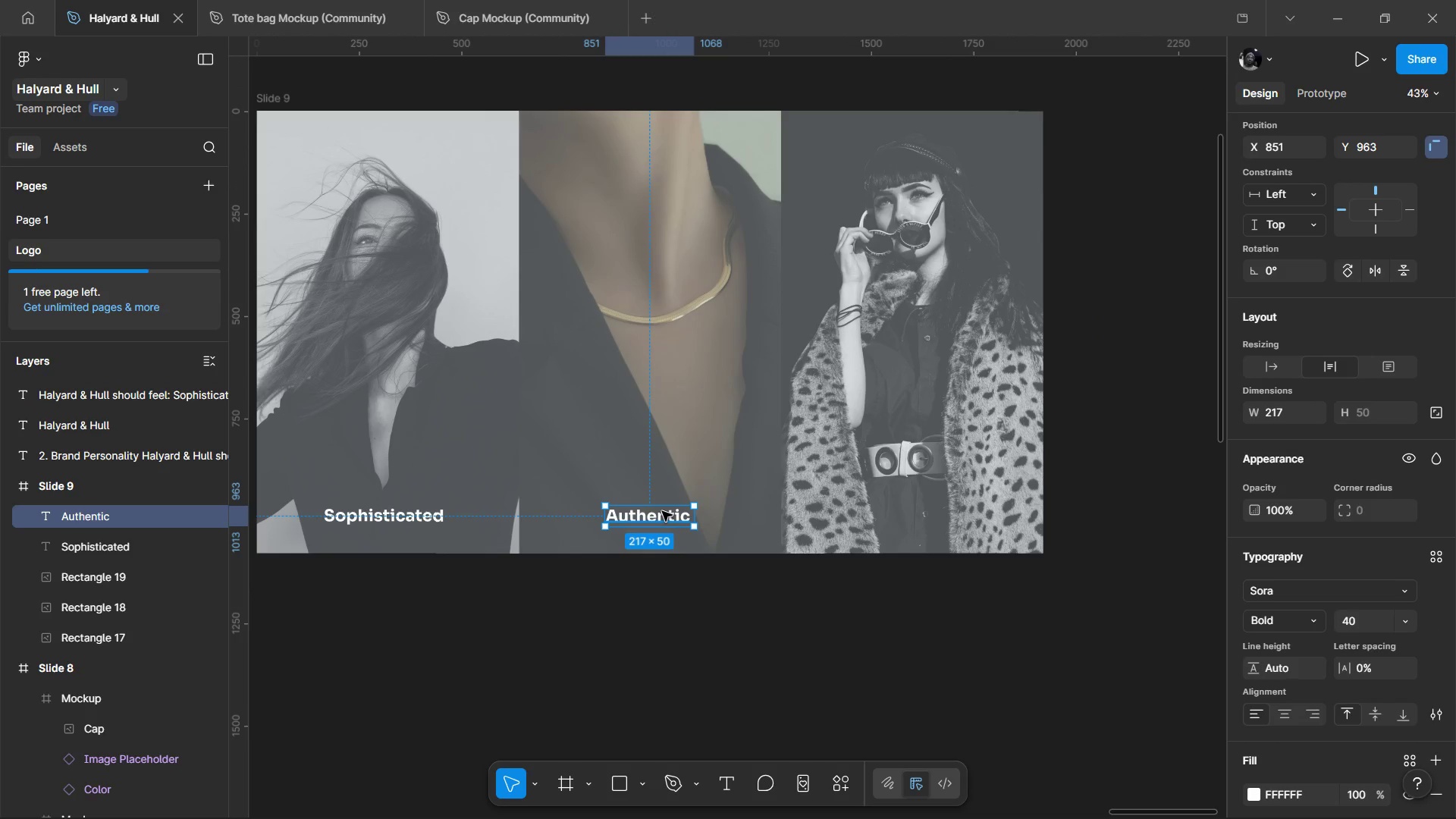 
hold_key(key=AltLeft, duration=1.52)
left_click_drag(start_coordinate=[661, 523], to_coordinate=[922, 525])
 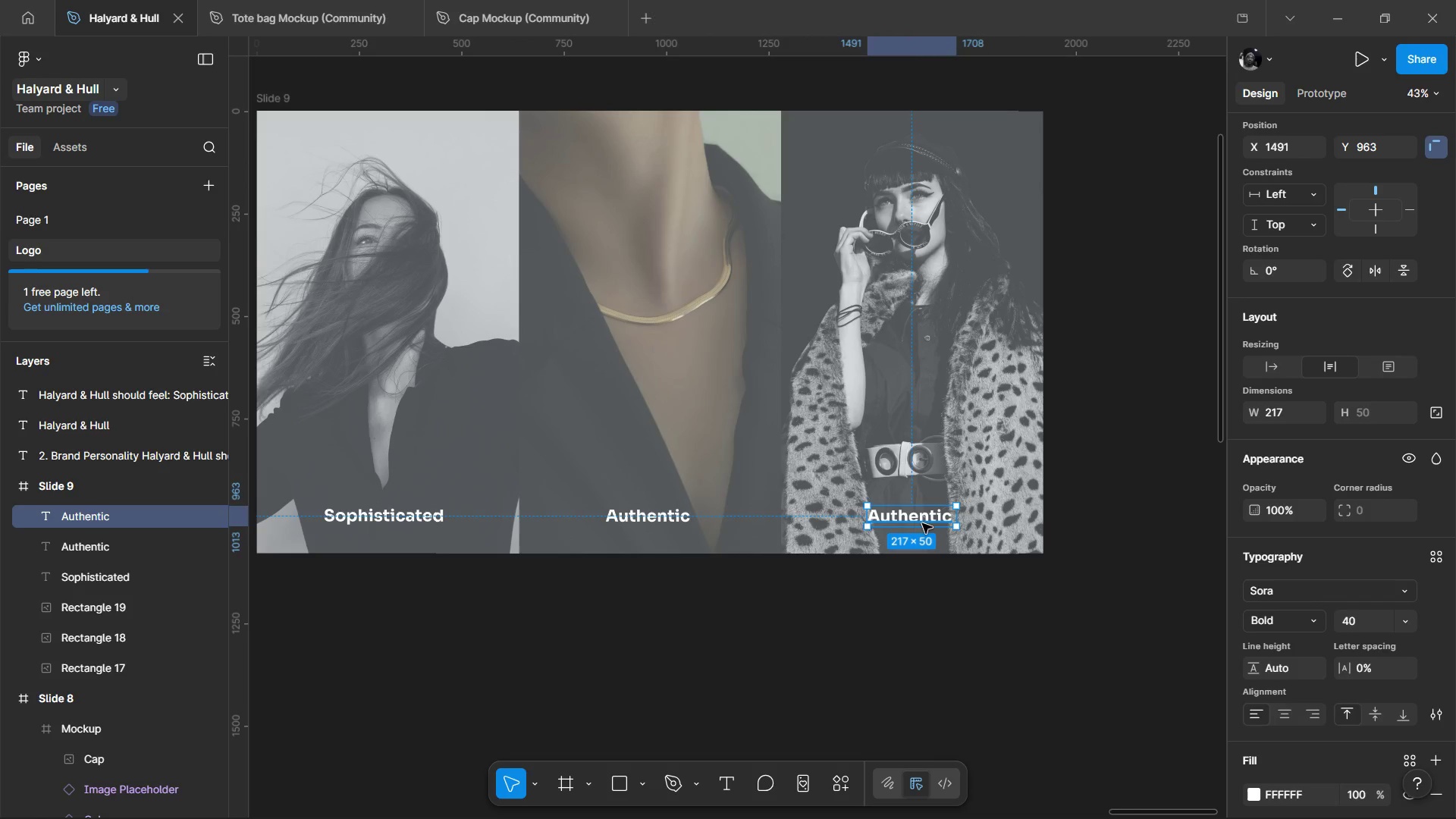 
hold_key(key=AltLeft, duration=1.56)
 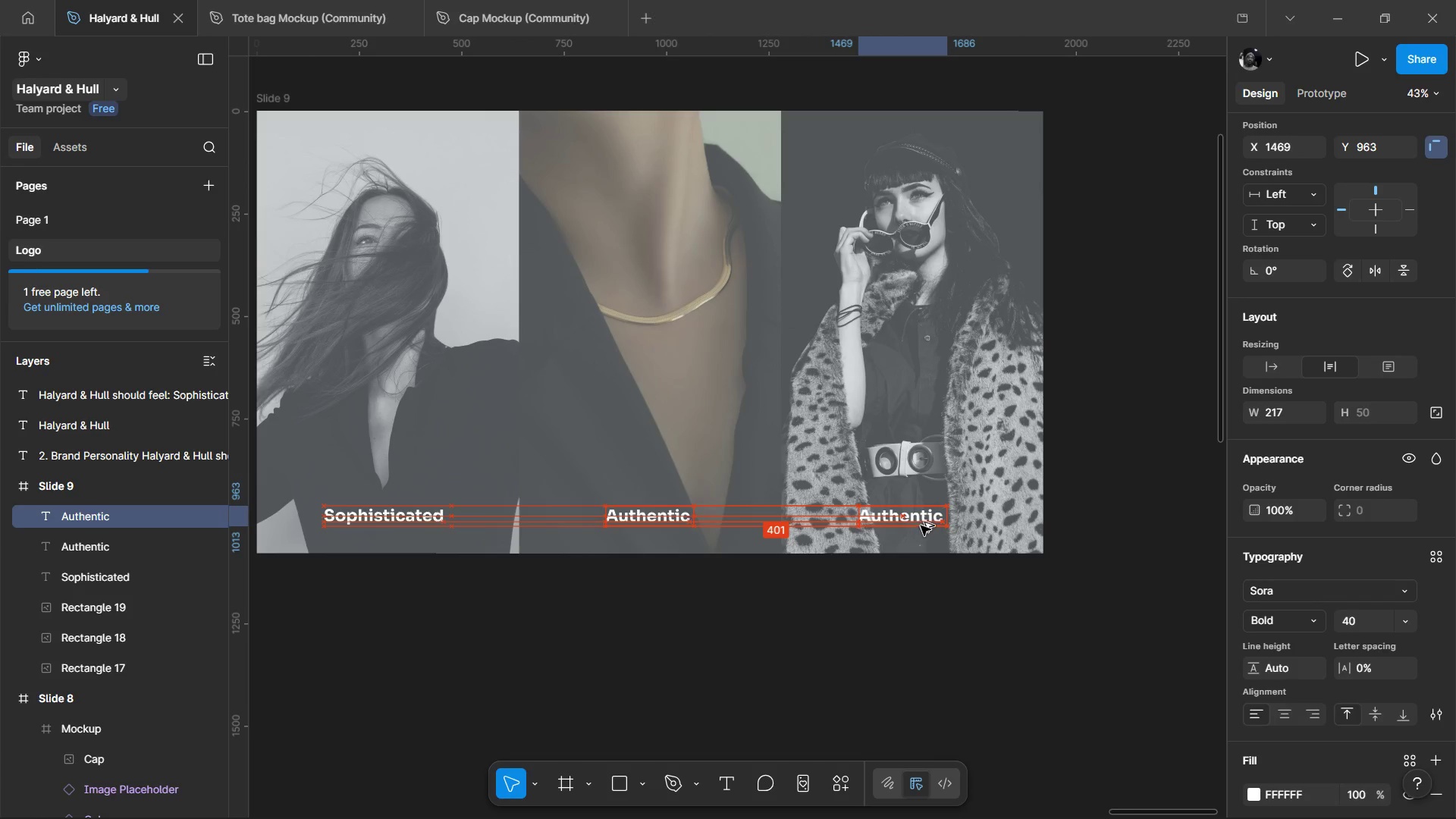 
hold_key(key=AltLeft, duration=1.5)
 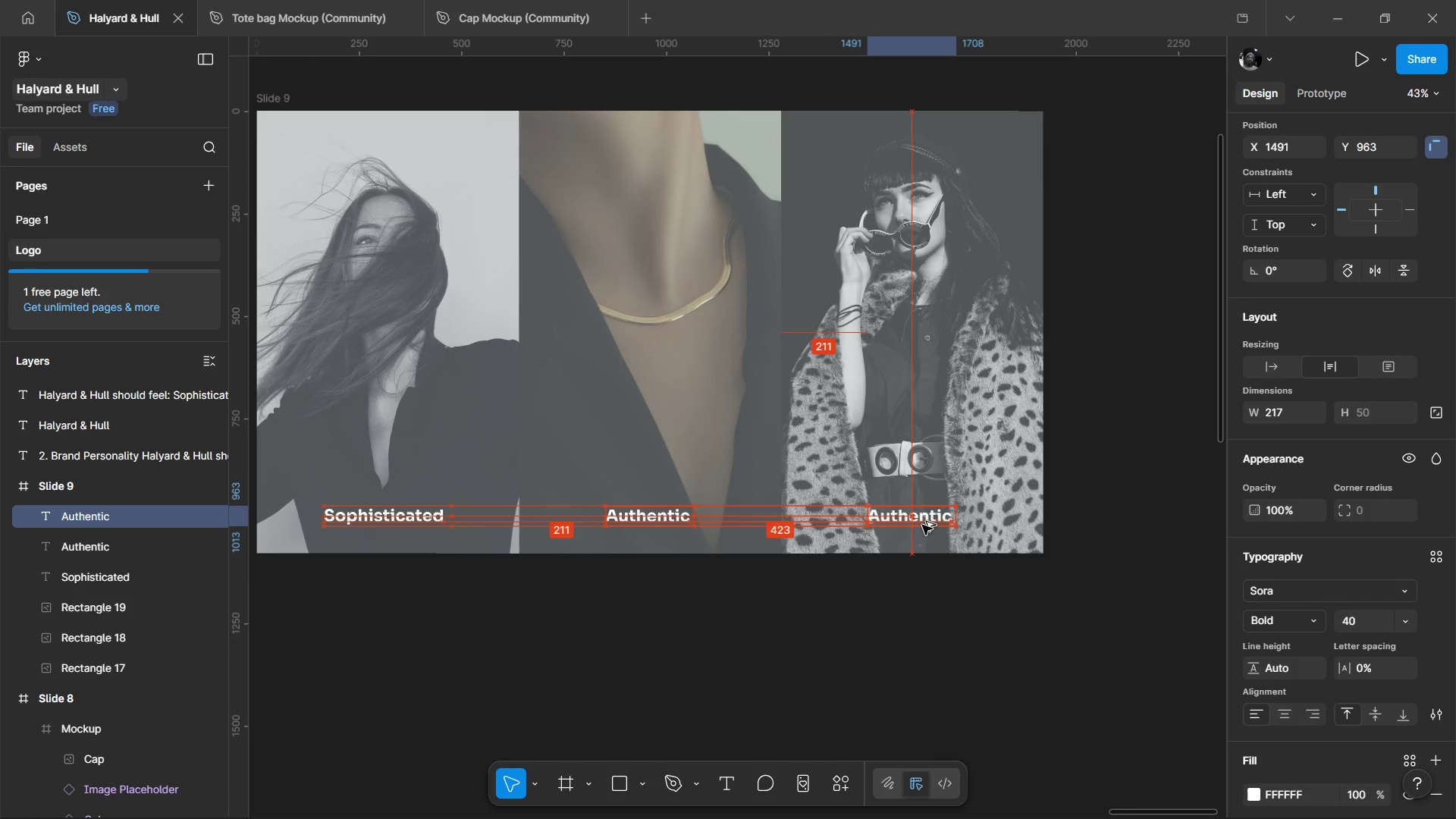 
hold_key(key=AltLeft, duration=1.49)
 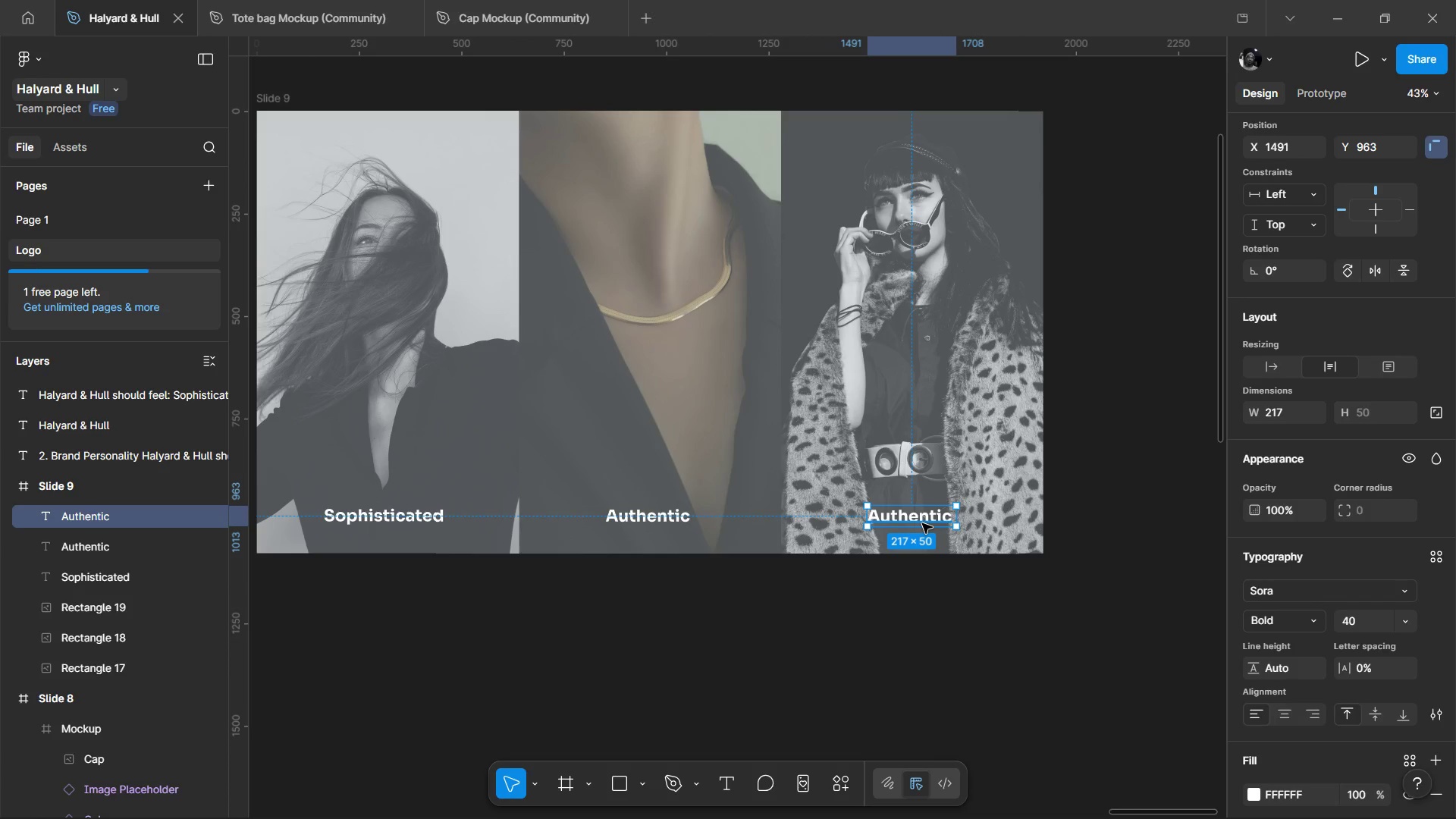 
double_click([922, 523])
 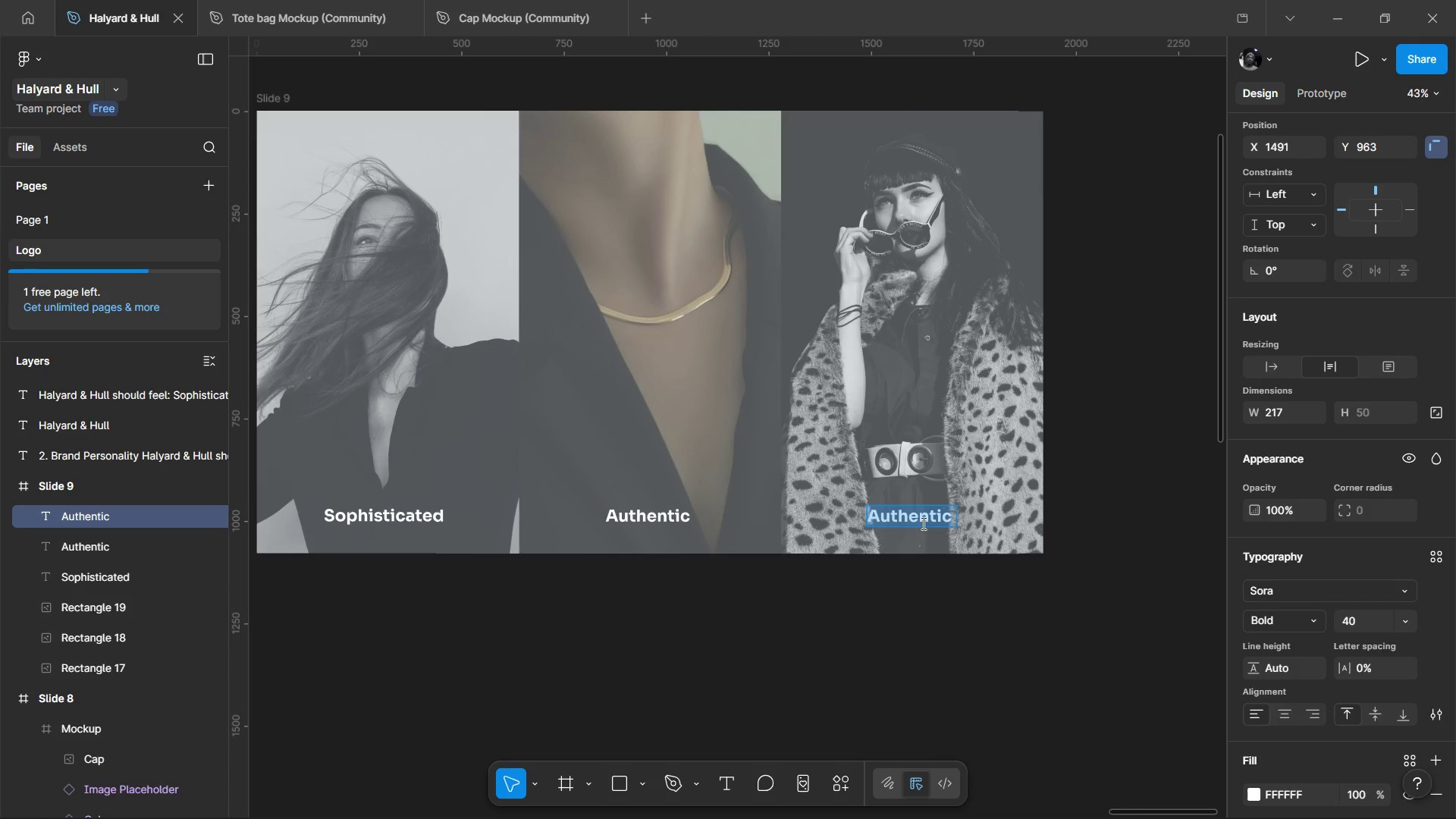 
triple_click([922, 523])
 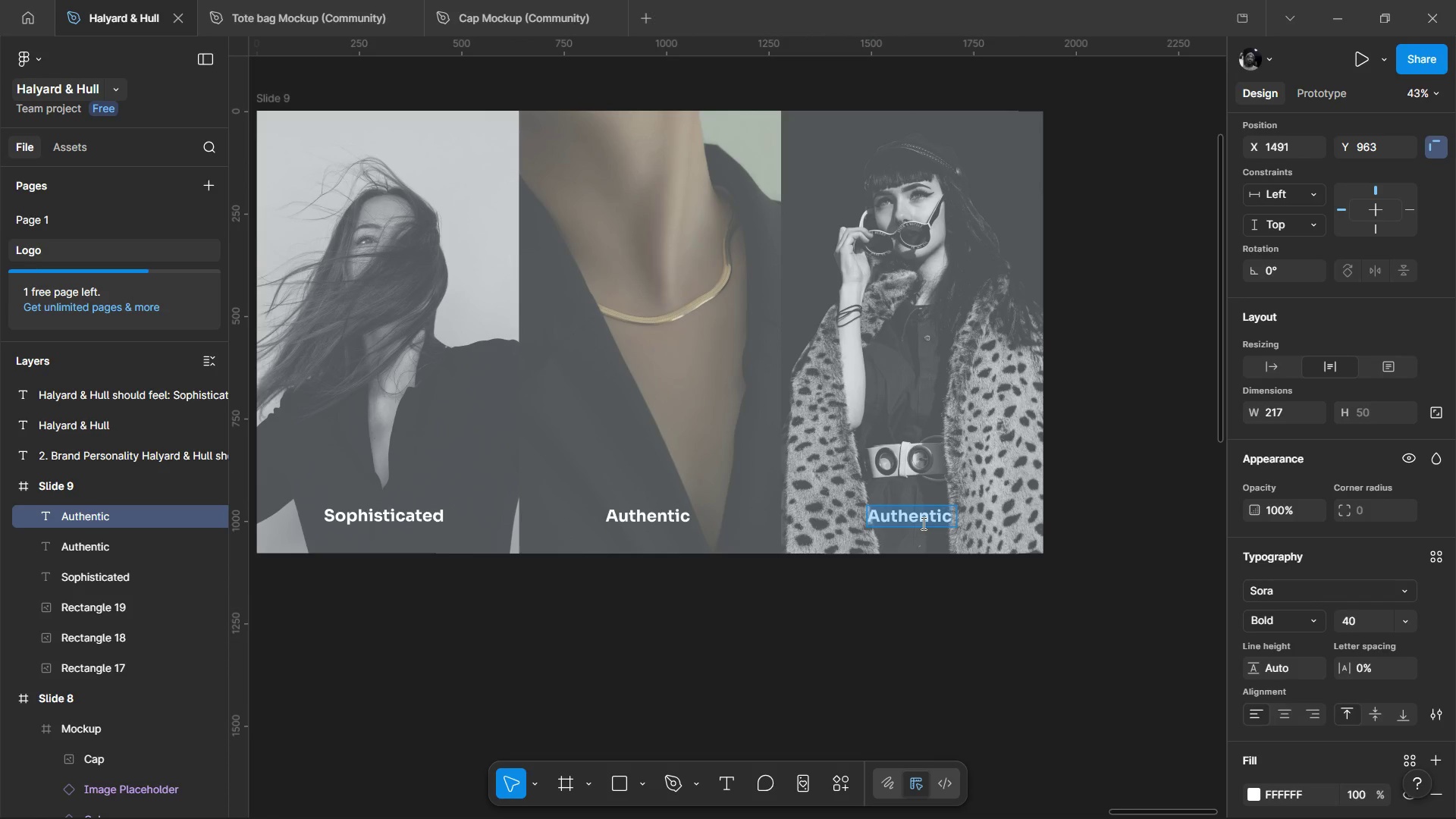 
key(Control+Shift+V)
 